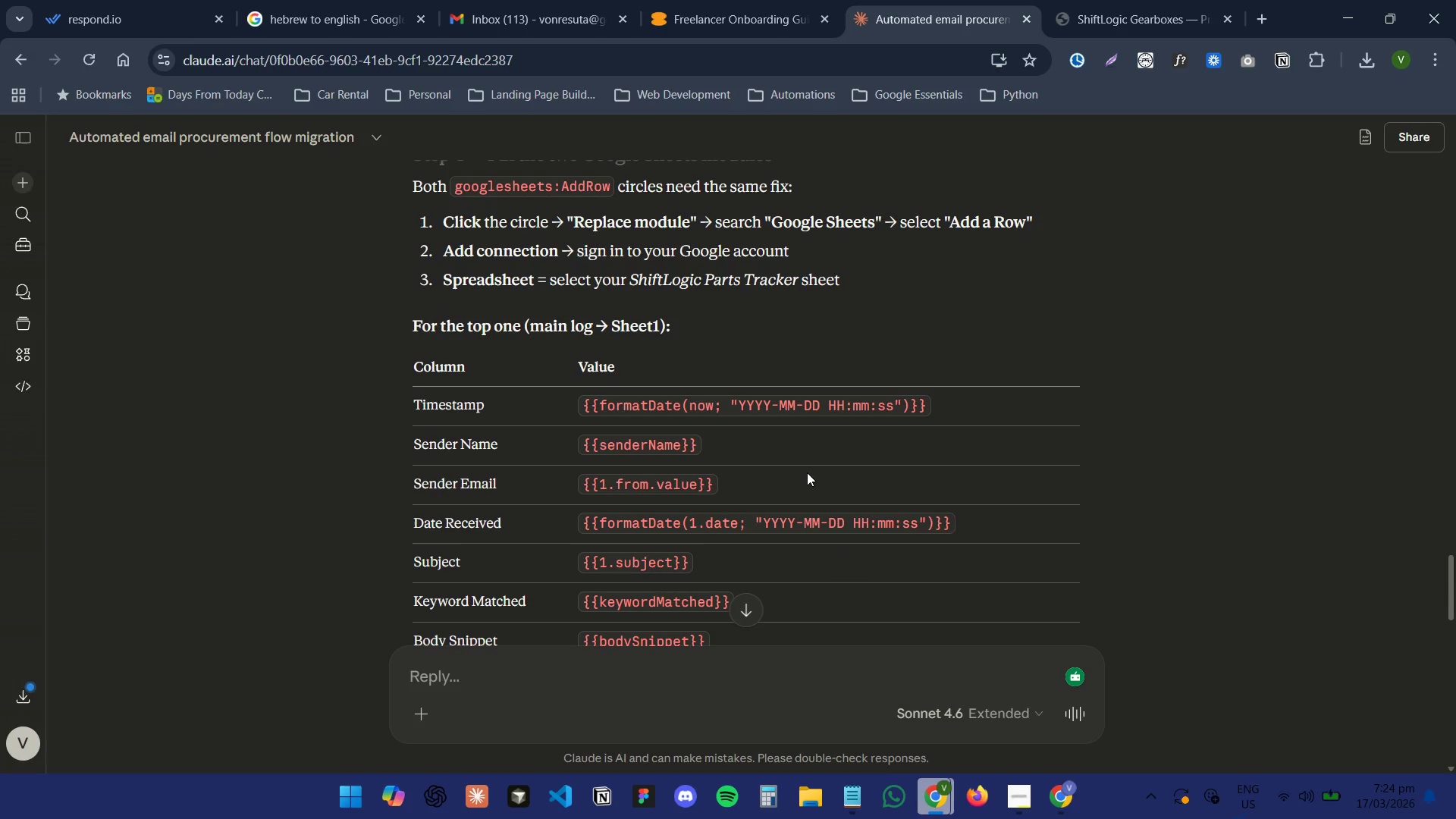 
scroll: coordinate [784, 480], scroll_direction: up, amount: 1.0
 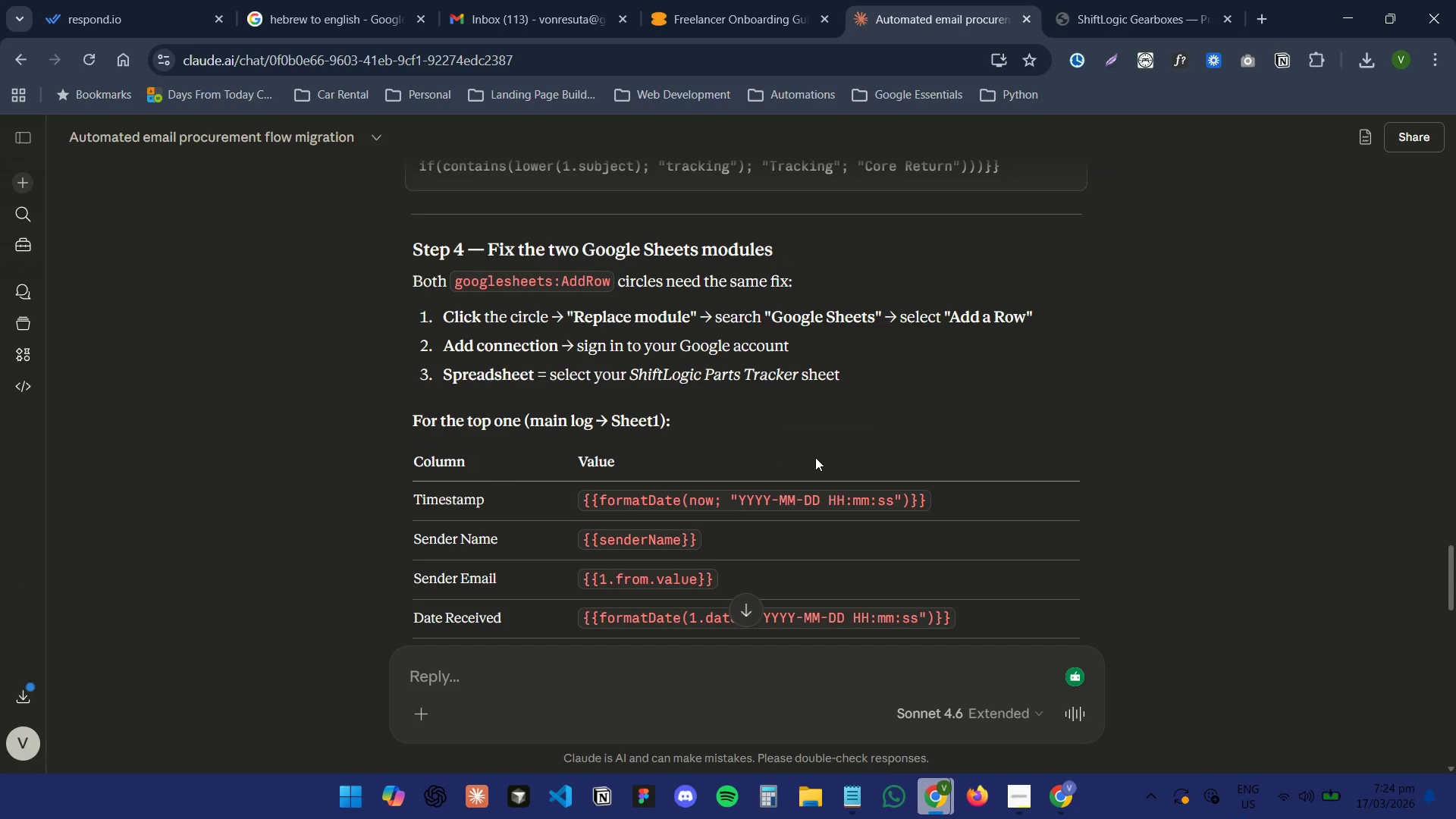 
scroll: coordinate [846, 466], scroll_direction: down, amount: 3.0
 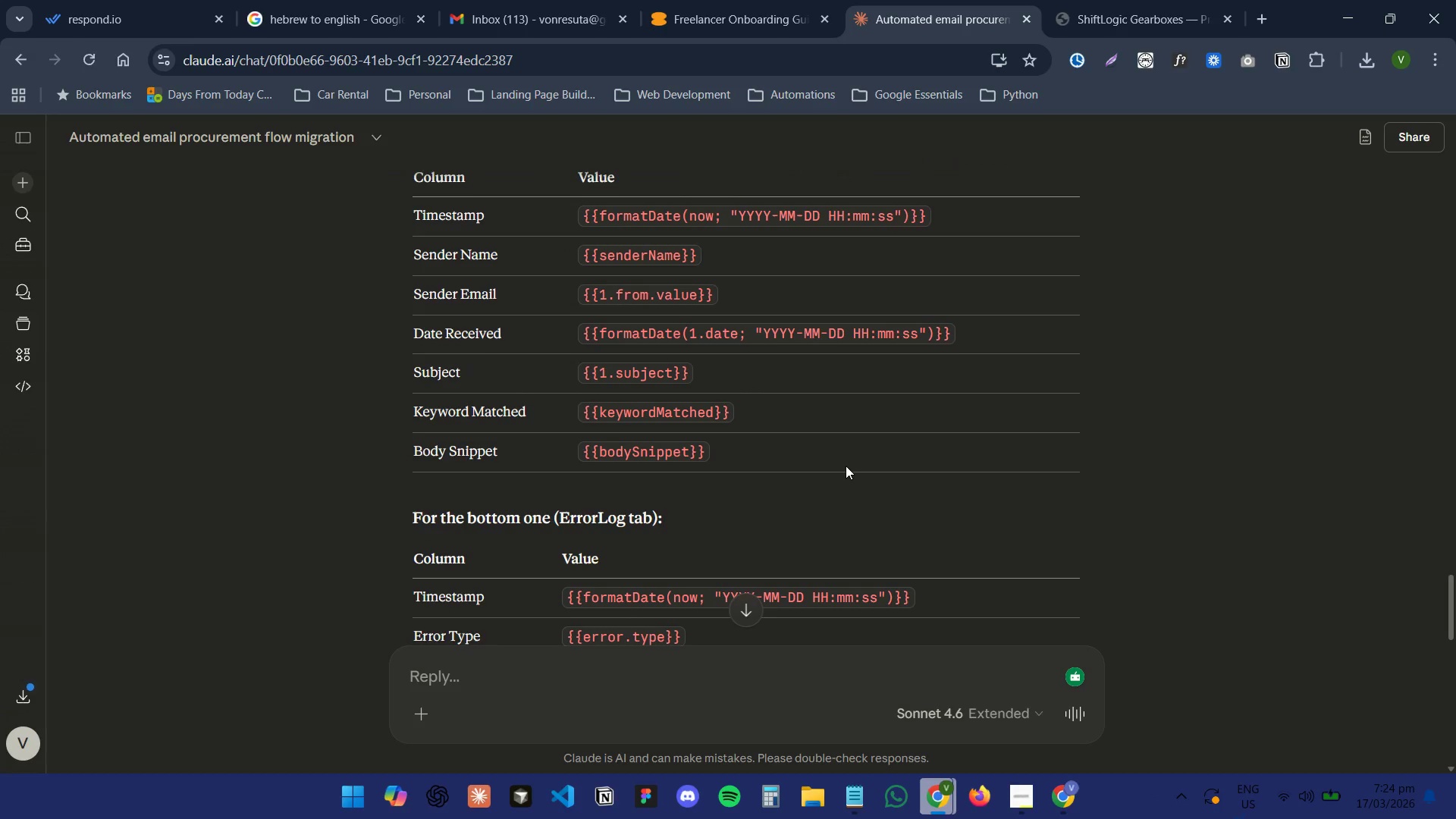 
scroll: coordinate [844, 464], scroll_direction: up, amount: 1.0
 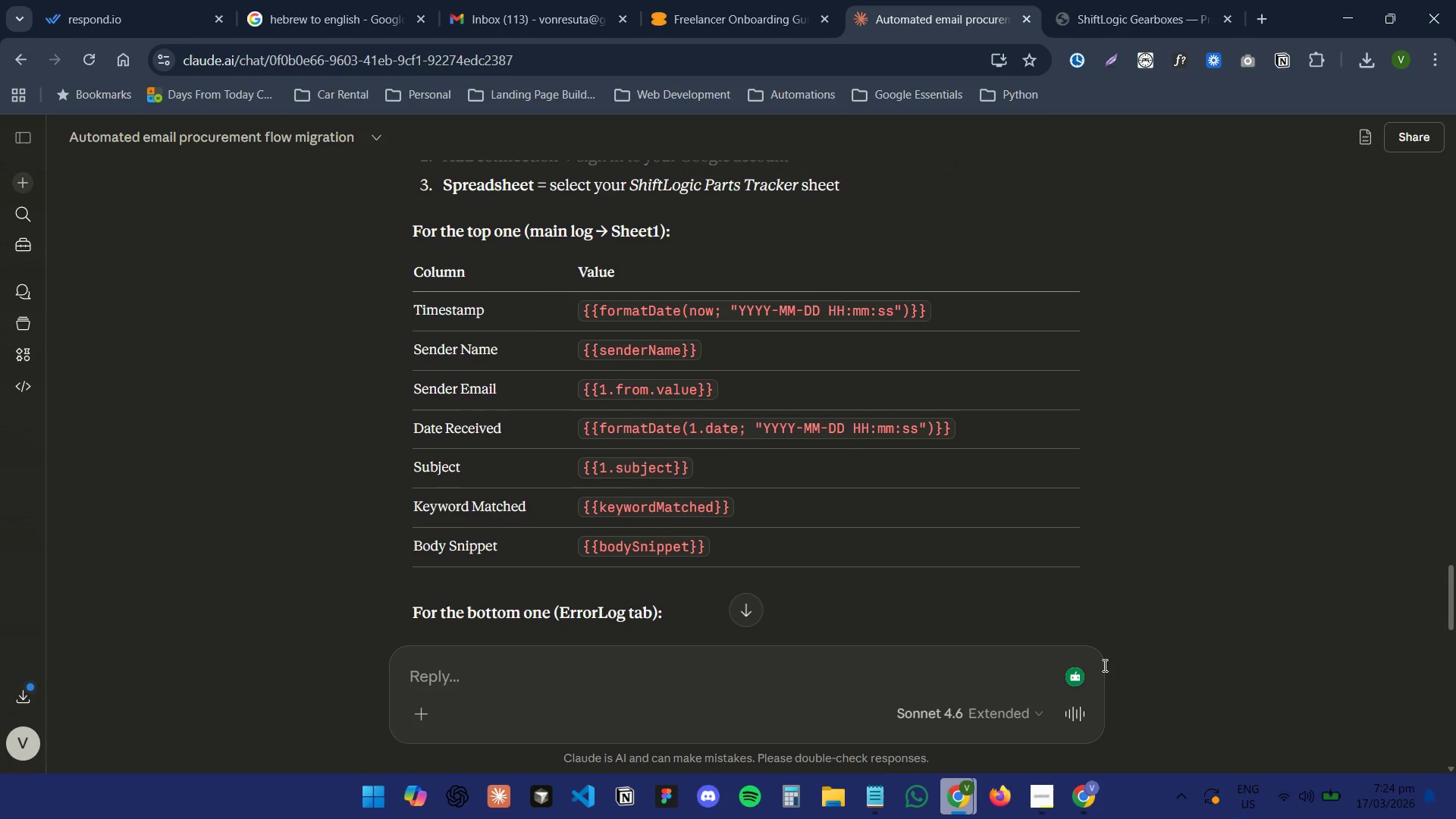 
left_click_drag(start_coordinate=[945, 307], to_coordinate=[569, 328])
 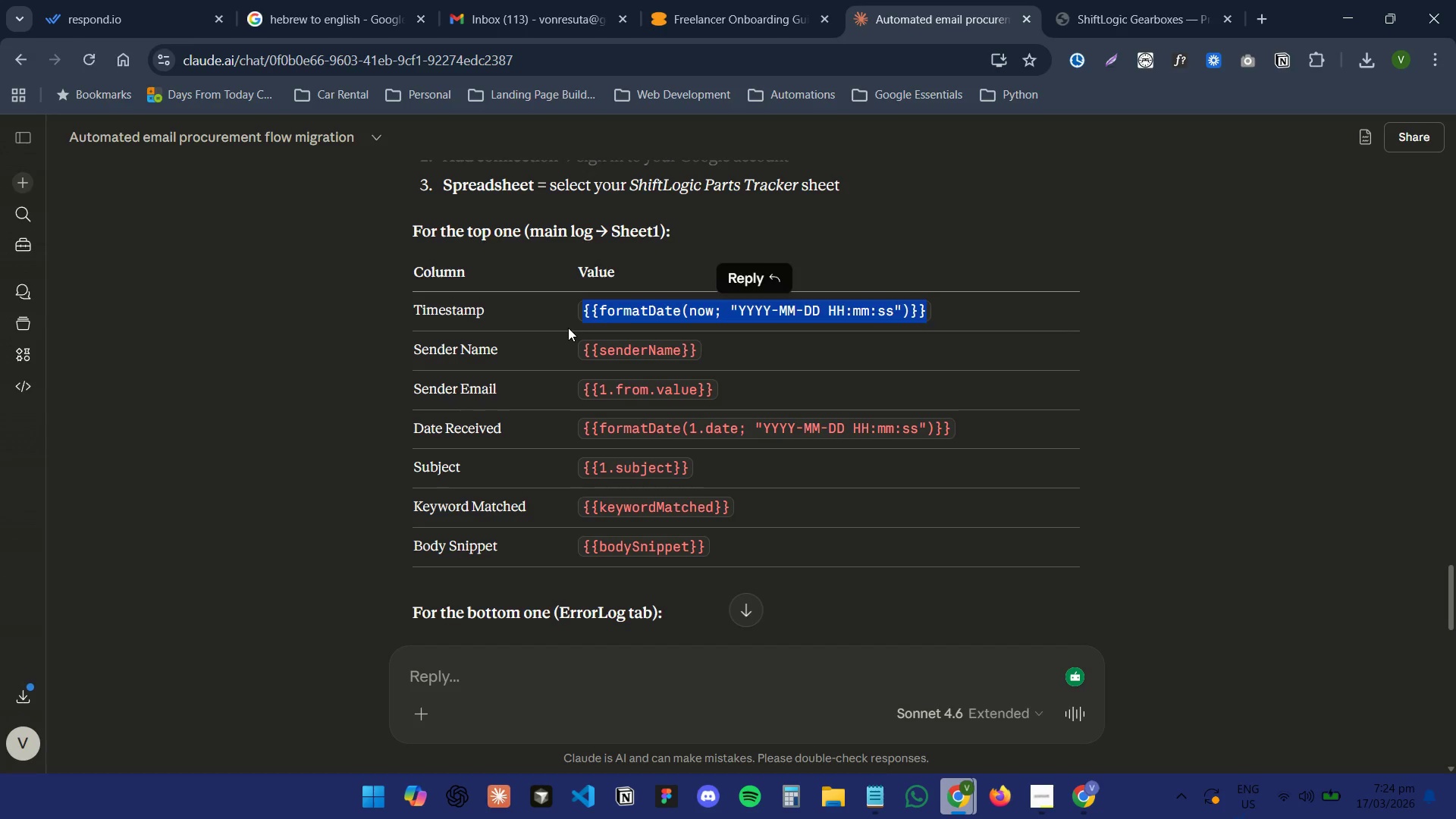 
key(Control+C)
 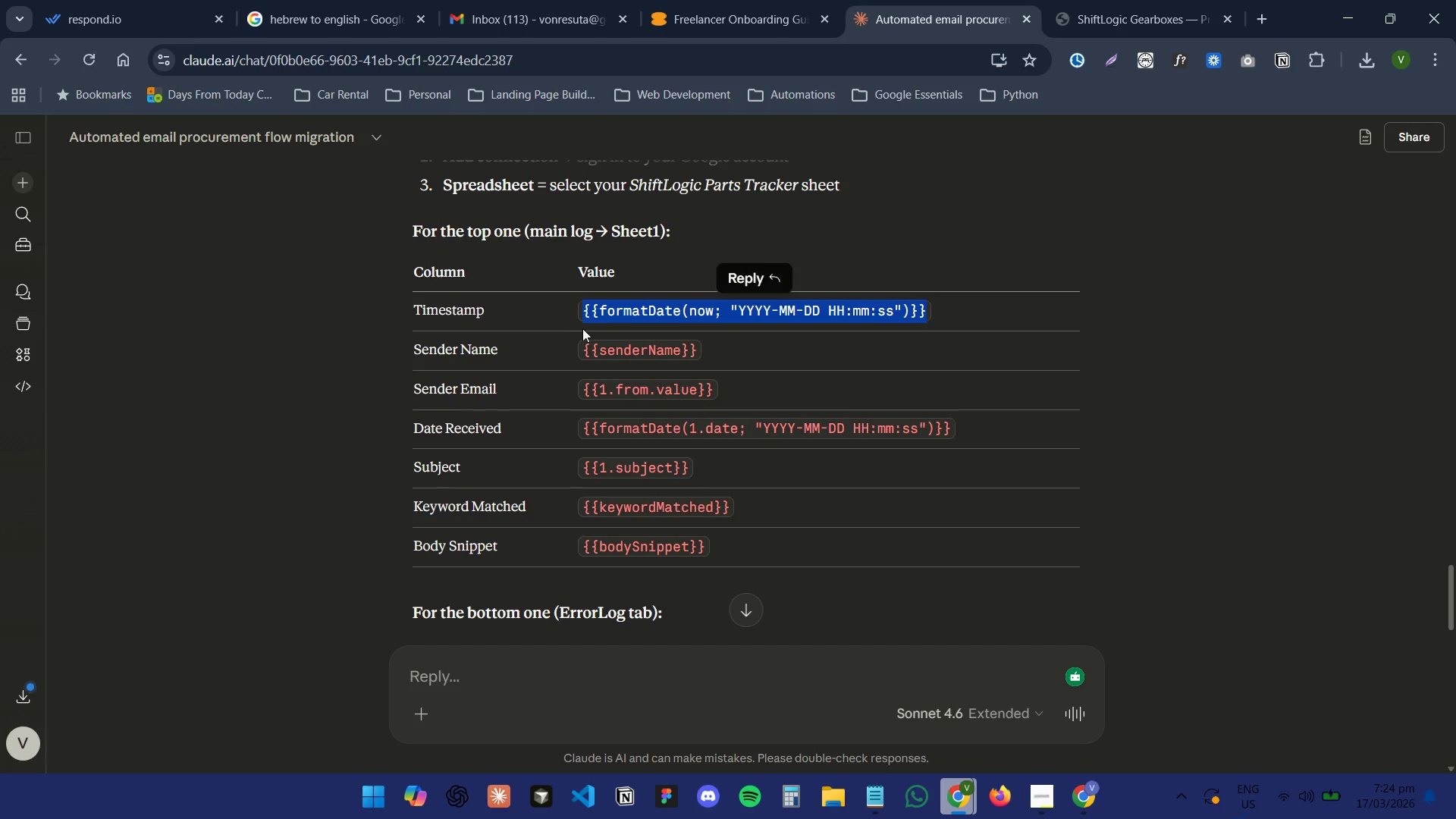 
key(Control+C)
 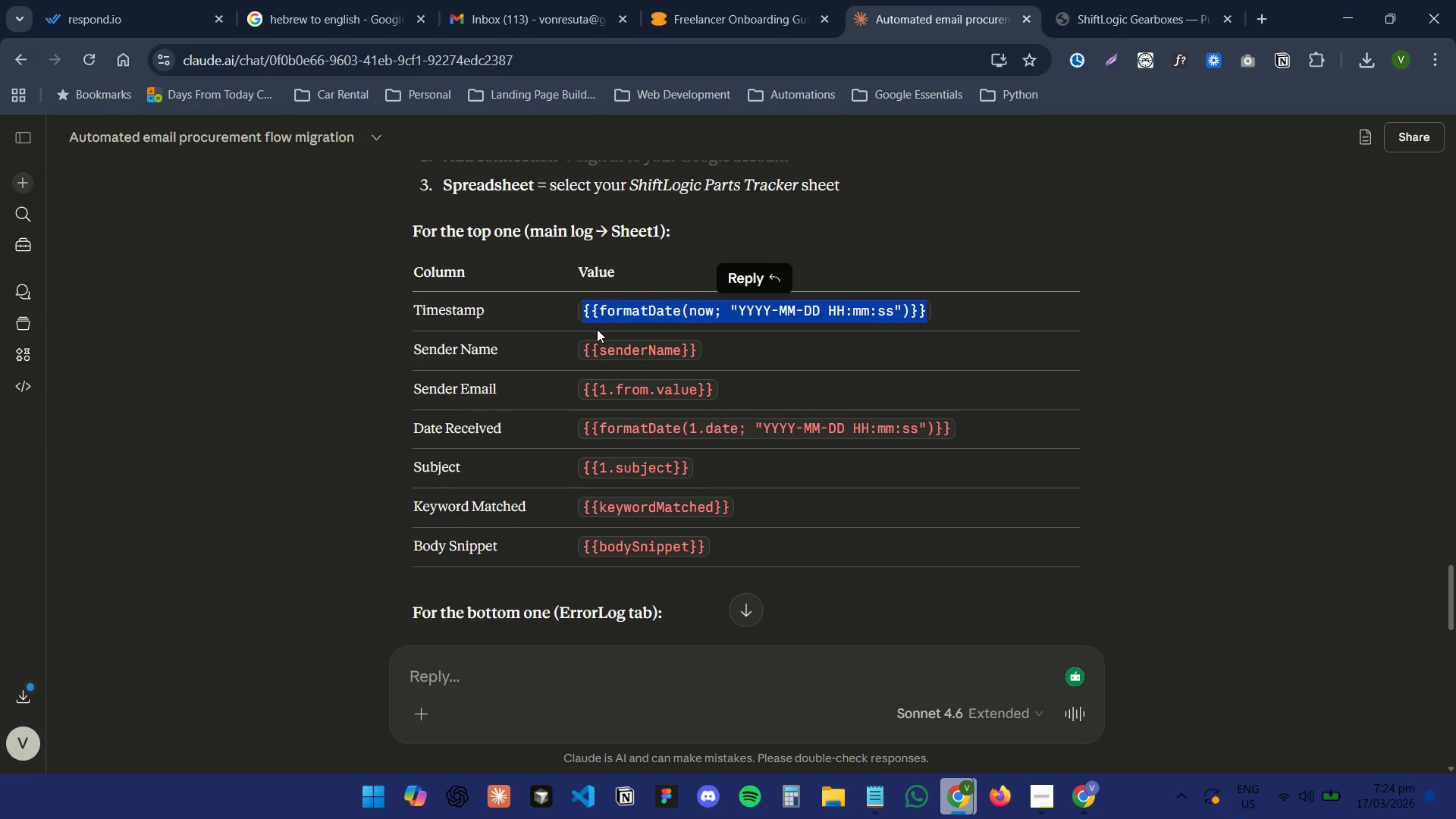 
key(Control+C)
 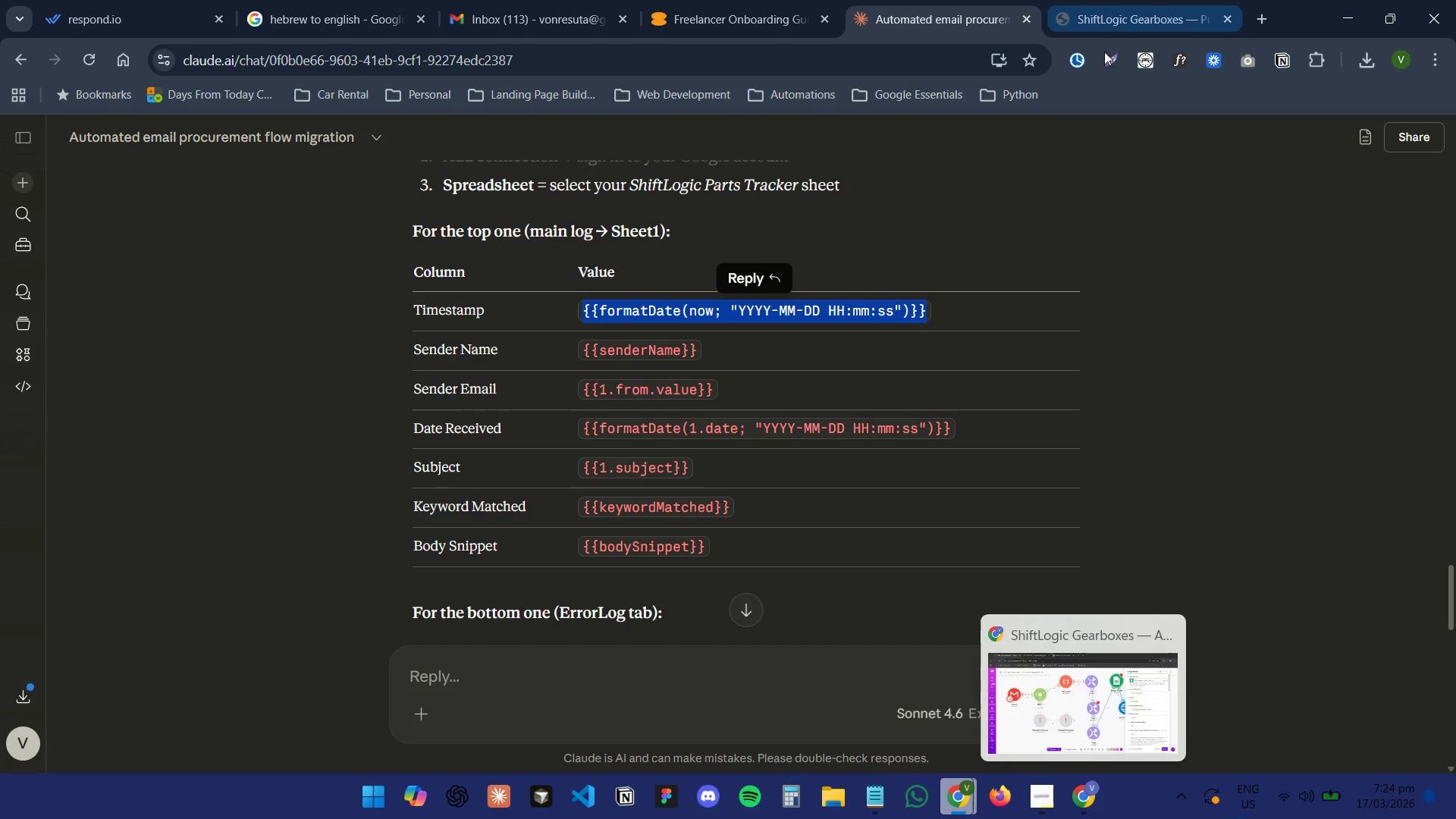 
left_click([1079, 801])
 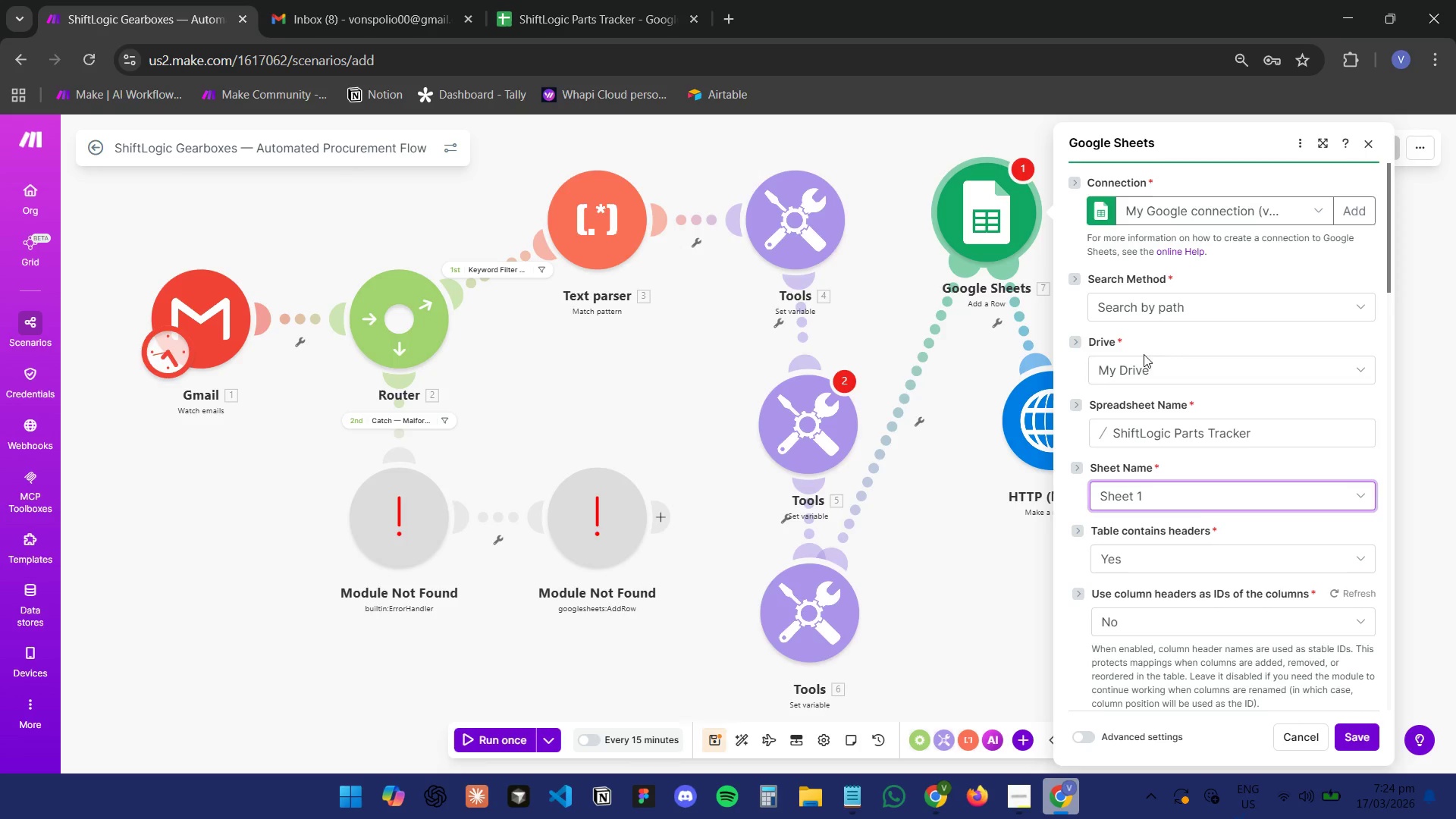 
scroll: coordinate [1188, 529], scroll_direction: down, amount: 3.0
 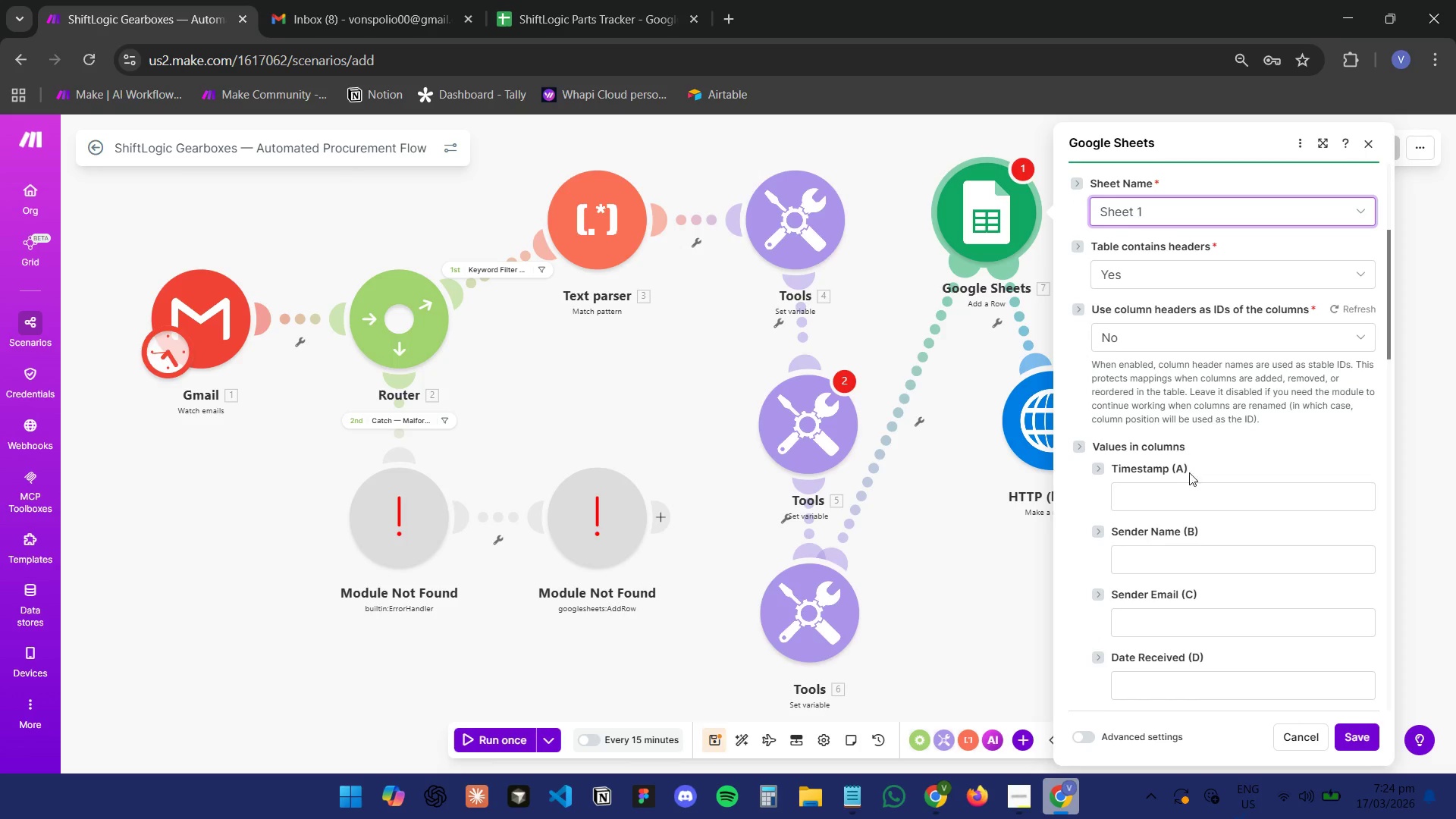 
left_click([1194, 490])
 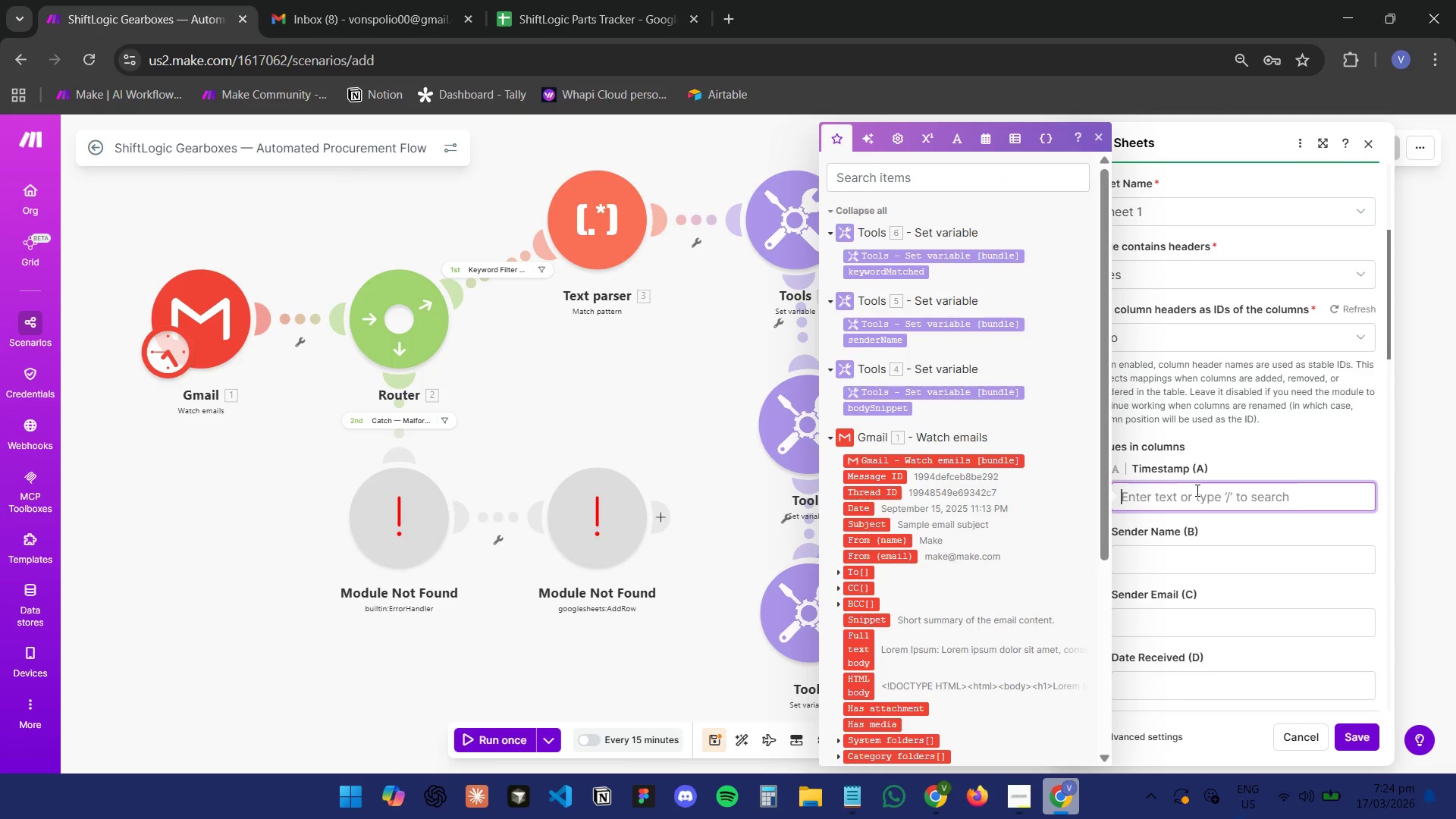 
key(Control+ControlLeft)
 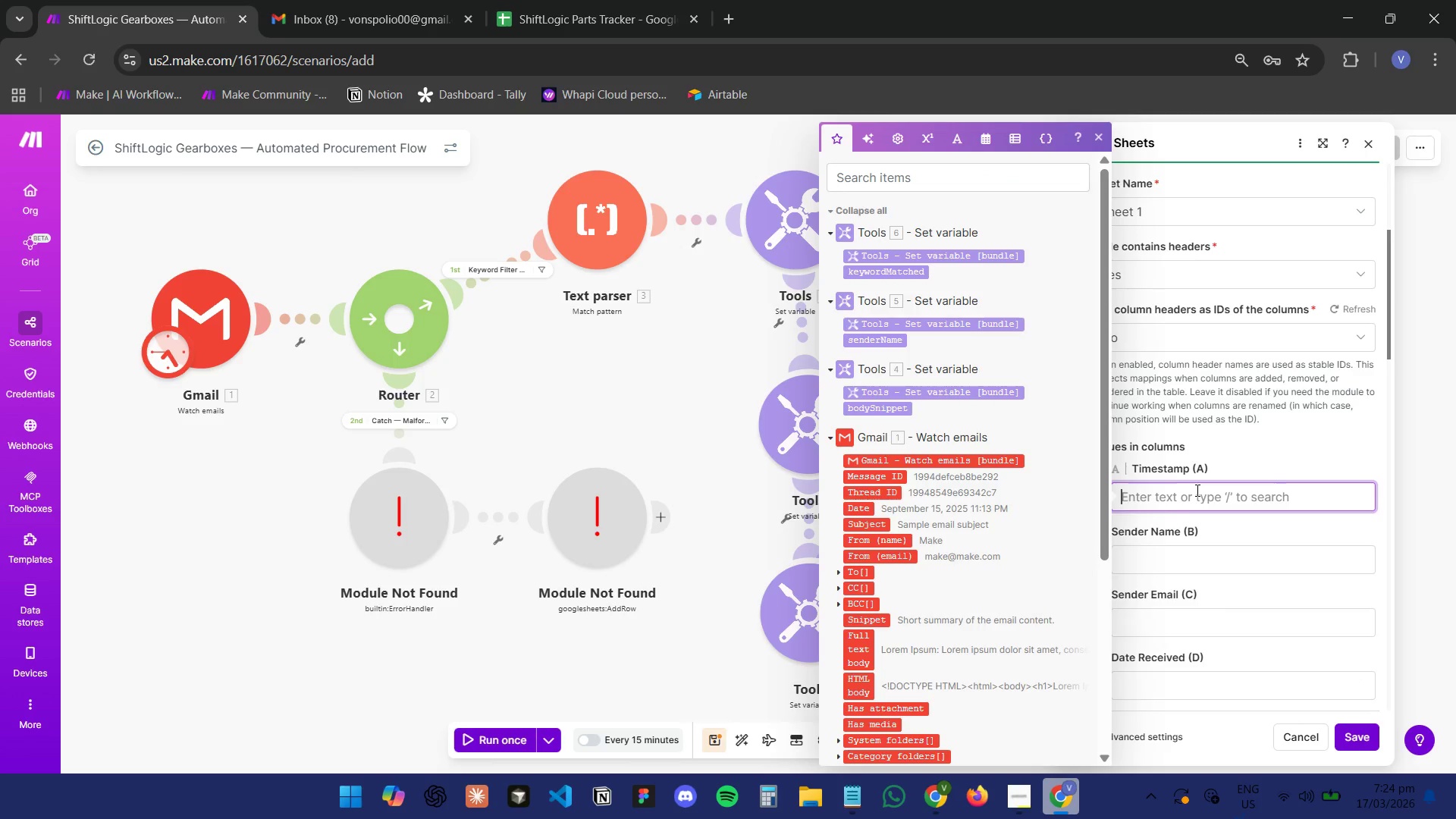 
key(Control+V)
 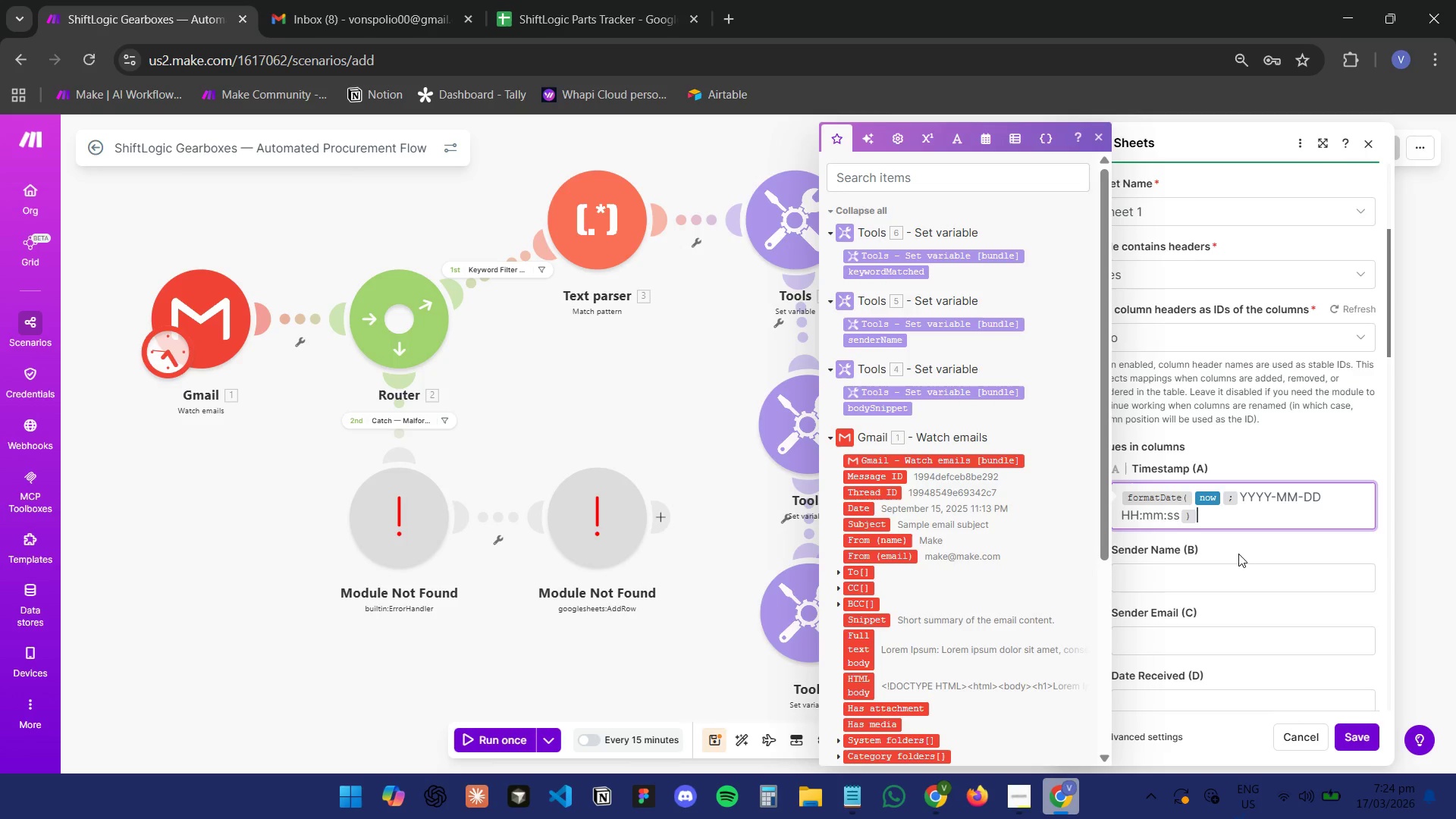 
left_click([1238, 560])
 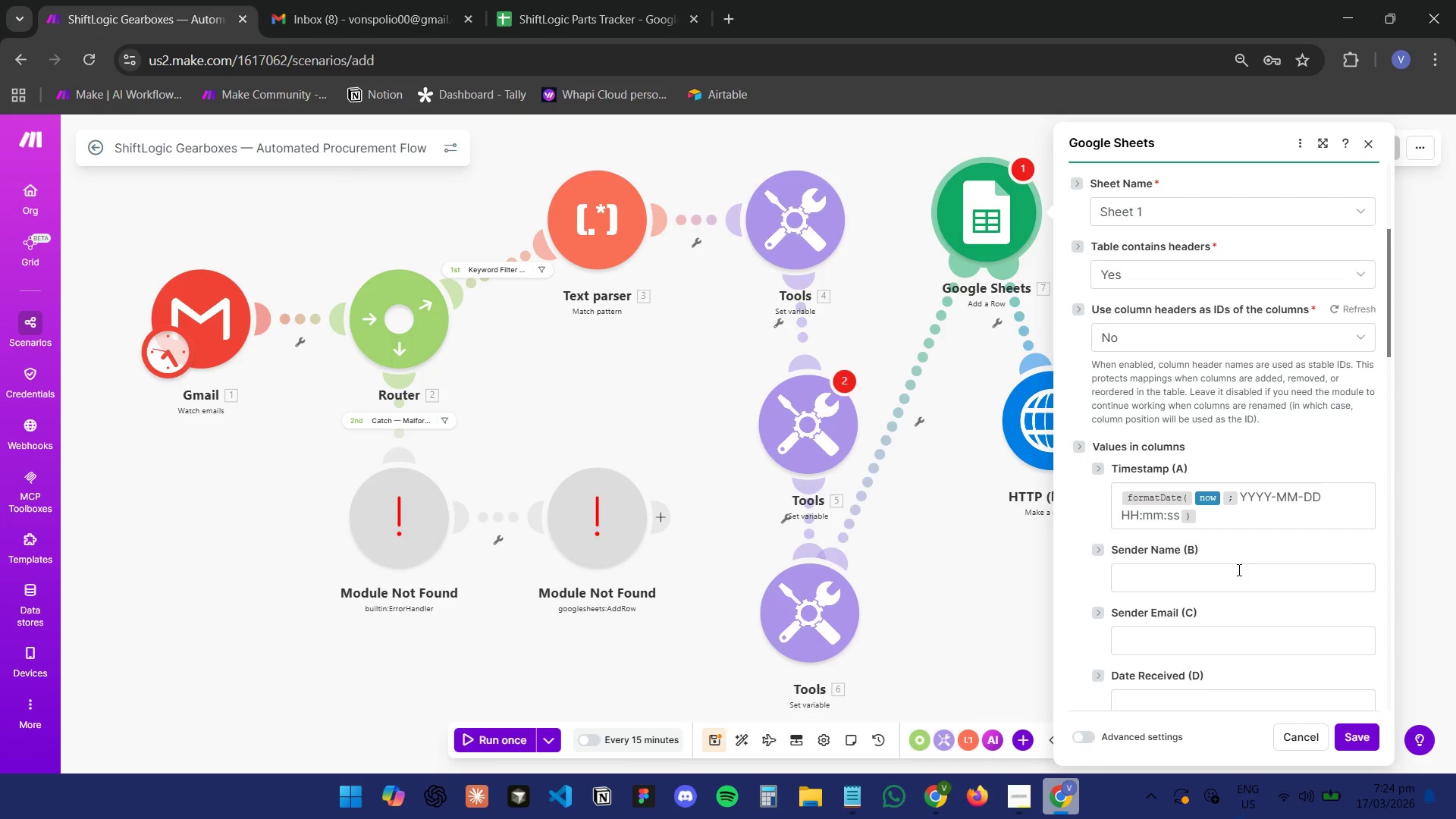 
left_click([1238, 570])
 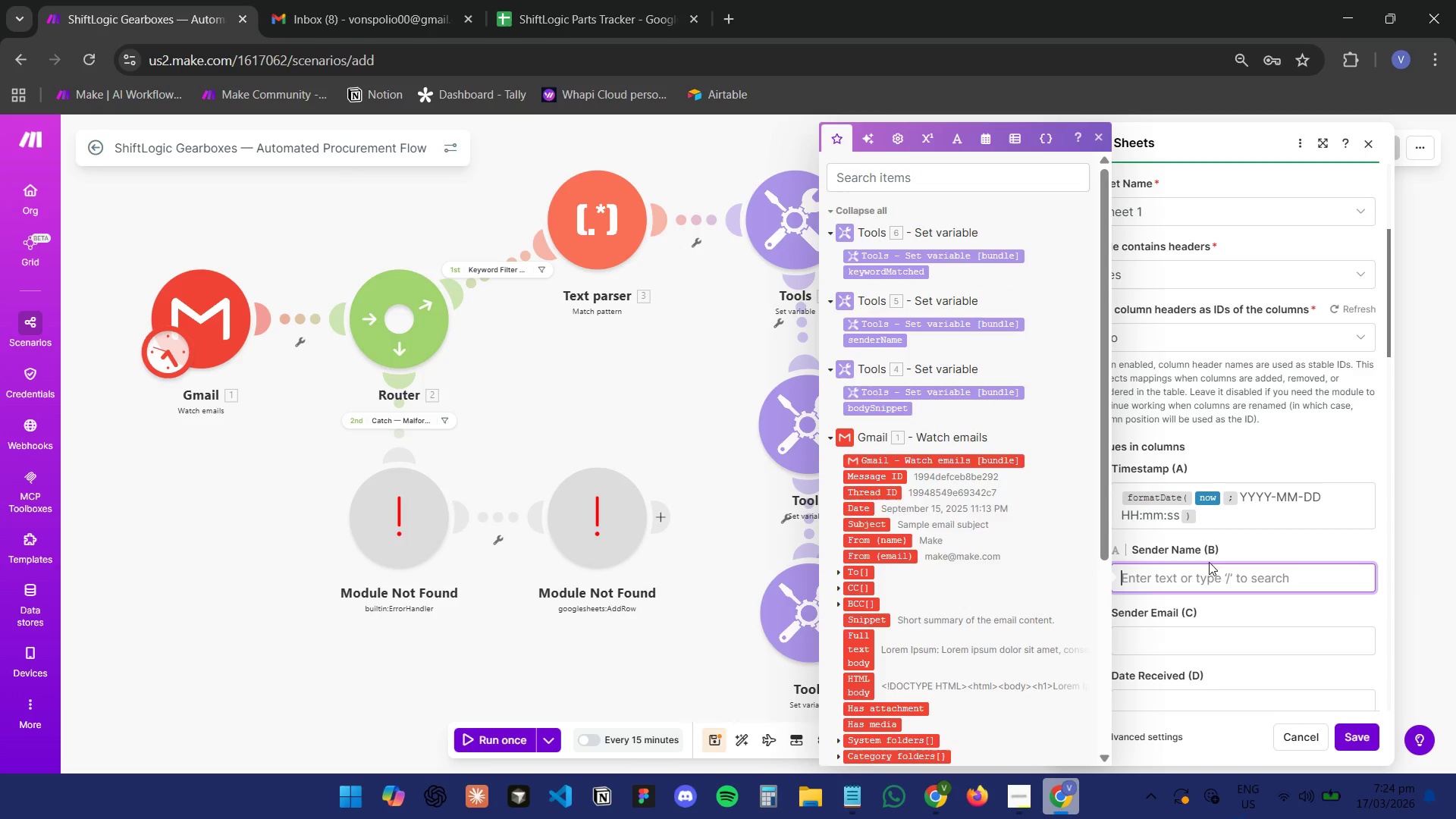 
left_click([1062, 792])
 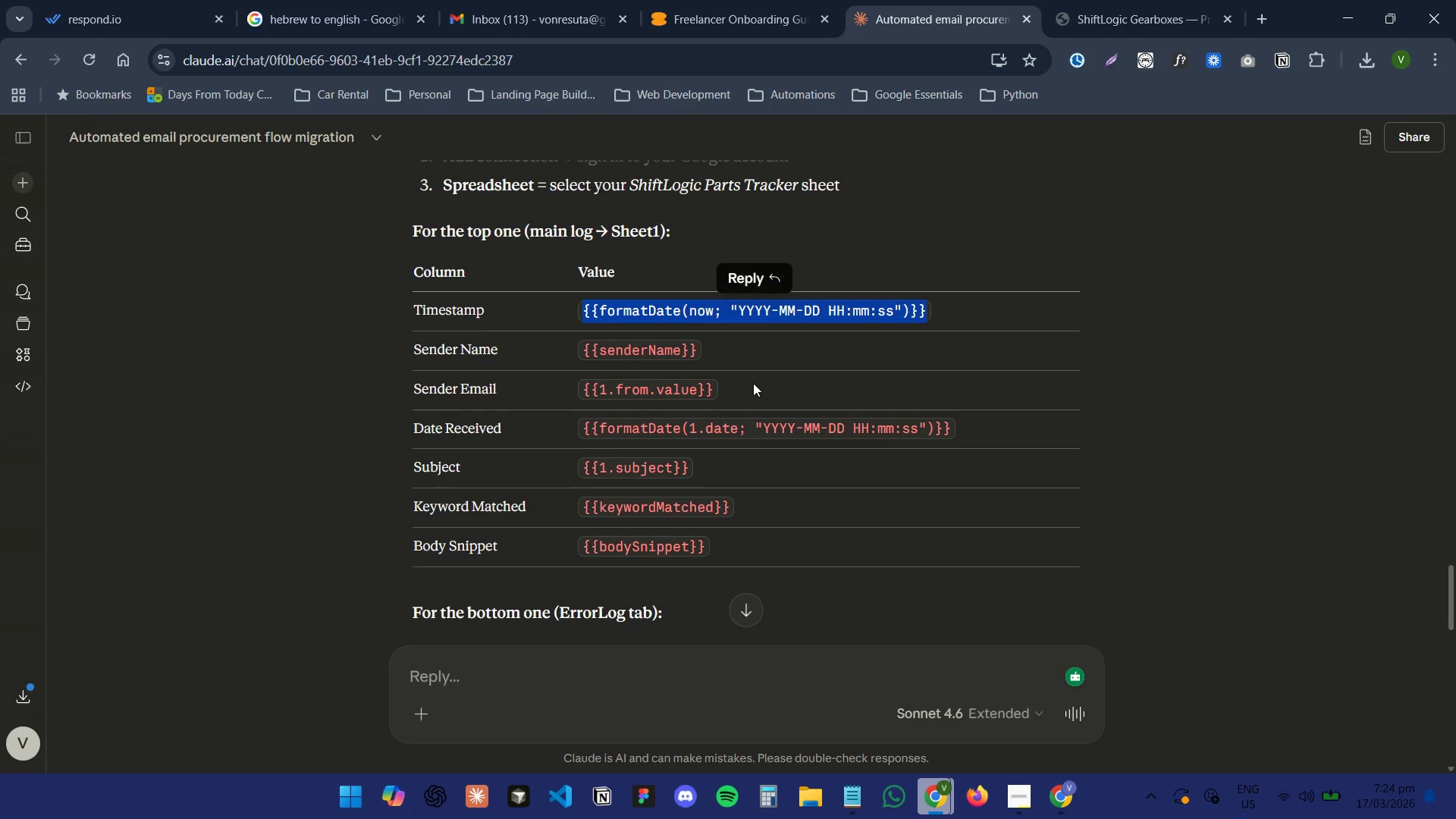 
left_click_drag(start_coordinate=[728, 345], to_coordinate=[576, 351])
 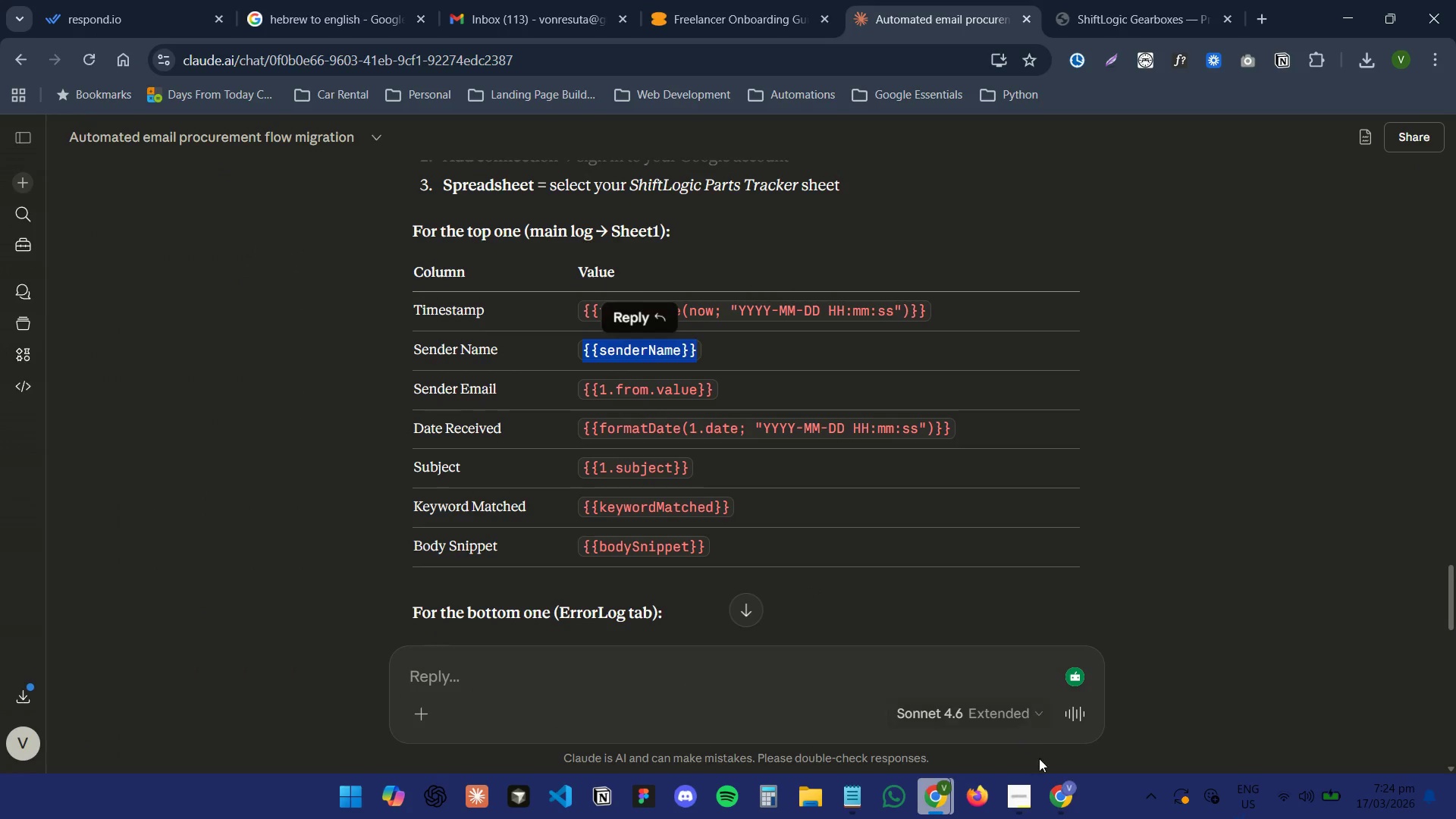 
key(Control+C)
 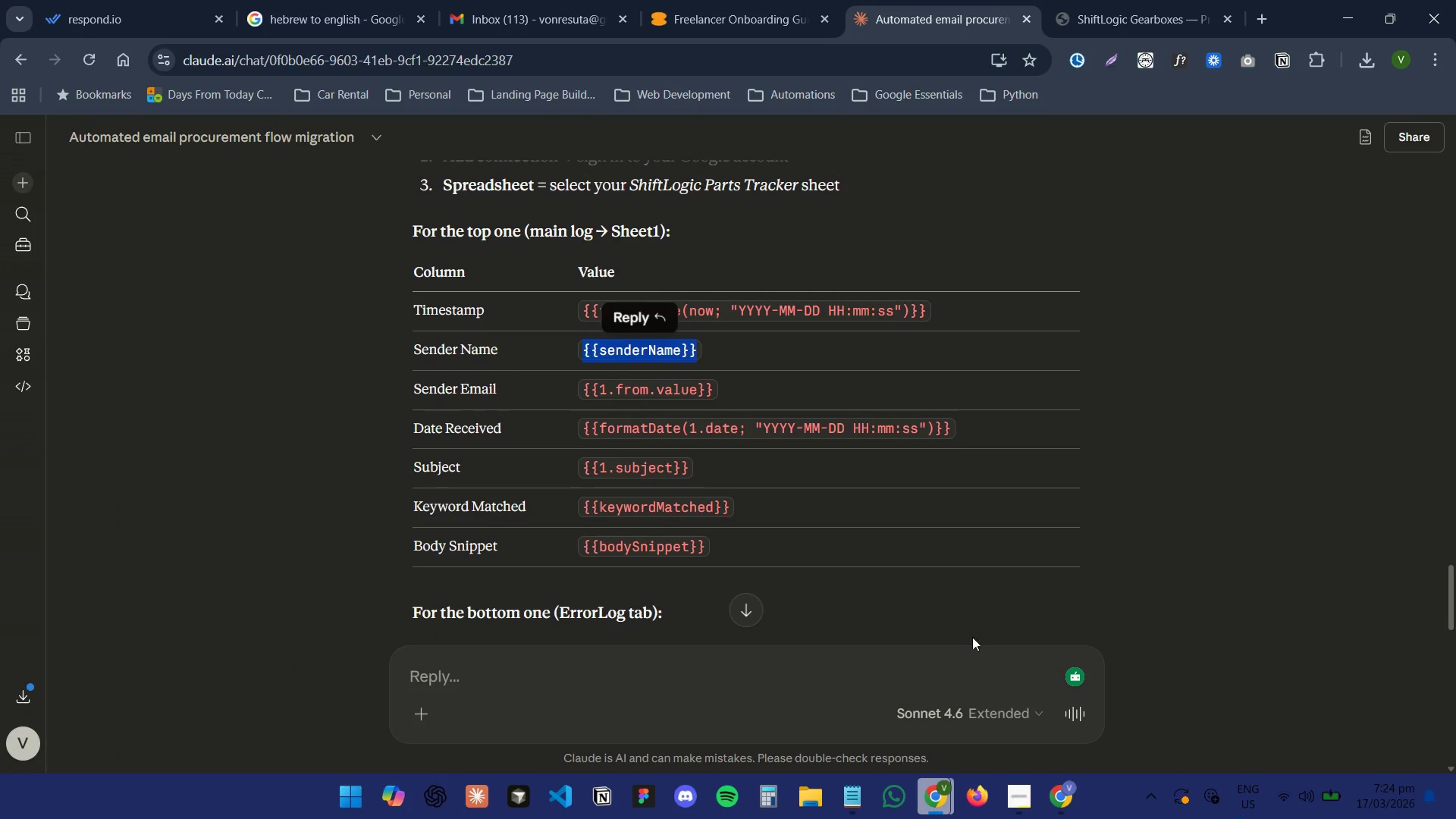 
key(Control+C)
 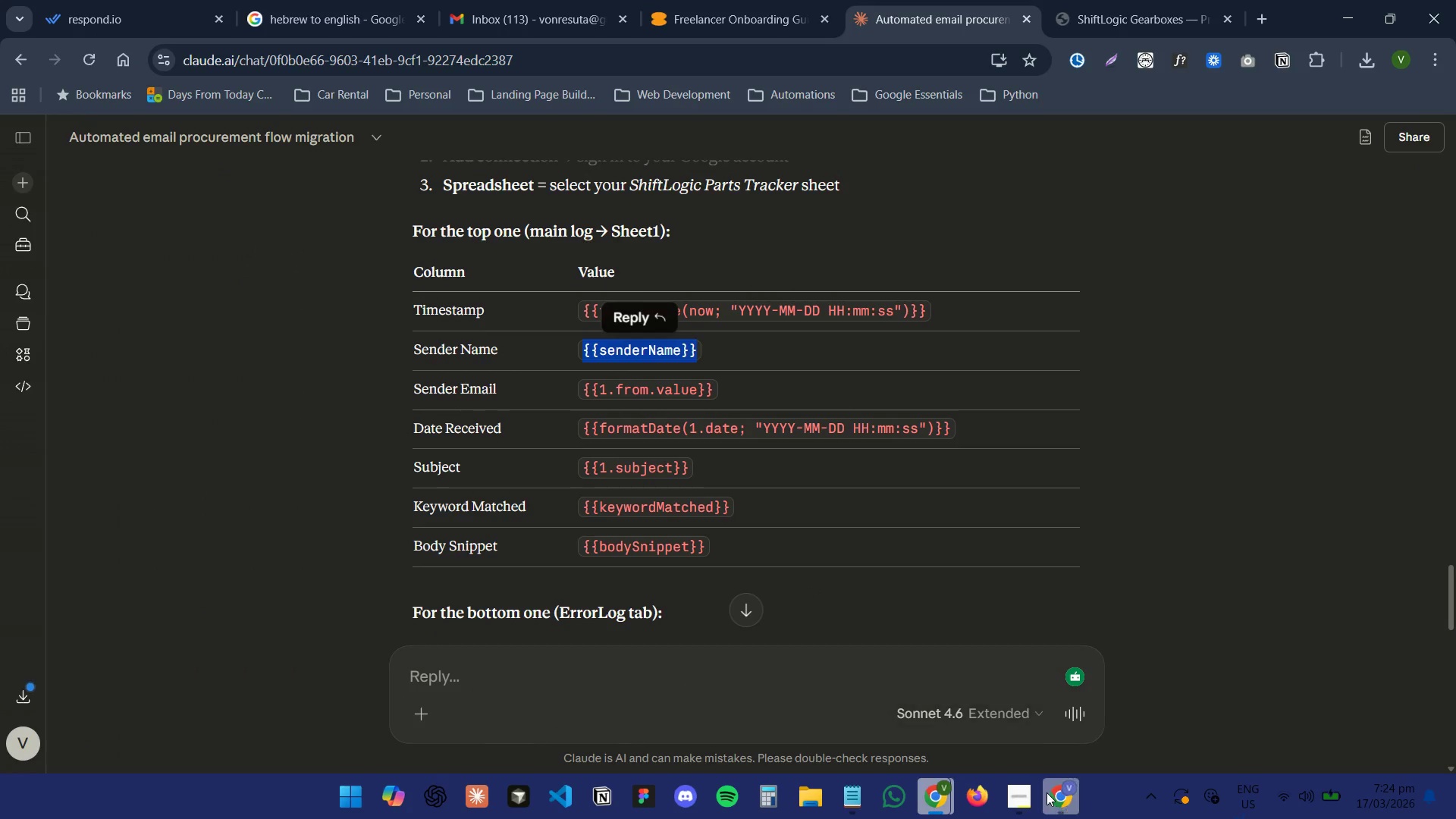 
left_click([1055, 806])
 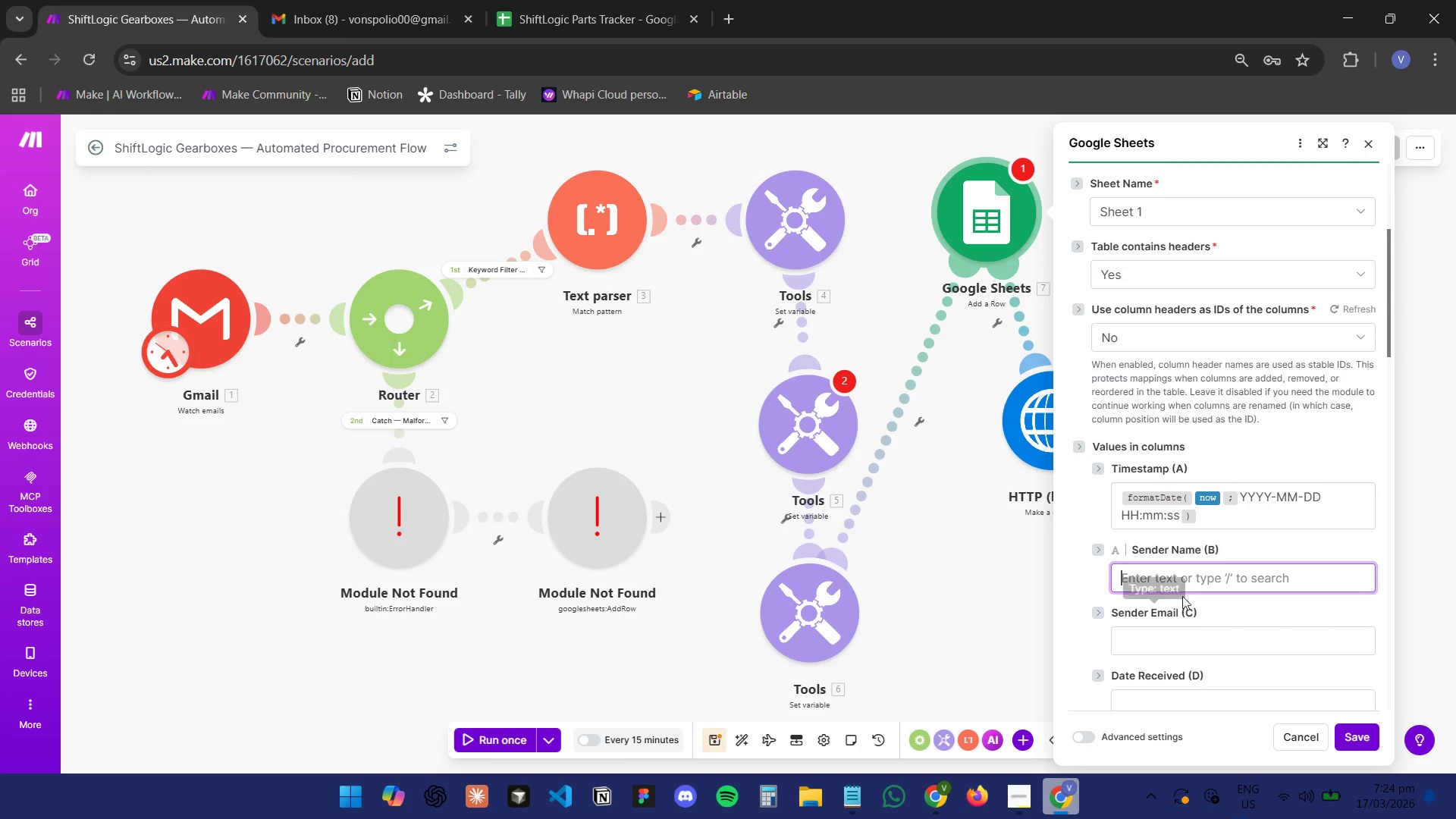 
left_click([1185, 591])
 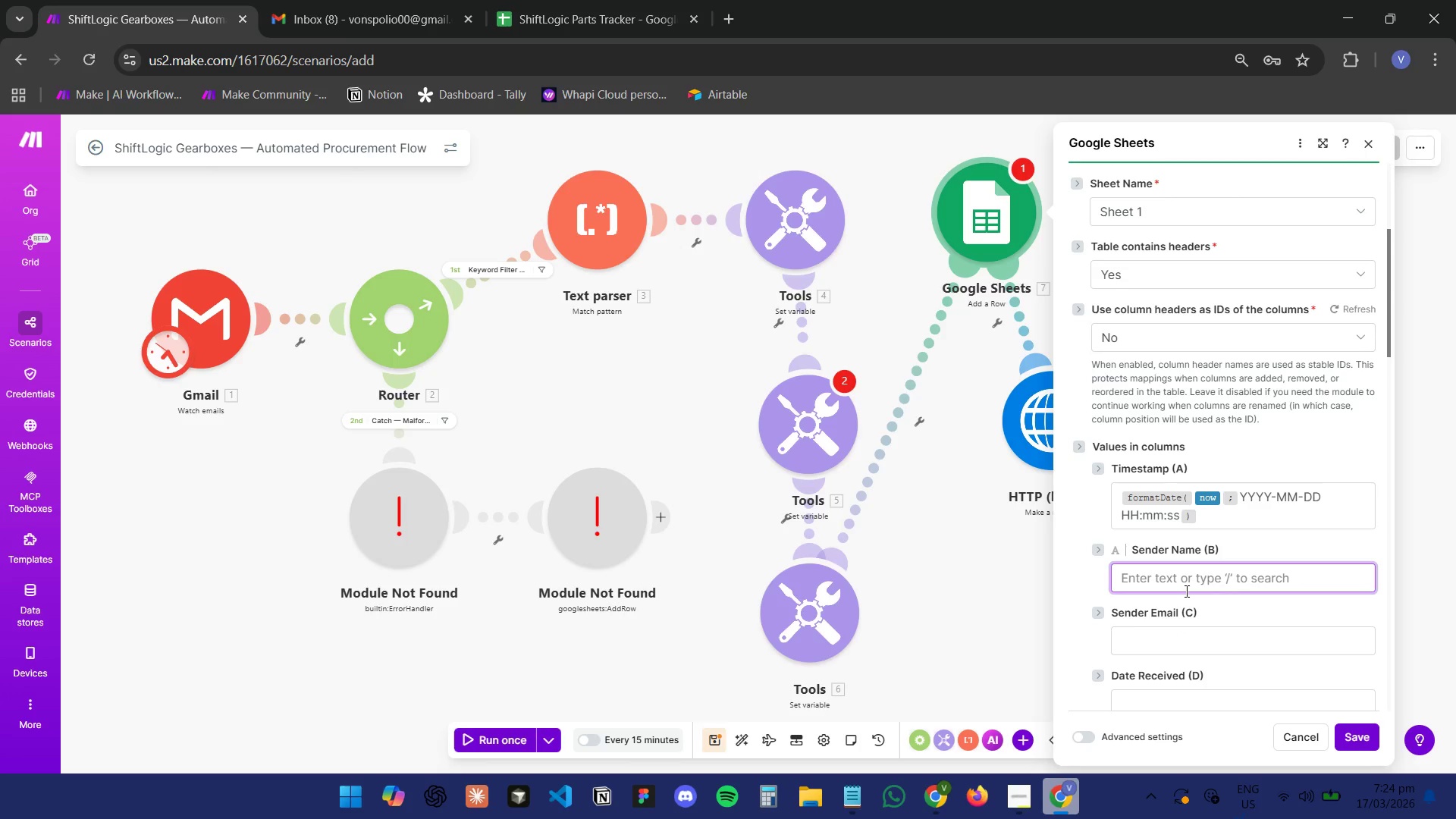 
key(Control+ControlLeft)
 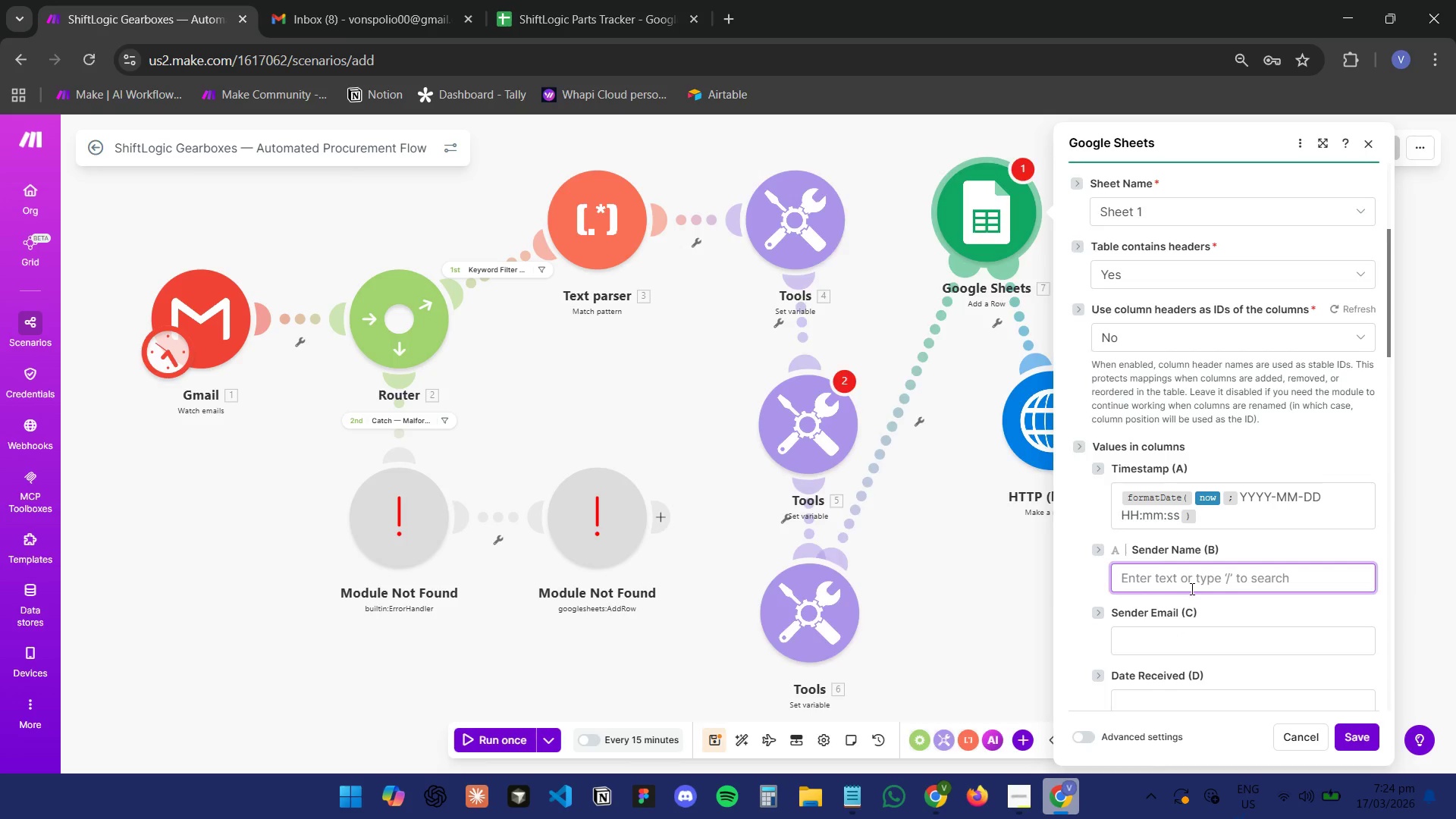 
key(Control+V)
 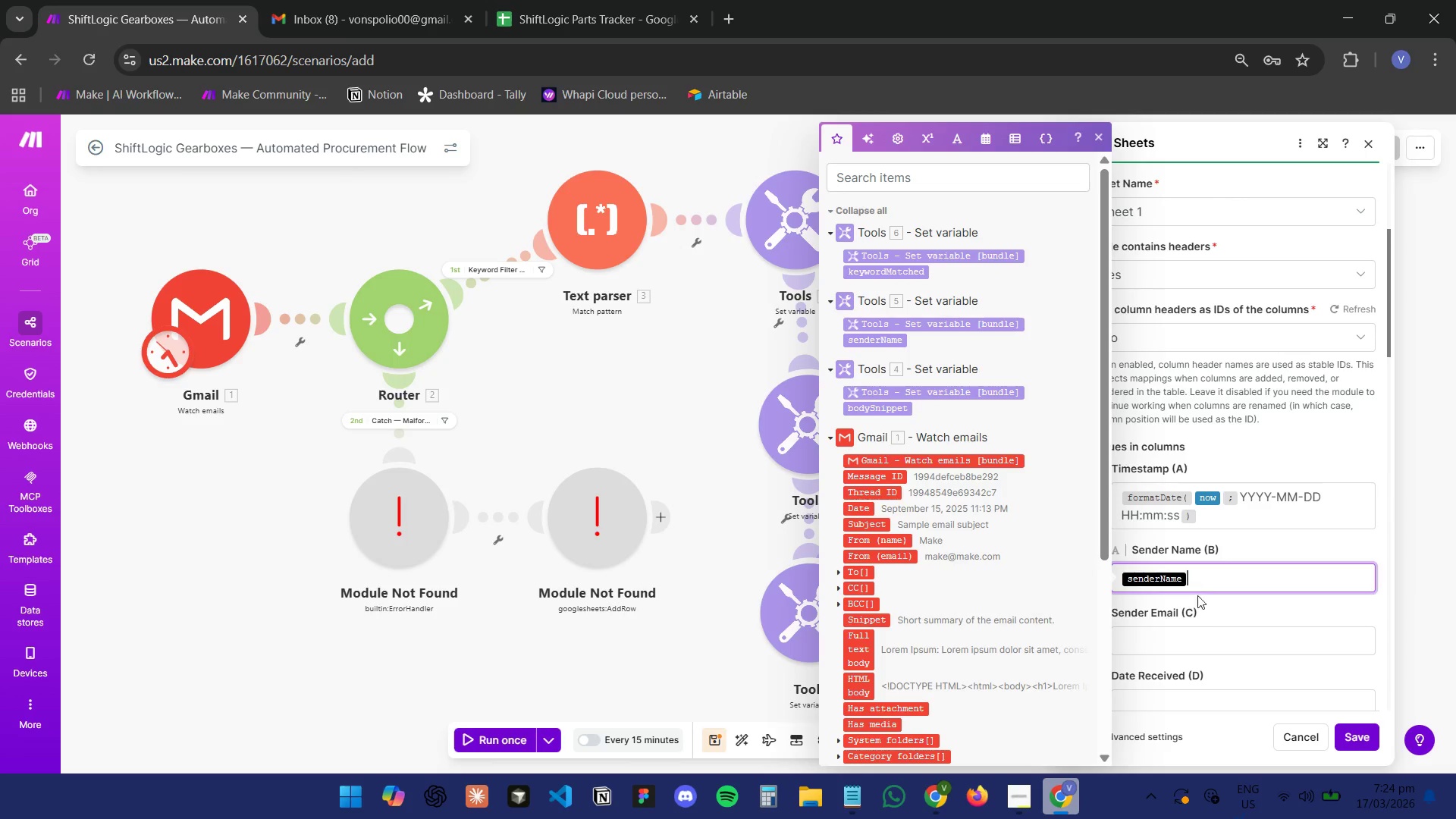 
left_click([1210, 638])
 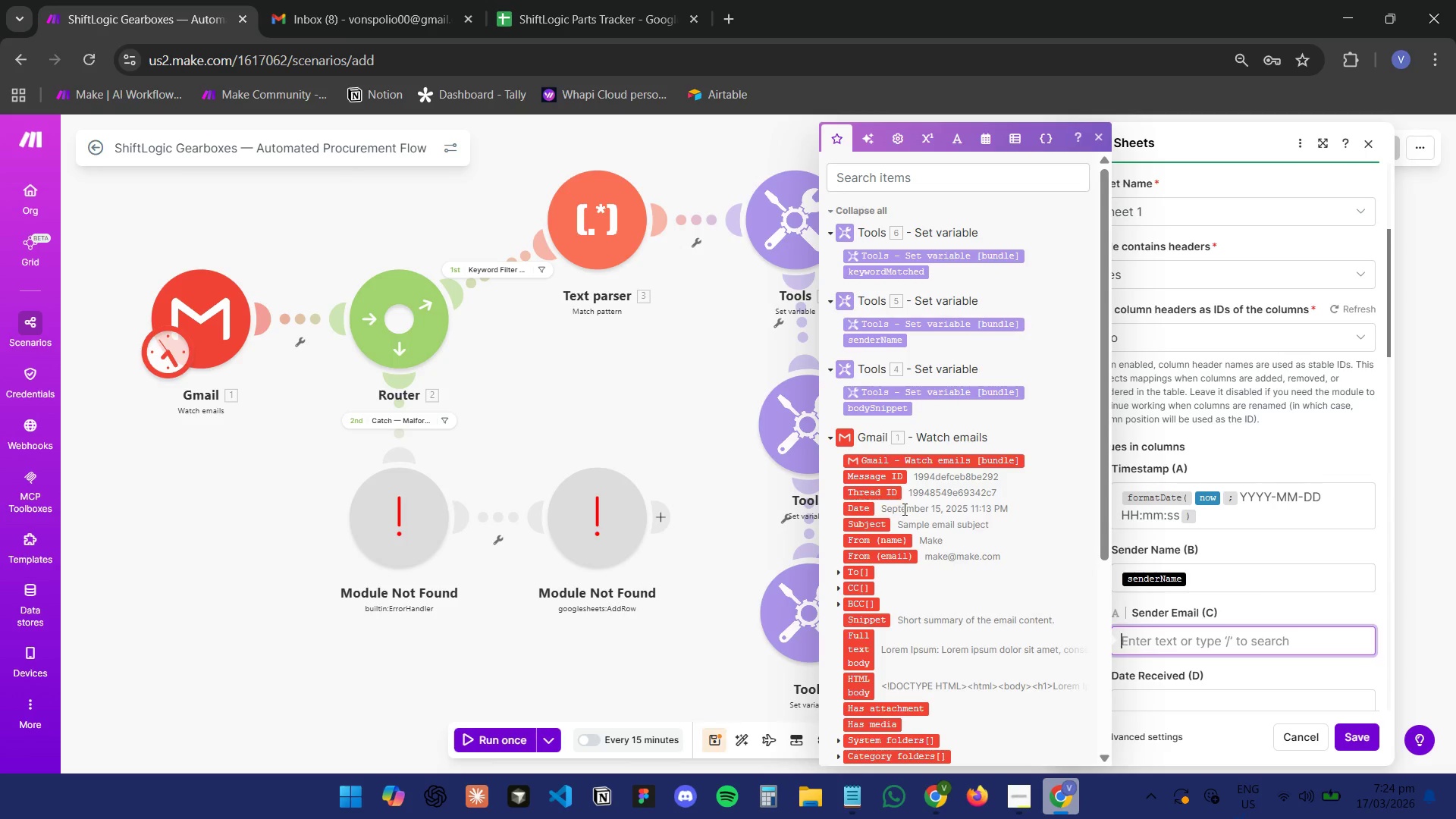 
scroll: coordinate [909, 506], scroll_direction: down, amount: 6.0
 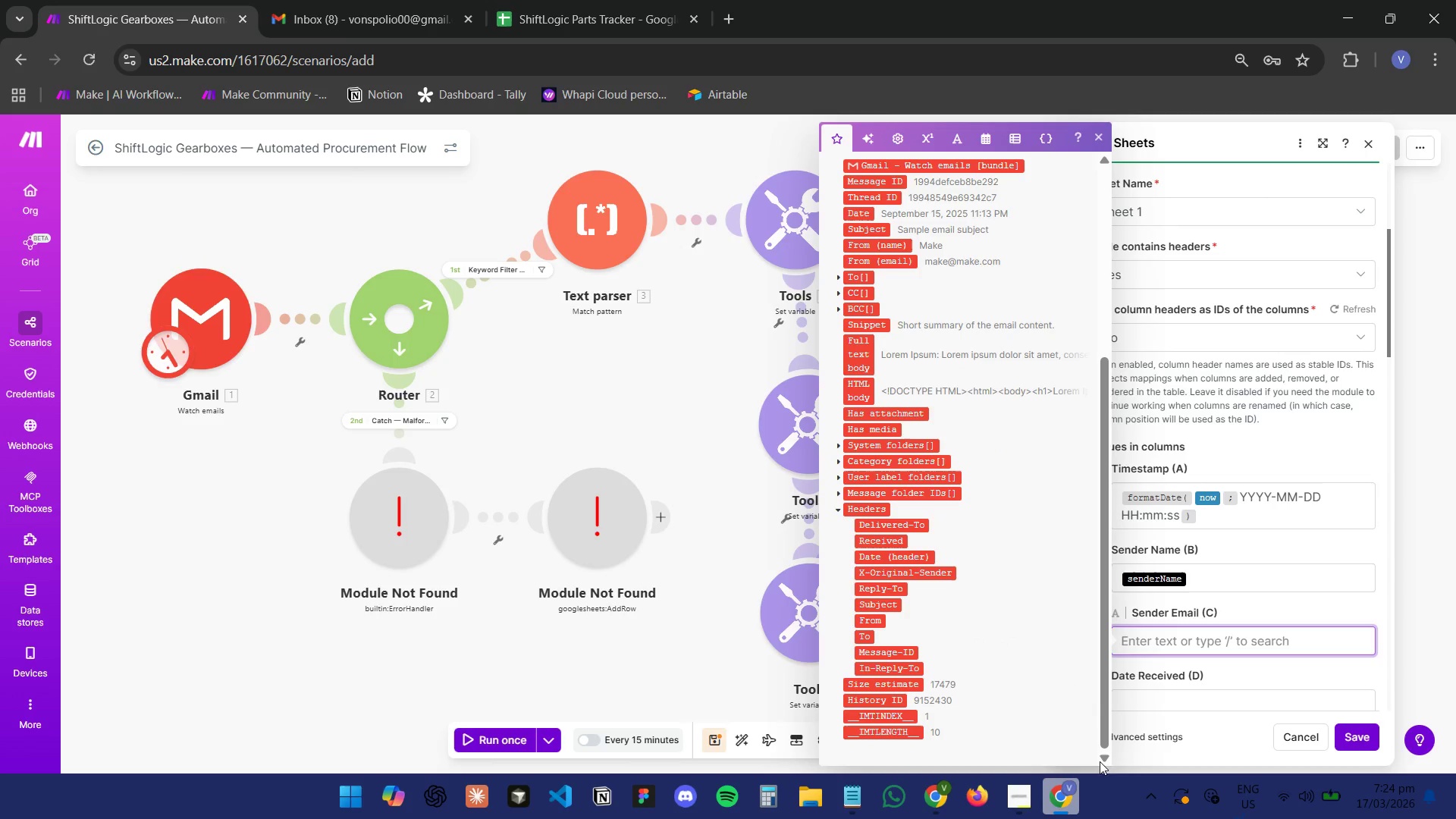 
left_click([1077, 811])
 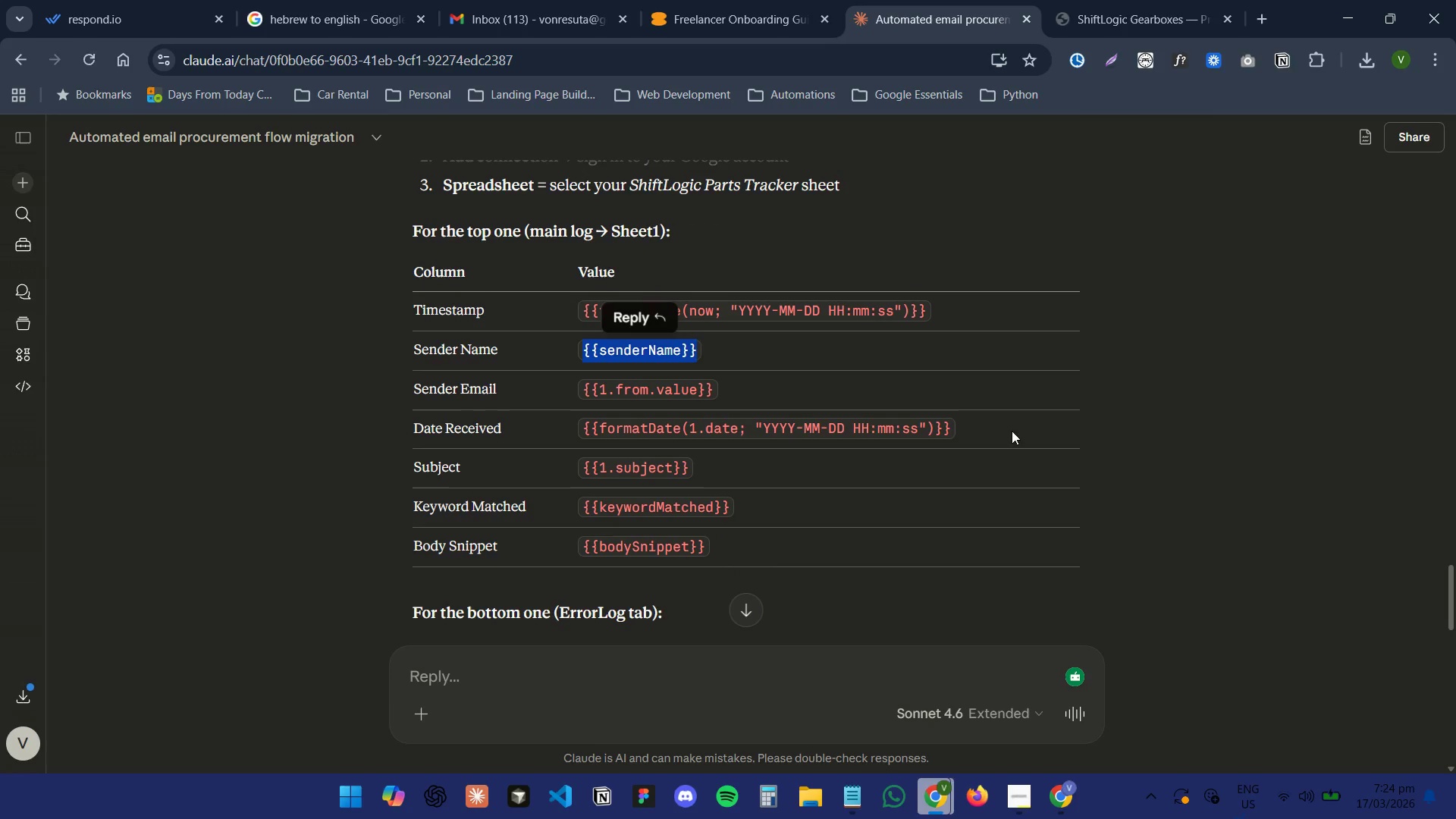 
left_click_drag(start_coordinate=[804, 389], to_coordinate=[562, 378])
 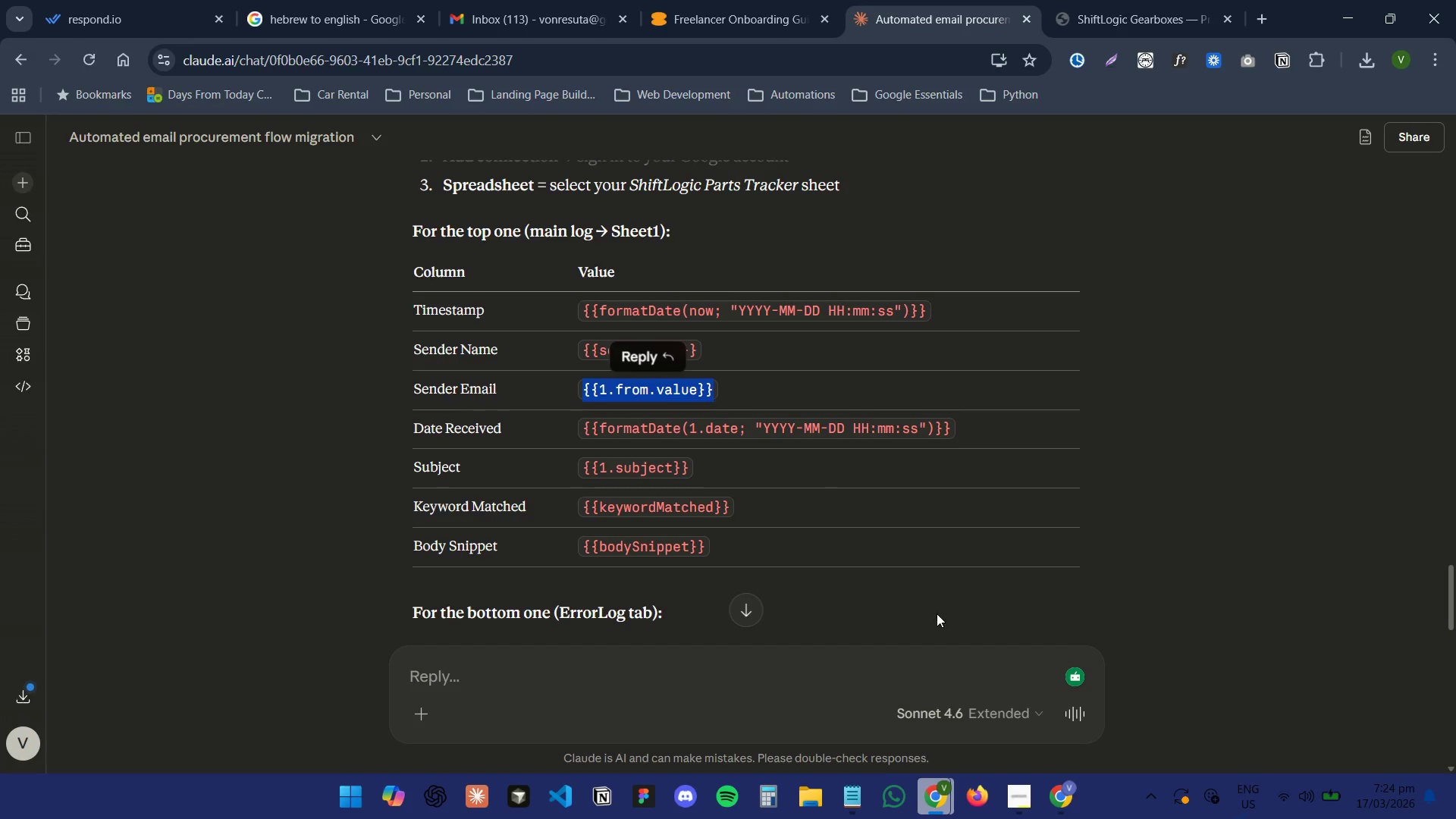 
key(Control+C)
 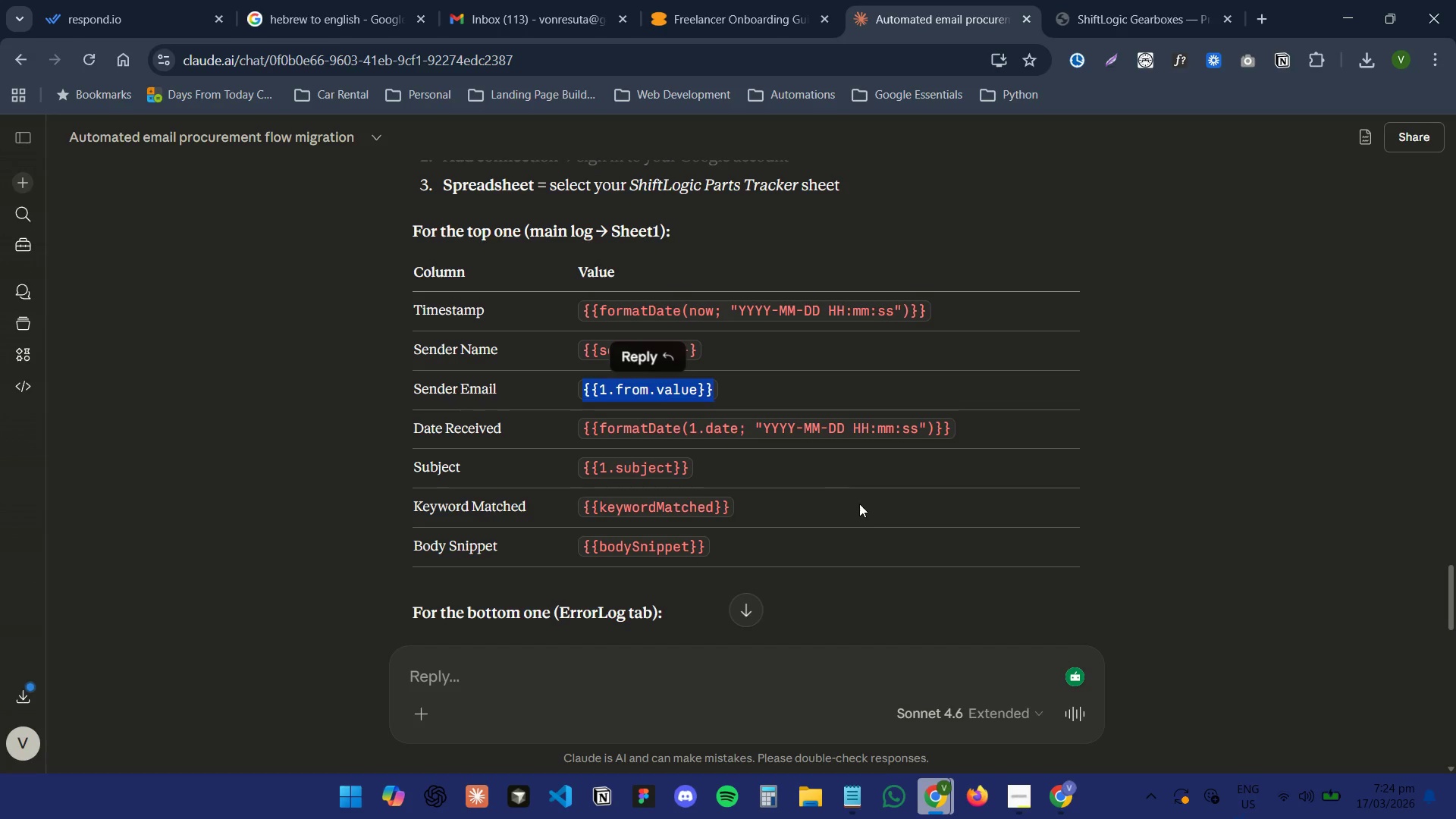 
key(Control+C)
 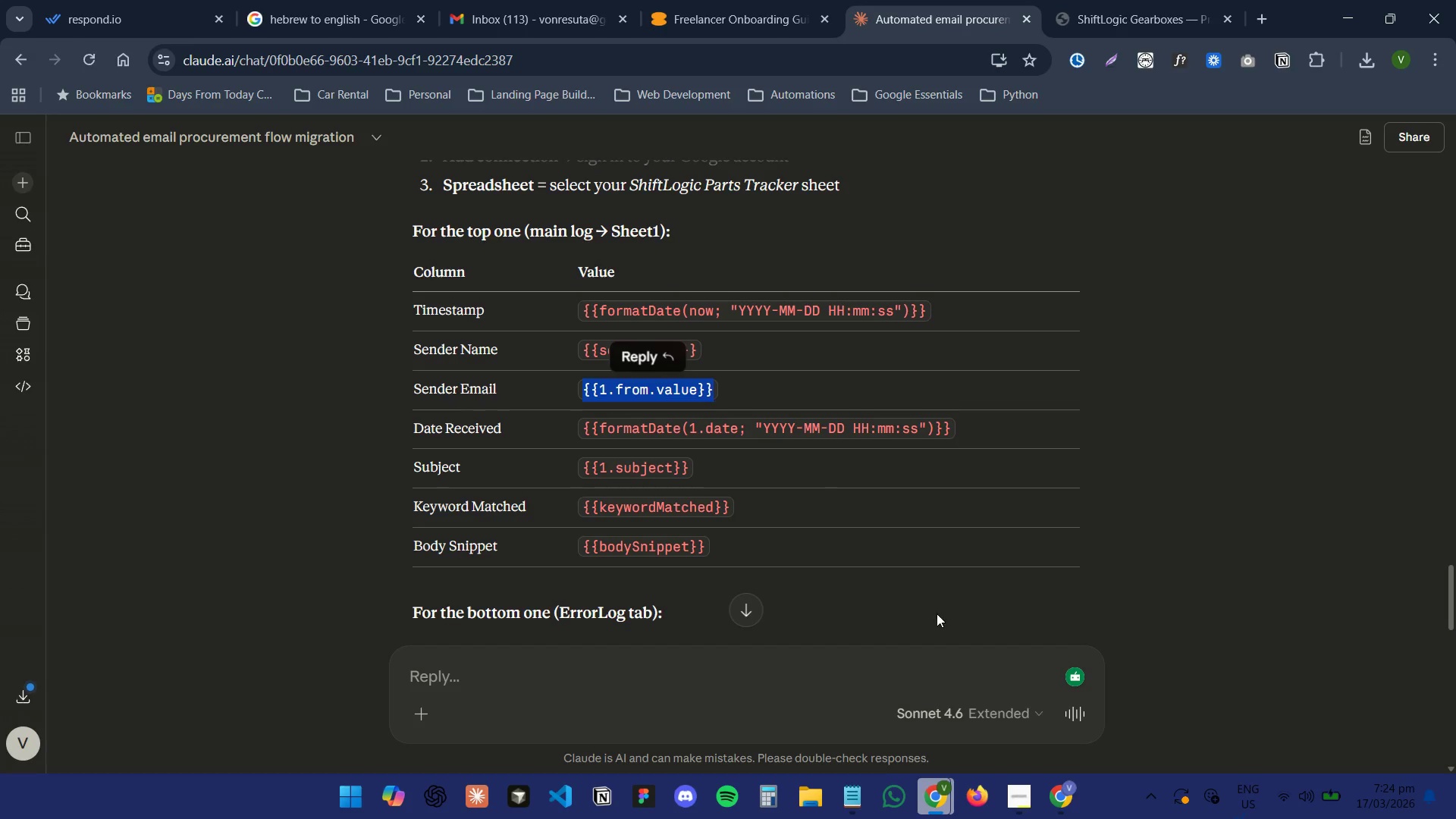 
key(Control+C)
 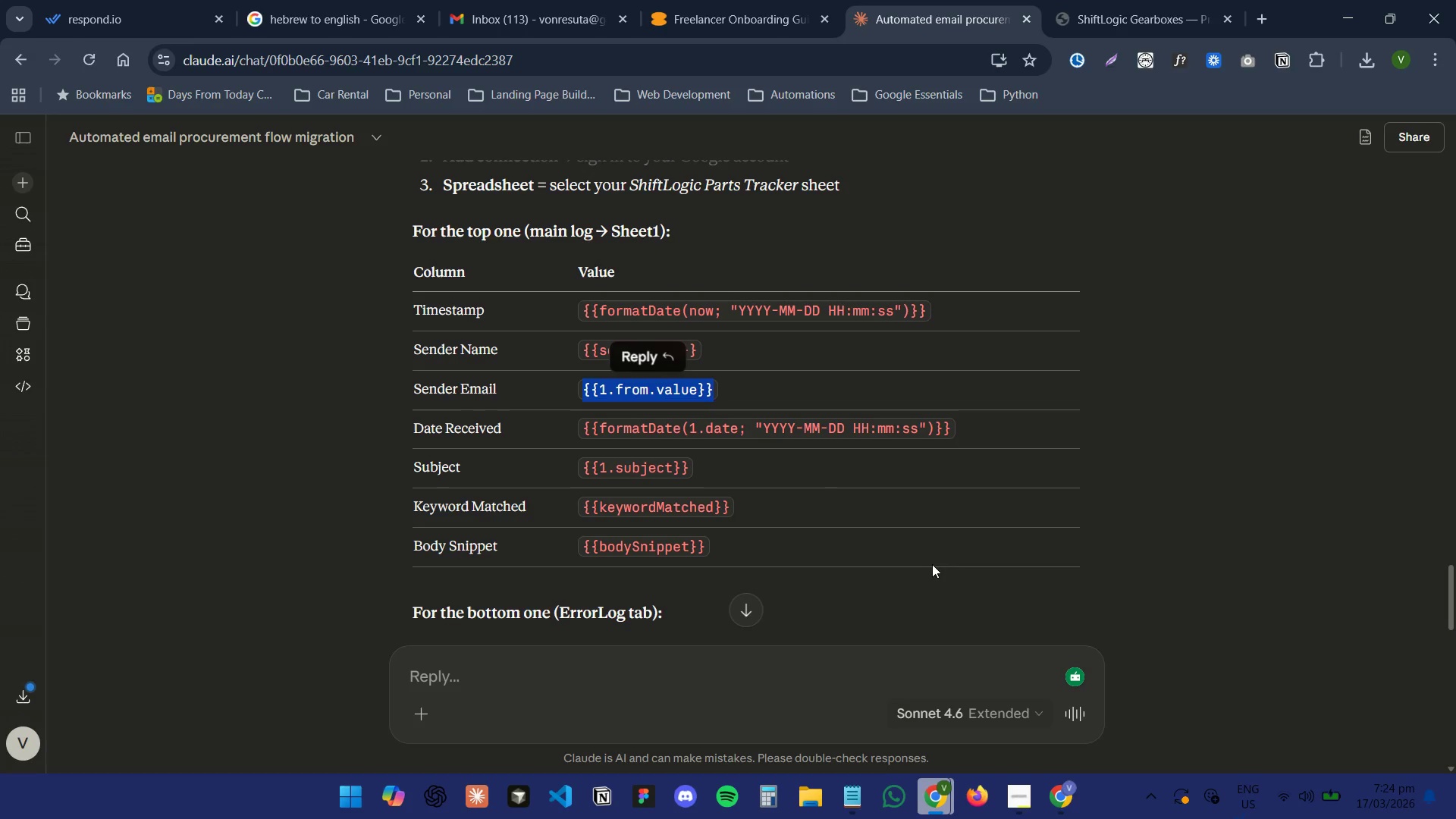 
left_click([903, 488])
 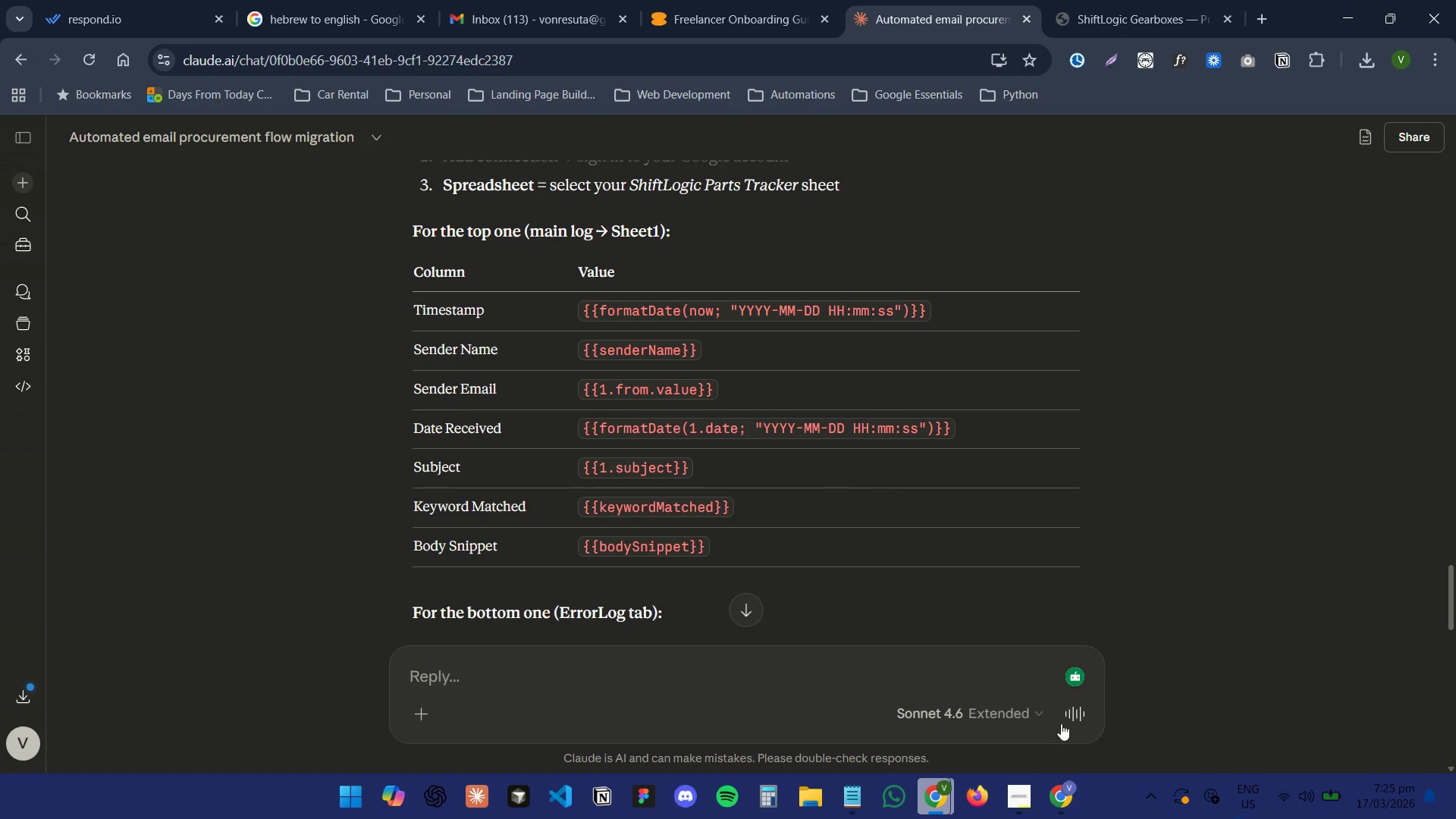 
left_click([1059, 801])
 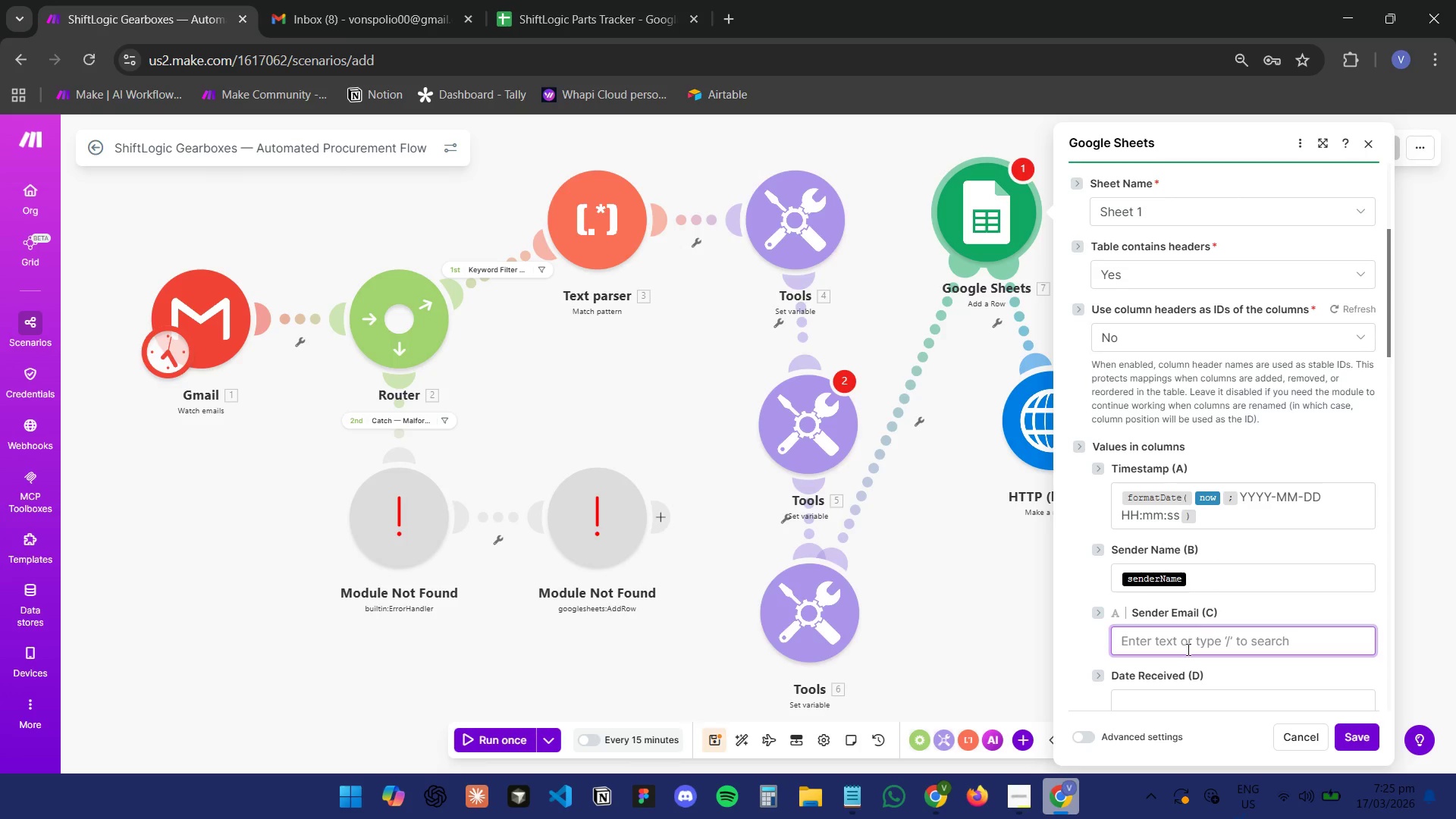 
scroll: coordinate [1254, 631], scroll_direction: down, amount: 2.0
 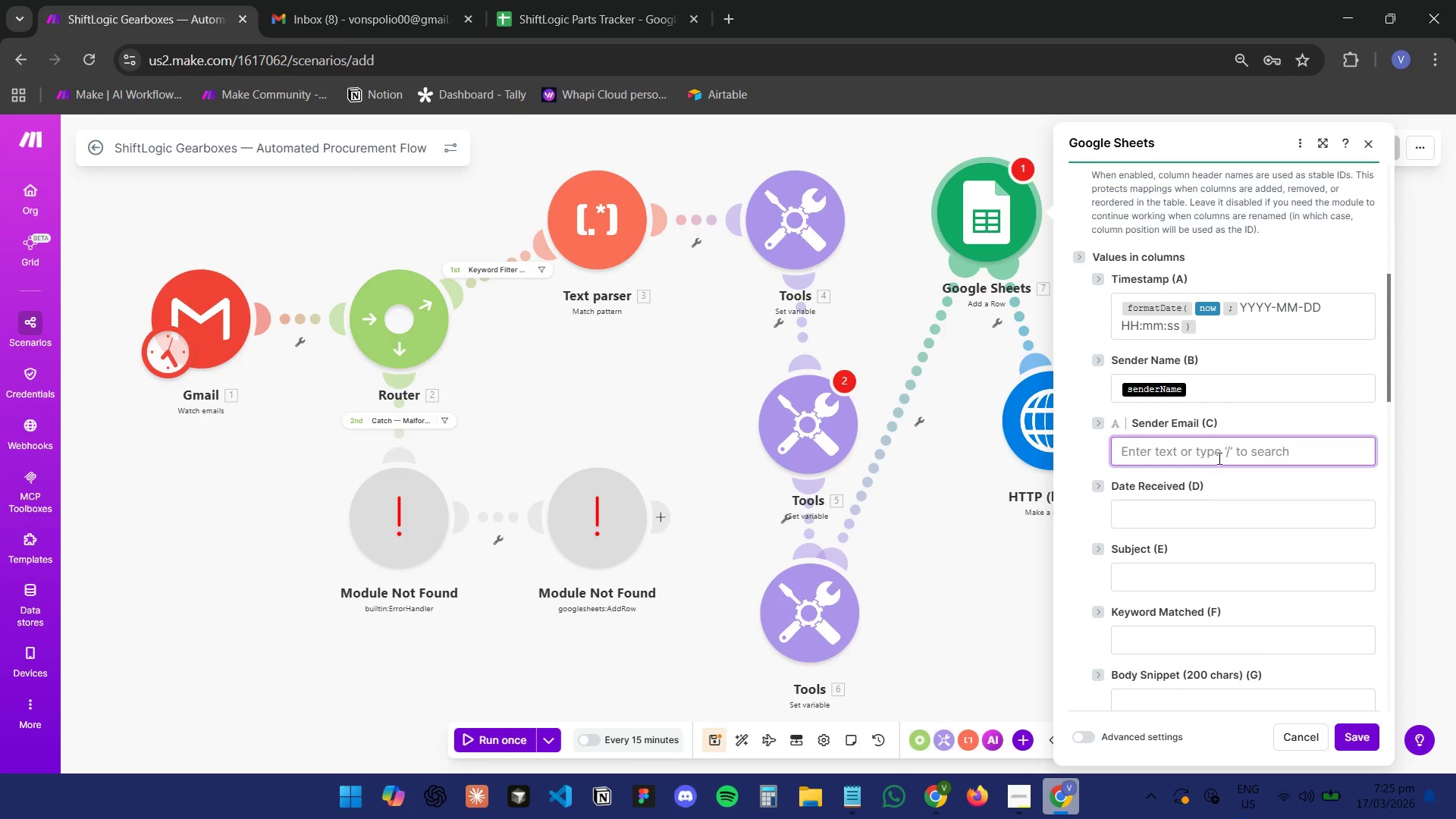 
left_click([1218, 449])
 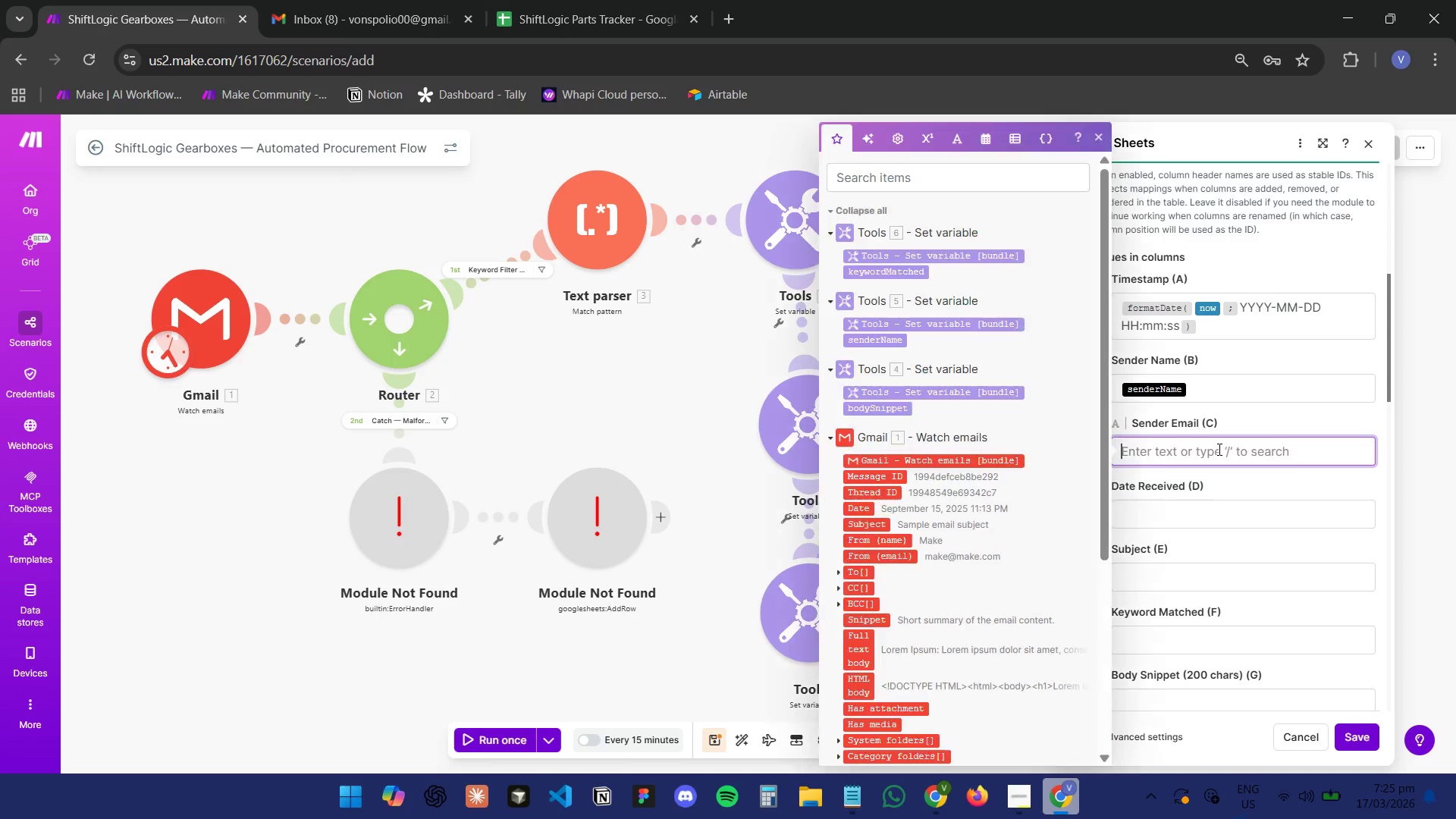 
key(Control+ControlLeft)
 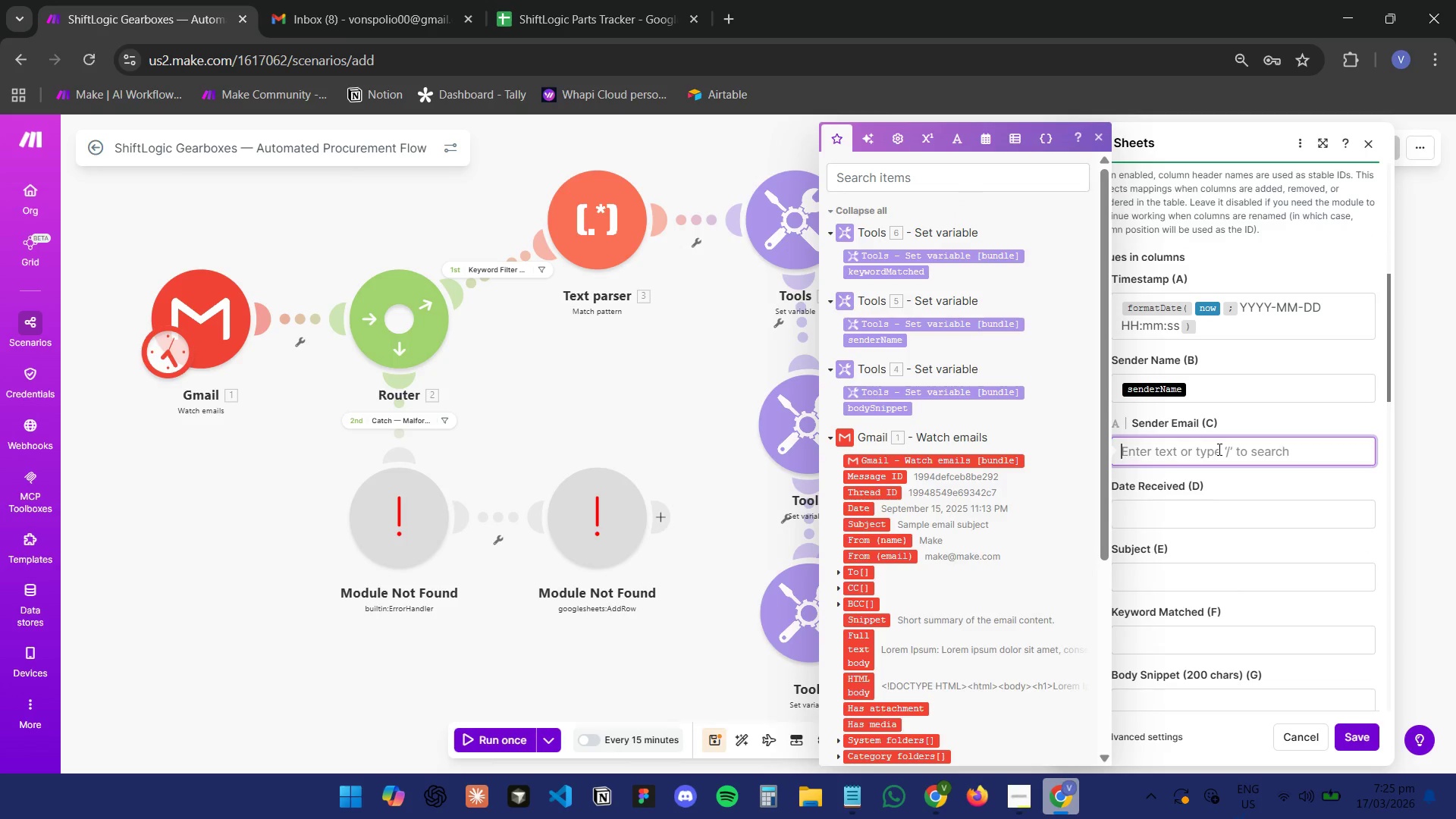 
key(Control+V)
 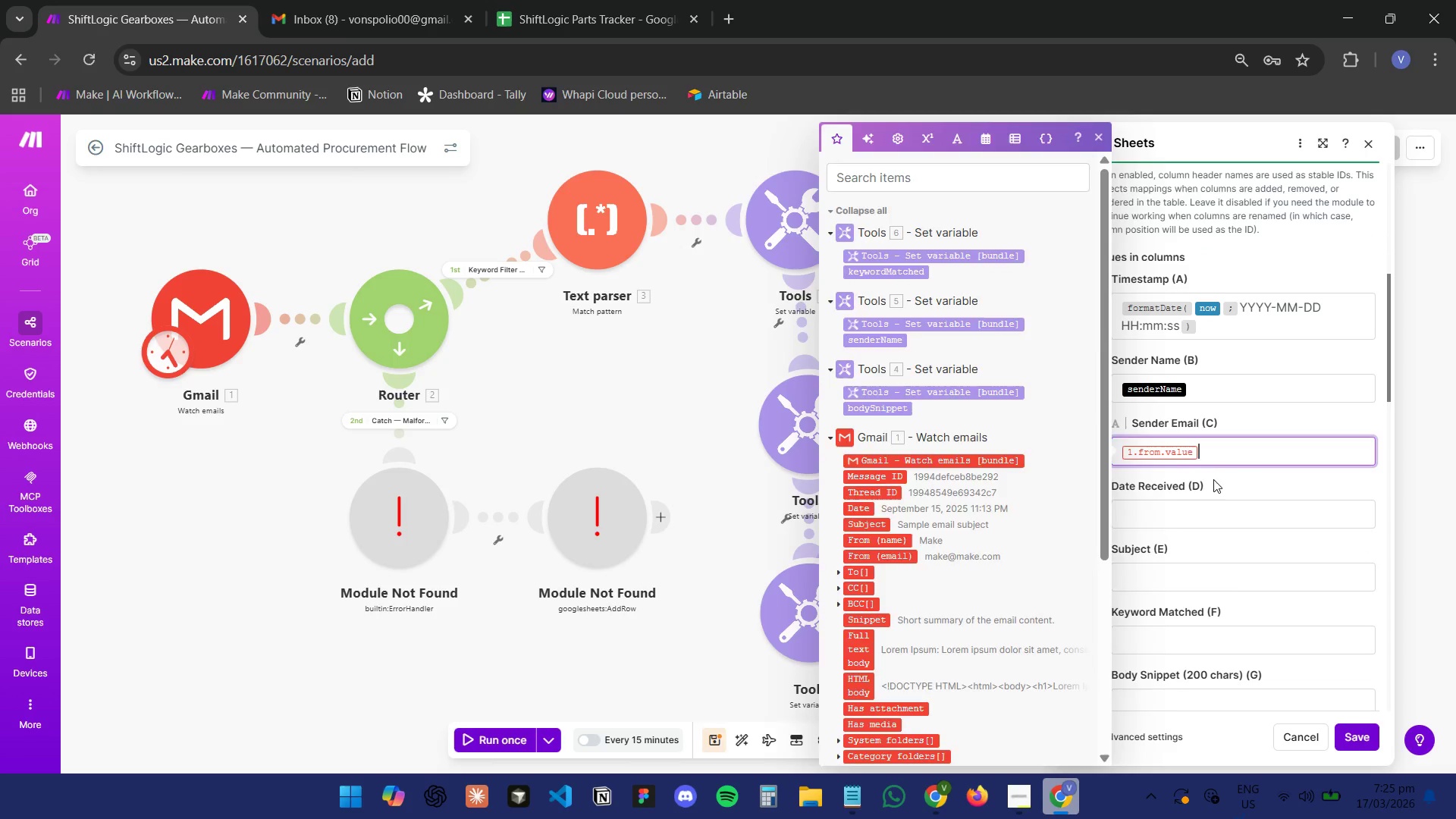 
left_click([1225, 483])
 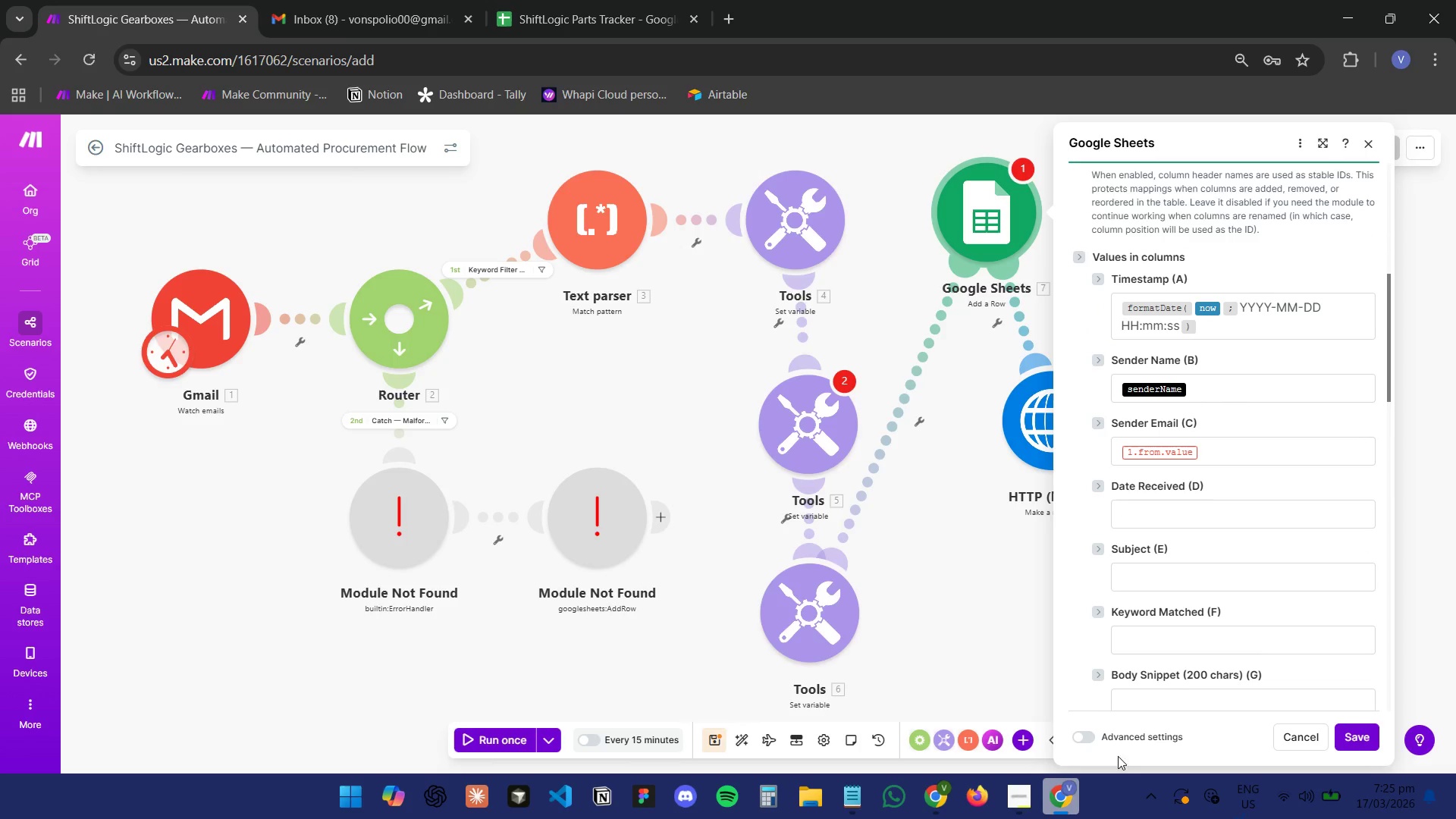 
left_click([1071, 802])
 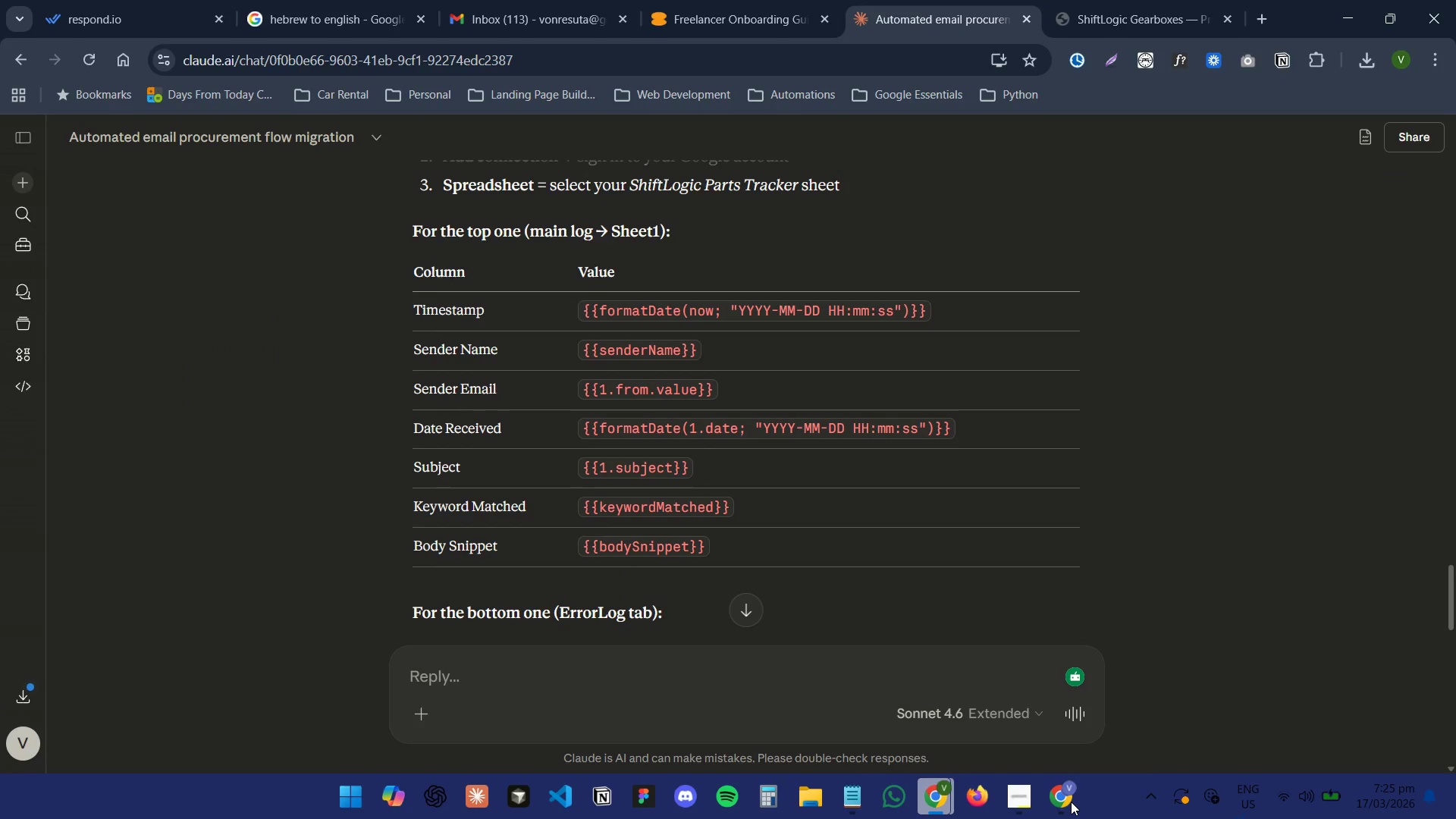 
left_click([1071, 802])
 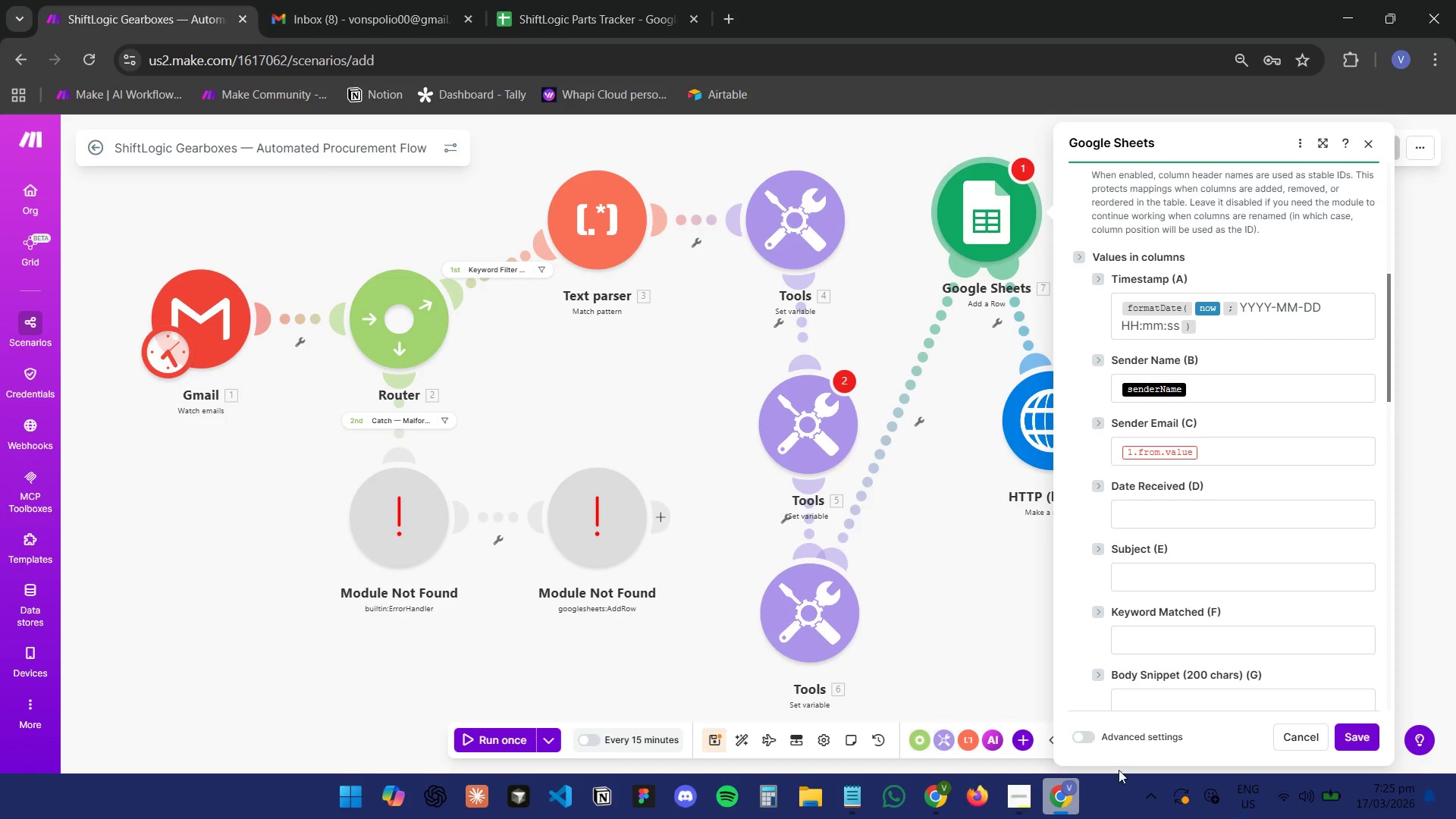 
left_click([1175, 449])
 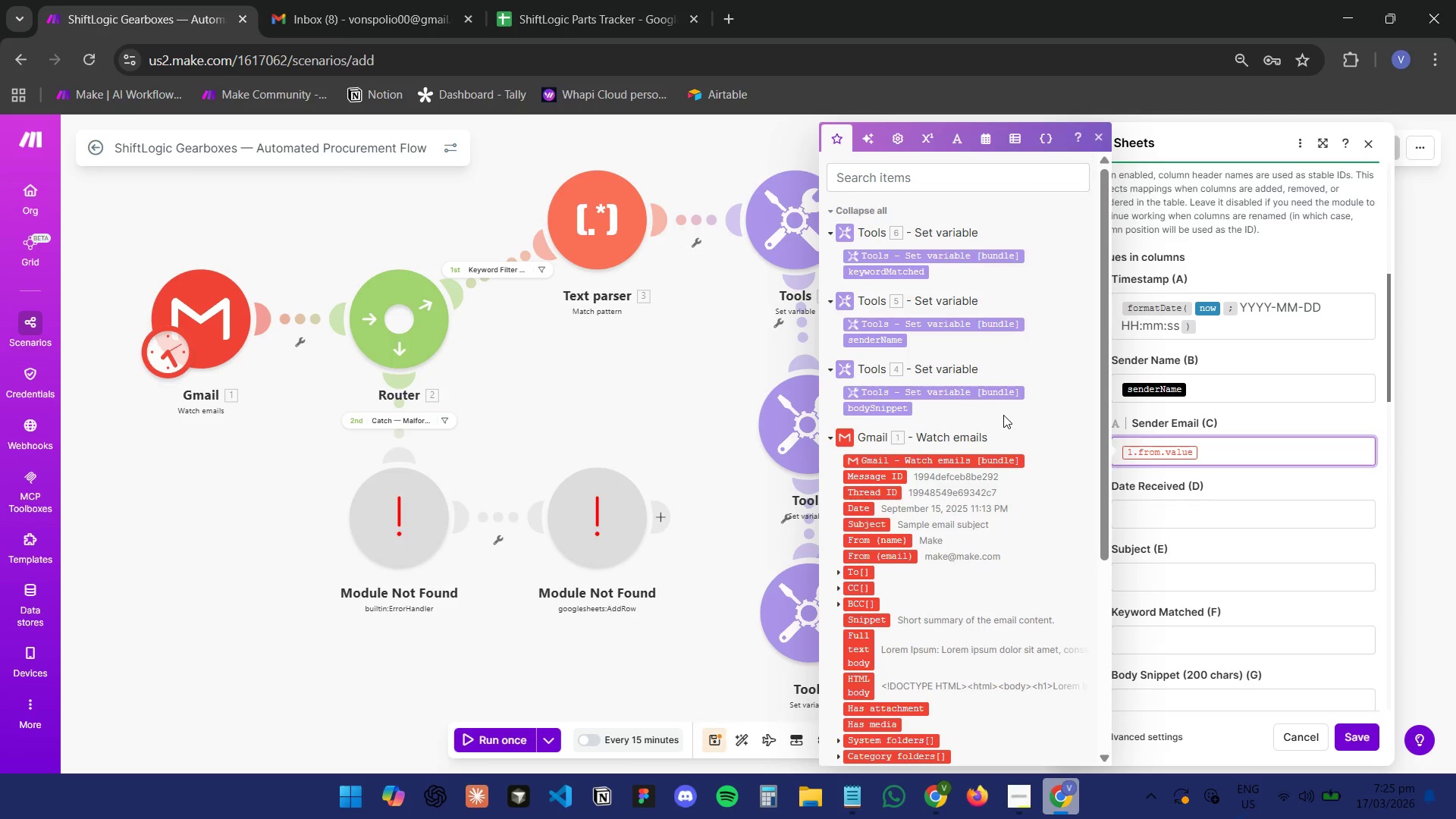 
scroll: coordinate [1009, 419], scroll_direction: down, amount: 4.0
 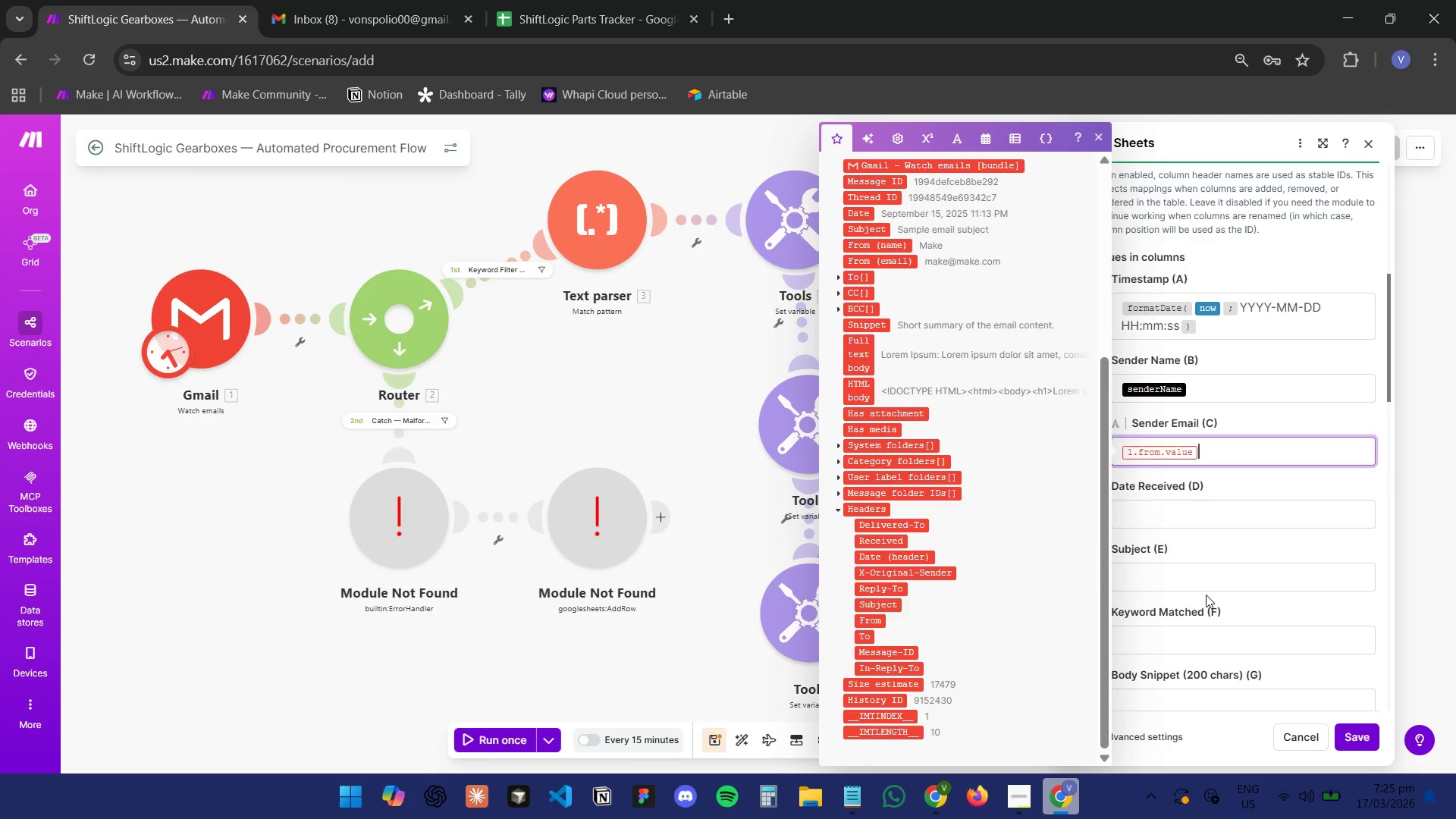 
left_click([1057, 803])
 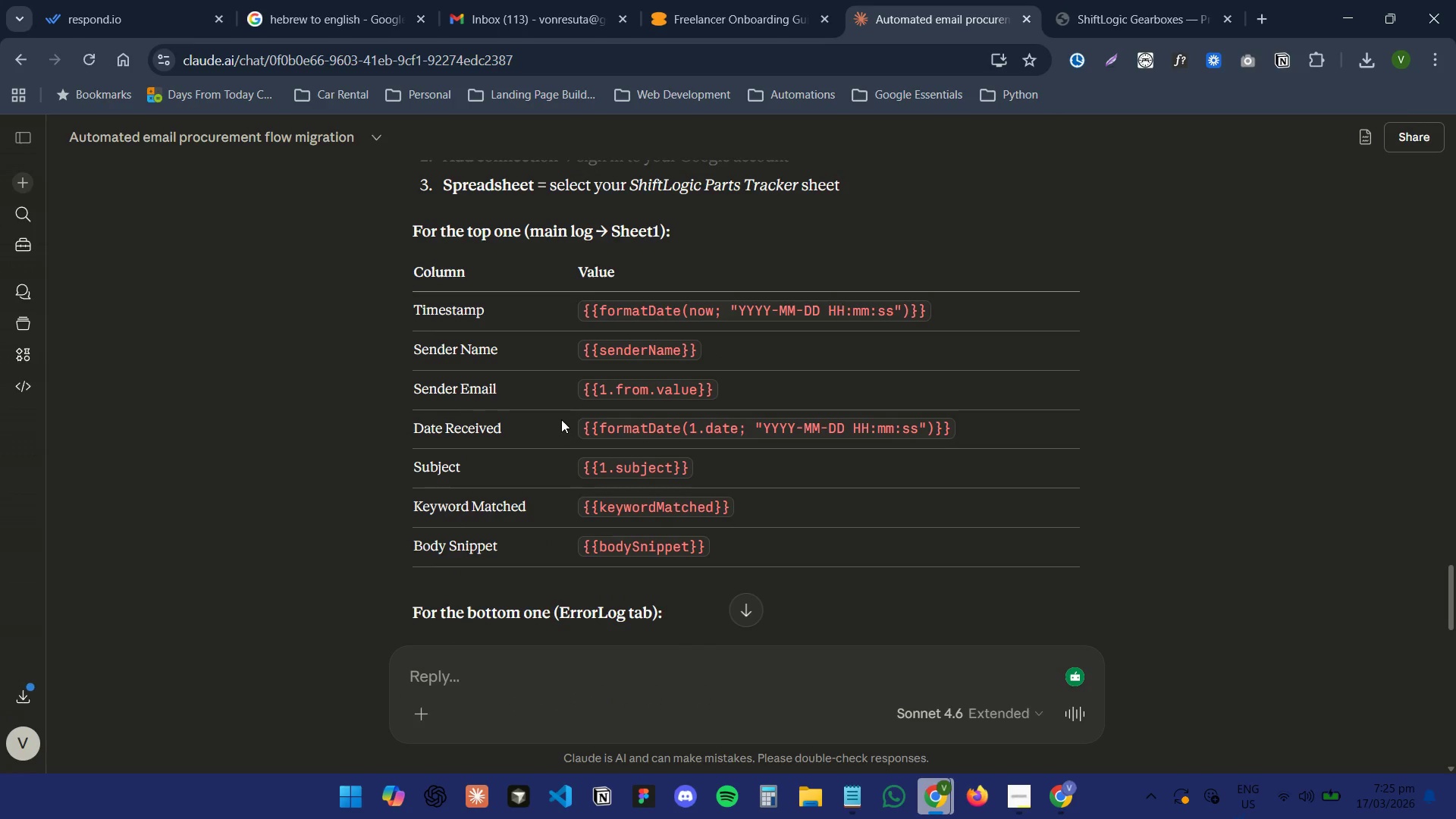 
left_click_drag(start_coordinate=[576, 425], to_coordinate=[988, 438])
 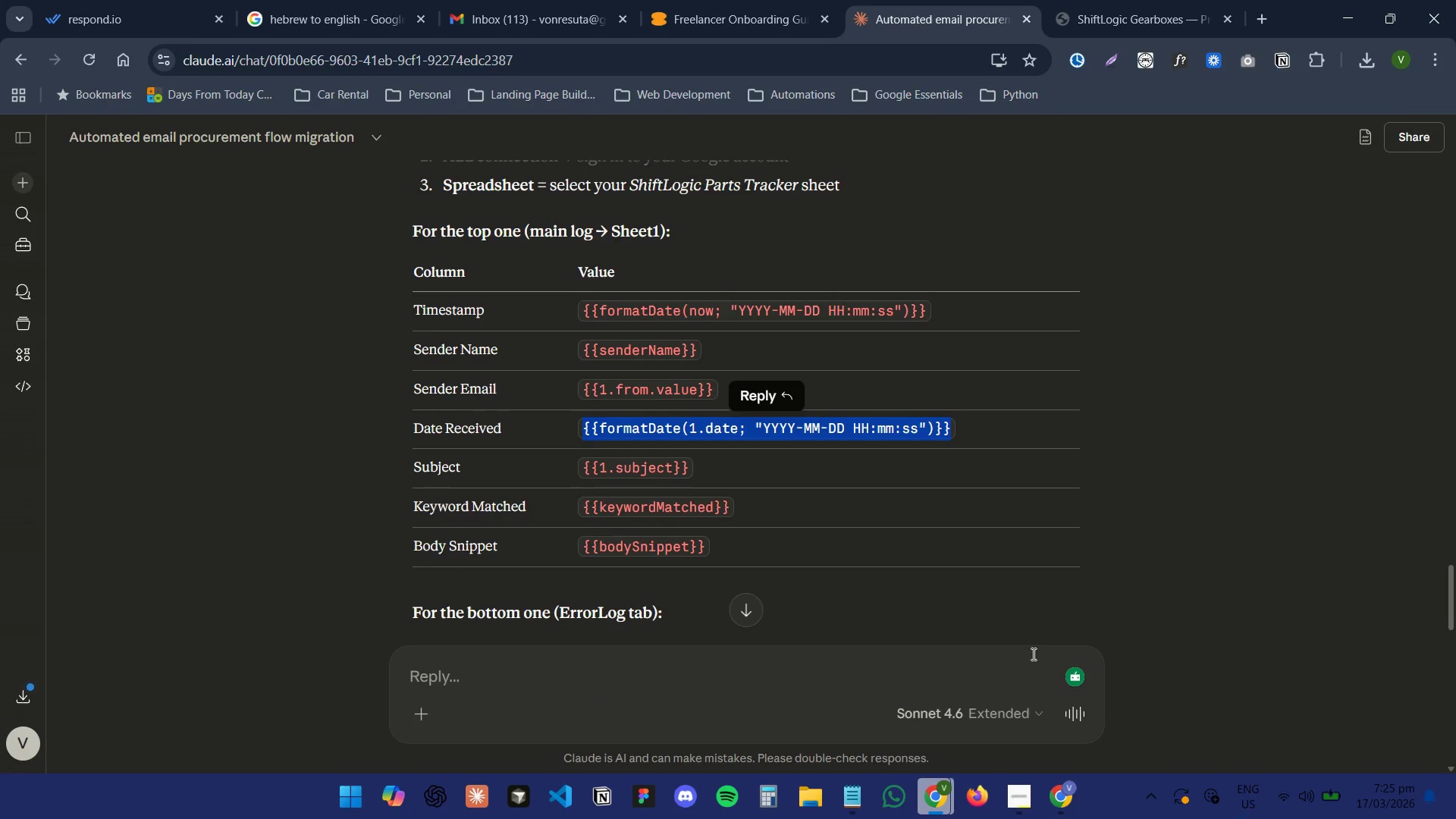 
key(Control+C)
 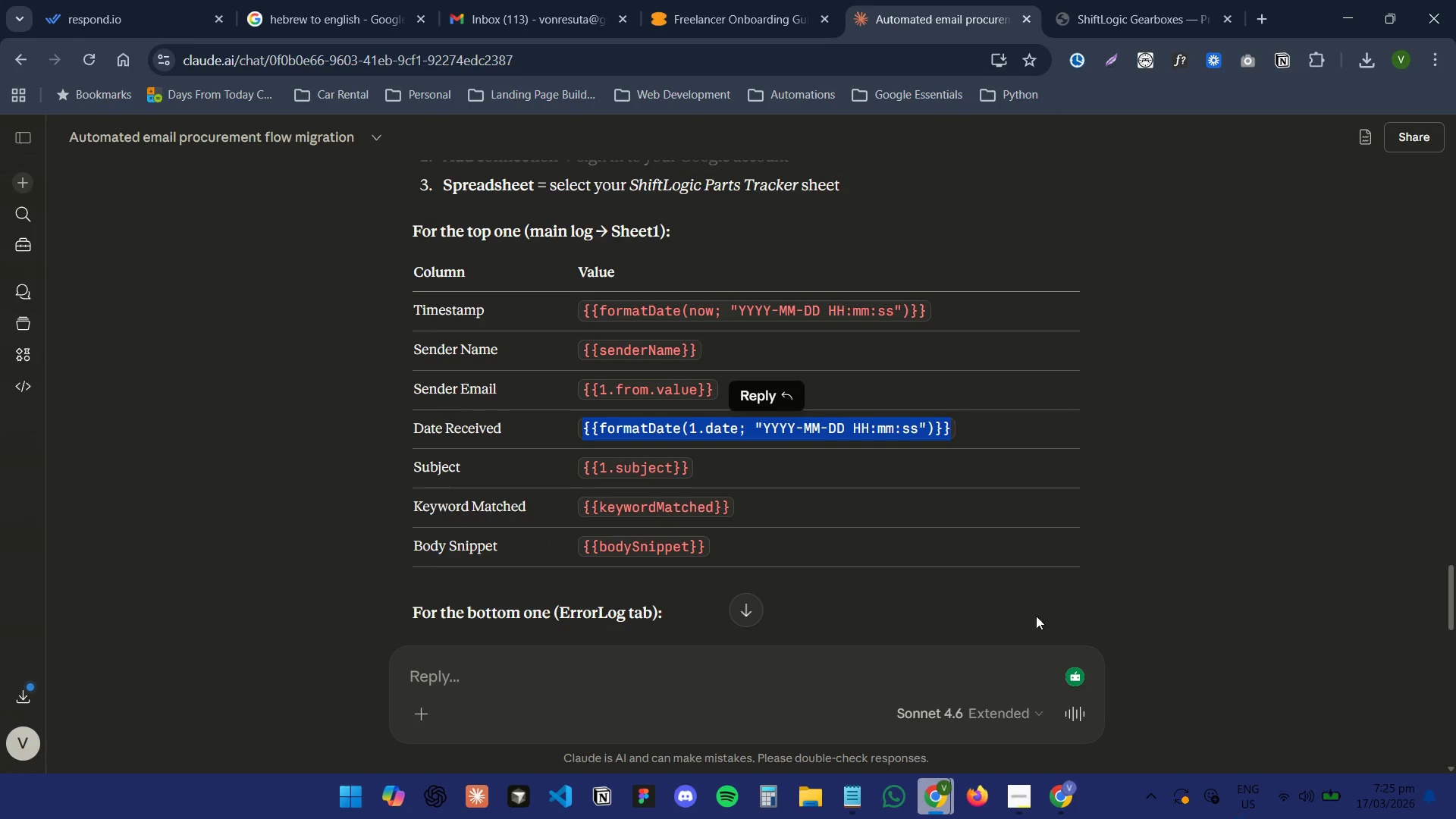 
key(Control+C)
 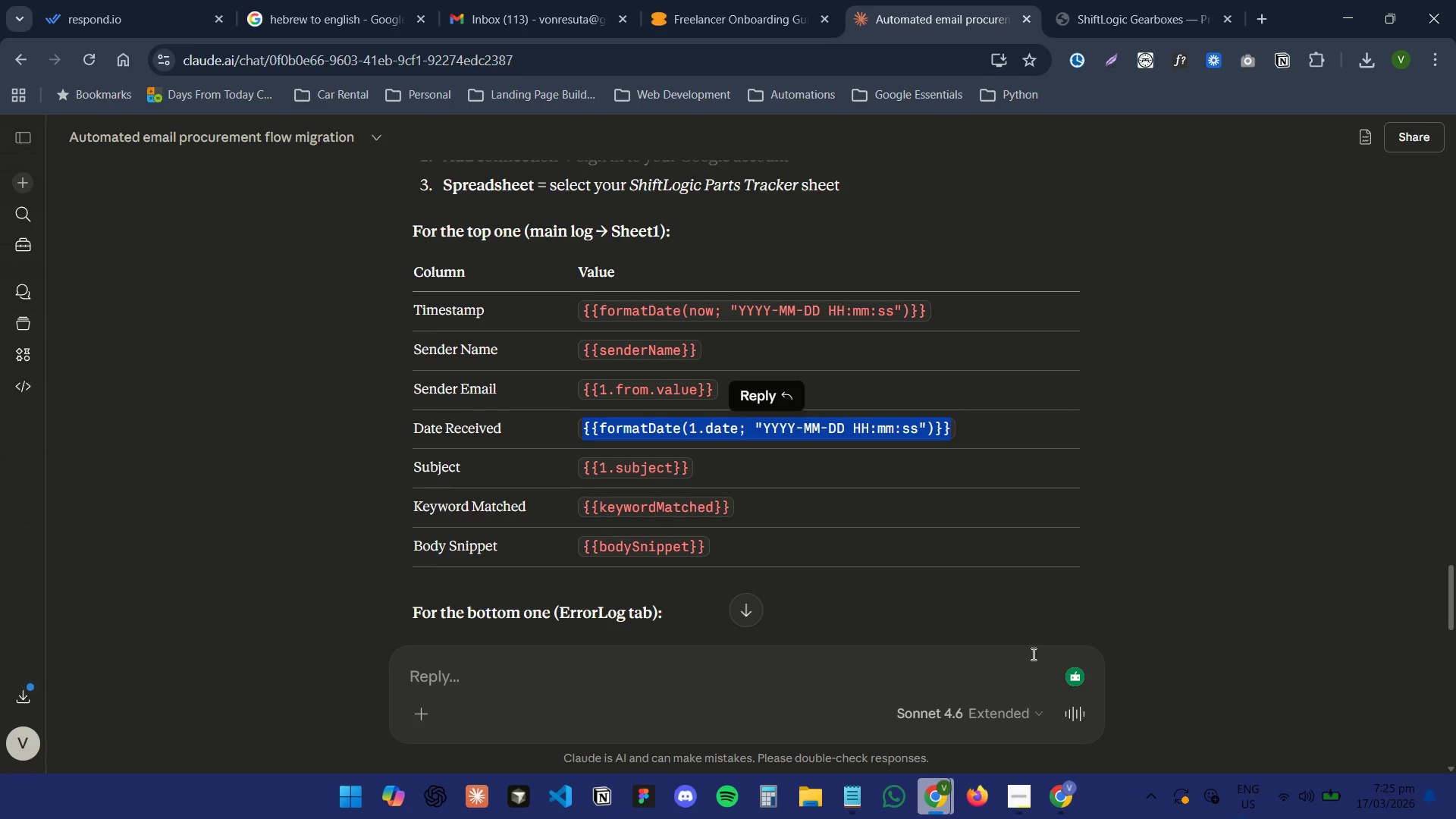 
key(Control+C)
 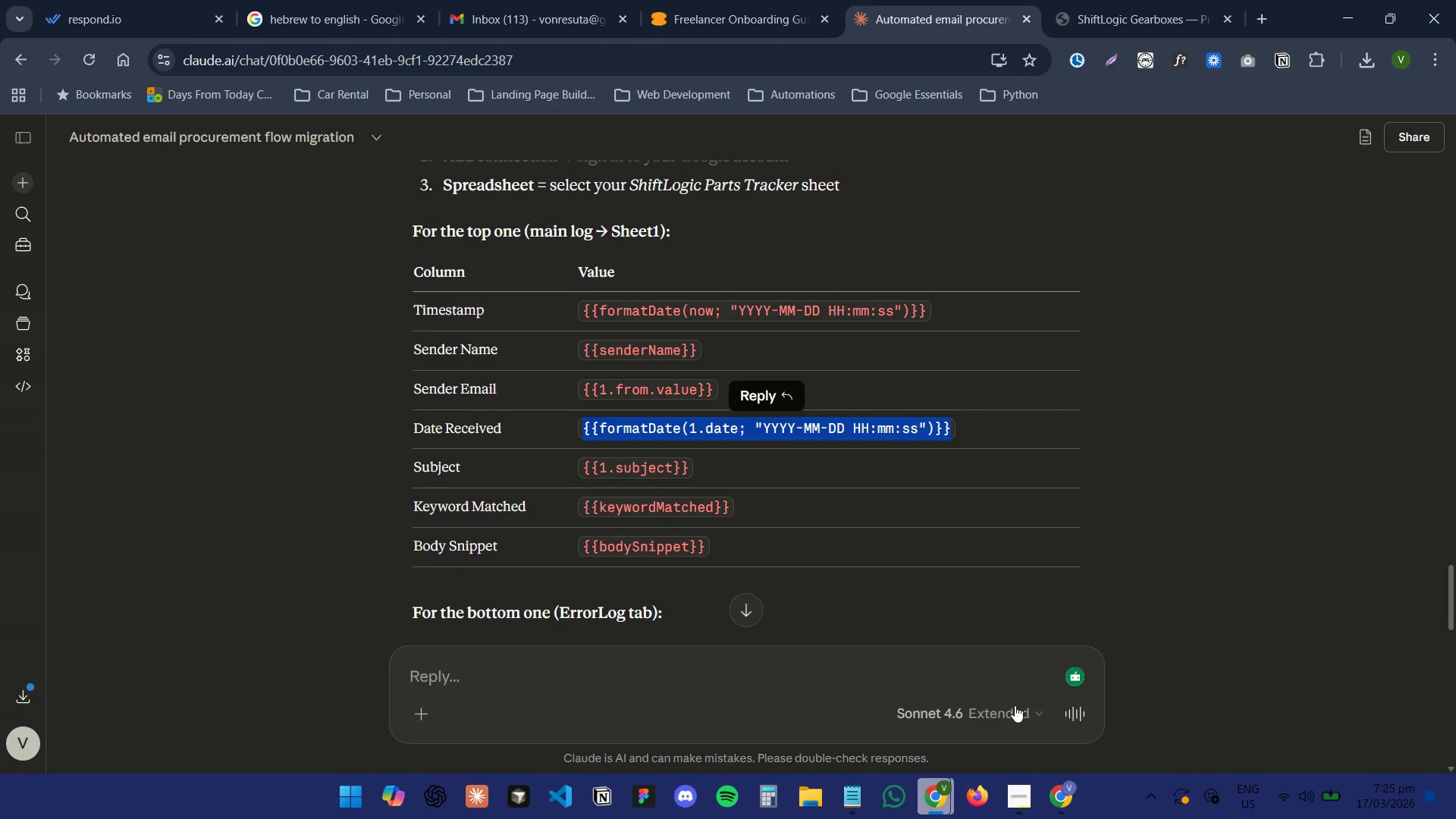 
left_click([1062, 806])
 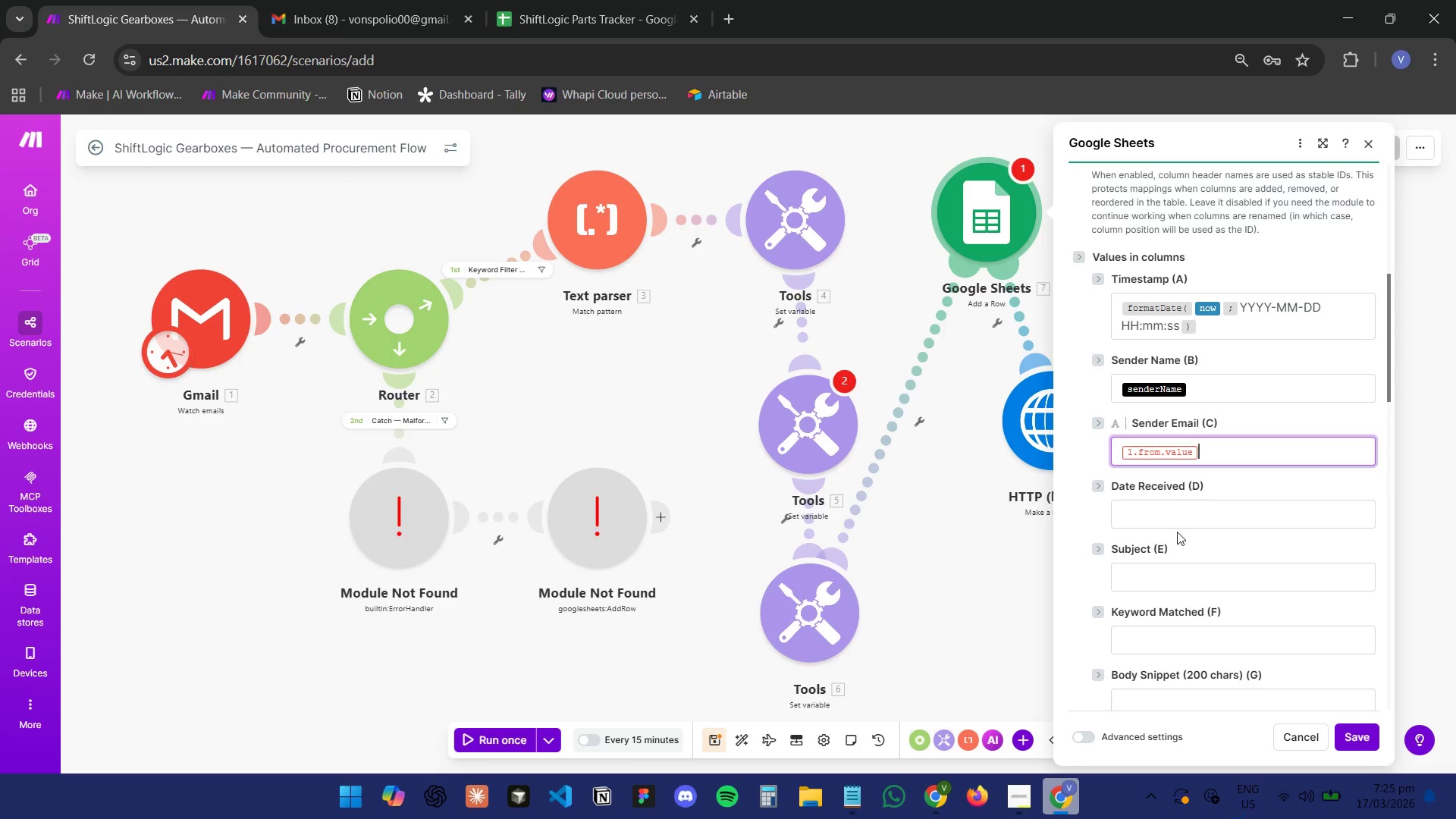 
left_click([1185, 512])
 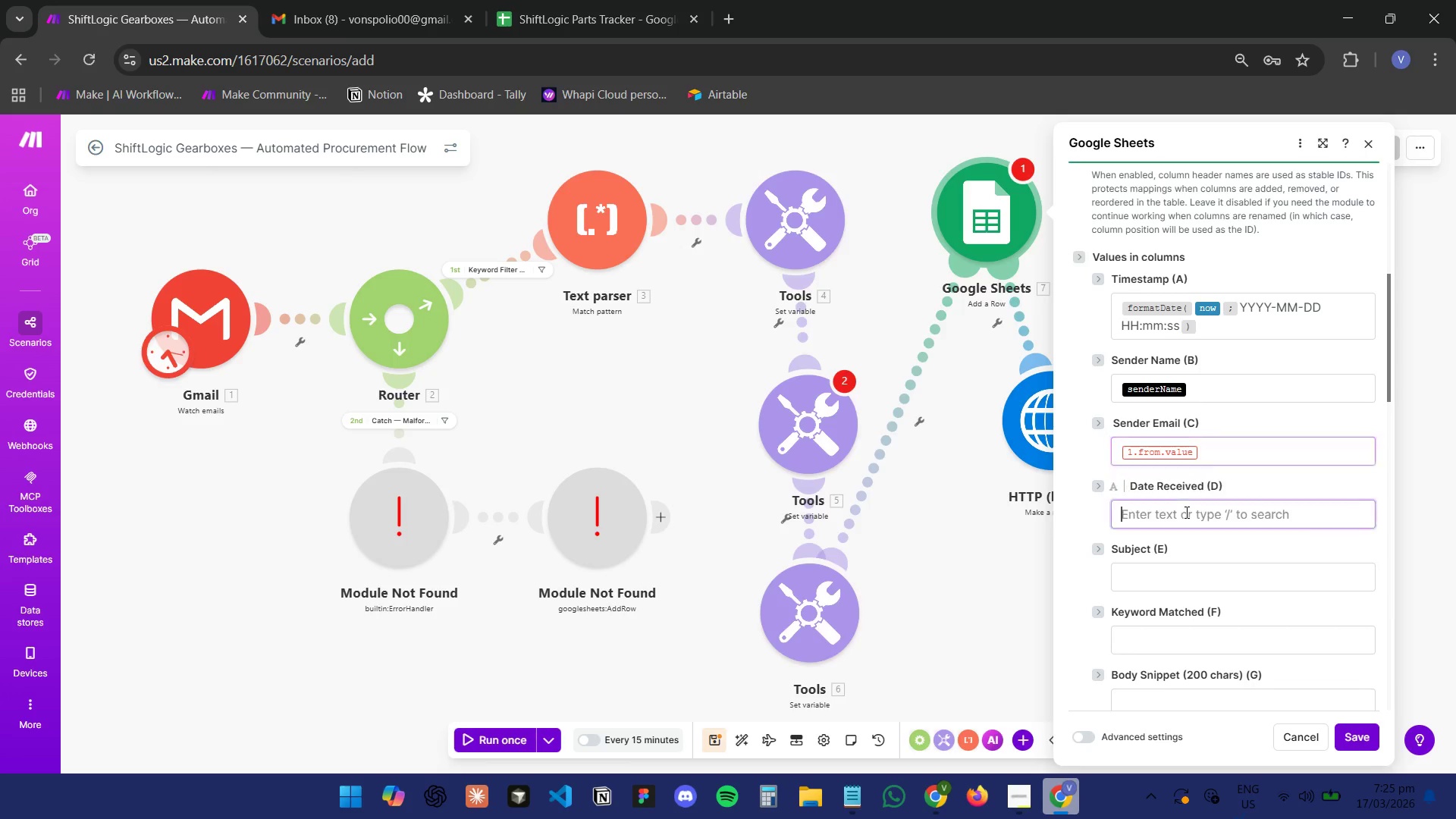 
key(Control+V)
 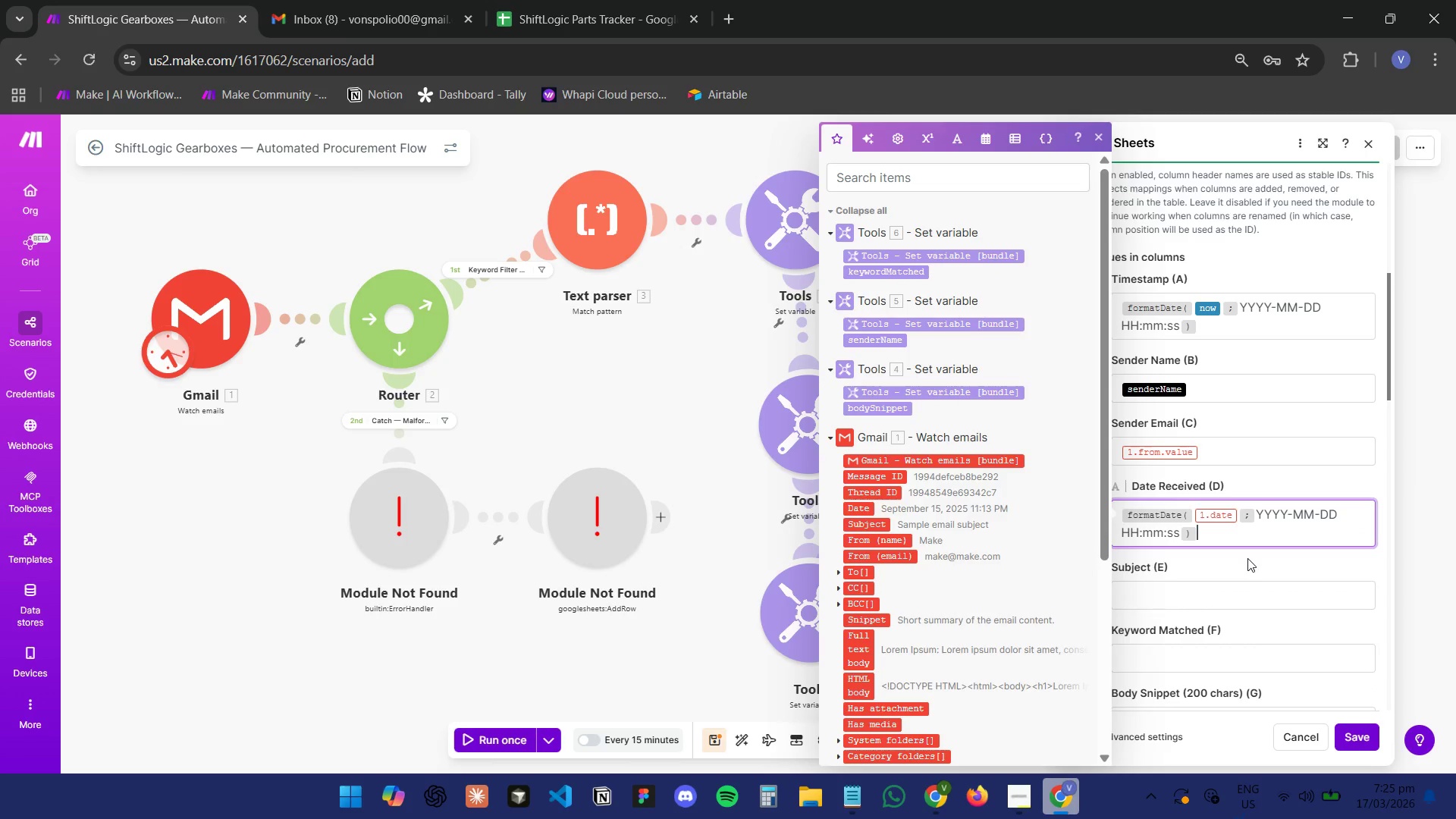 
left_click([1247, 558])
 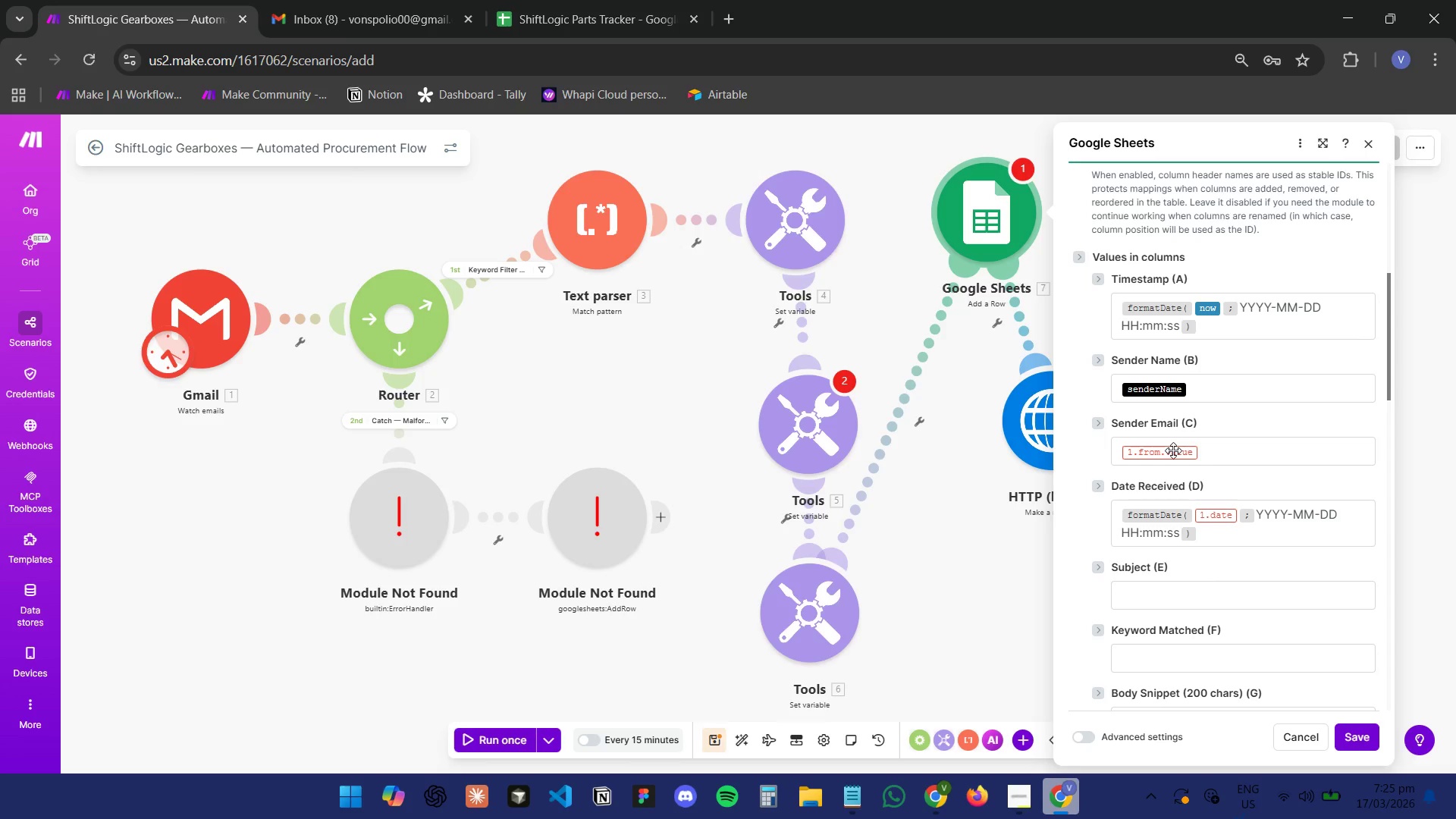 
left_click([1220, 450])
 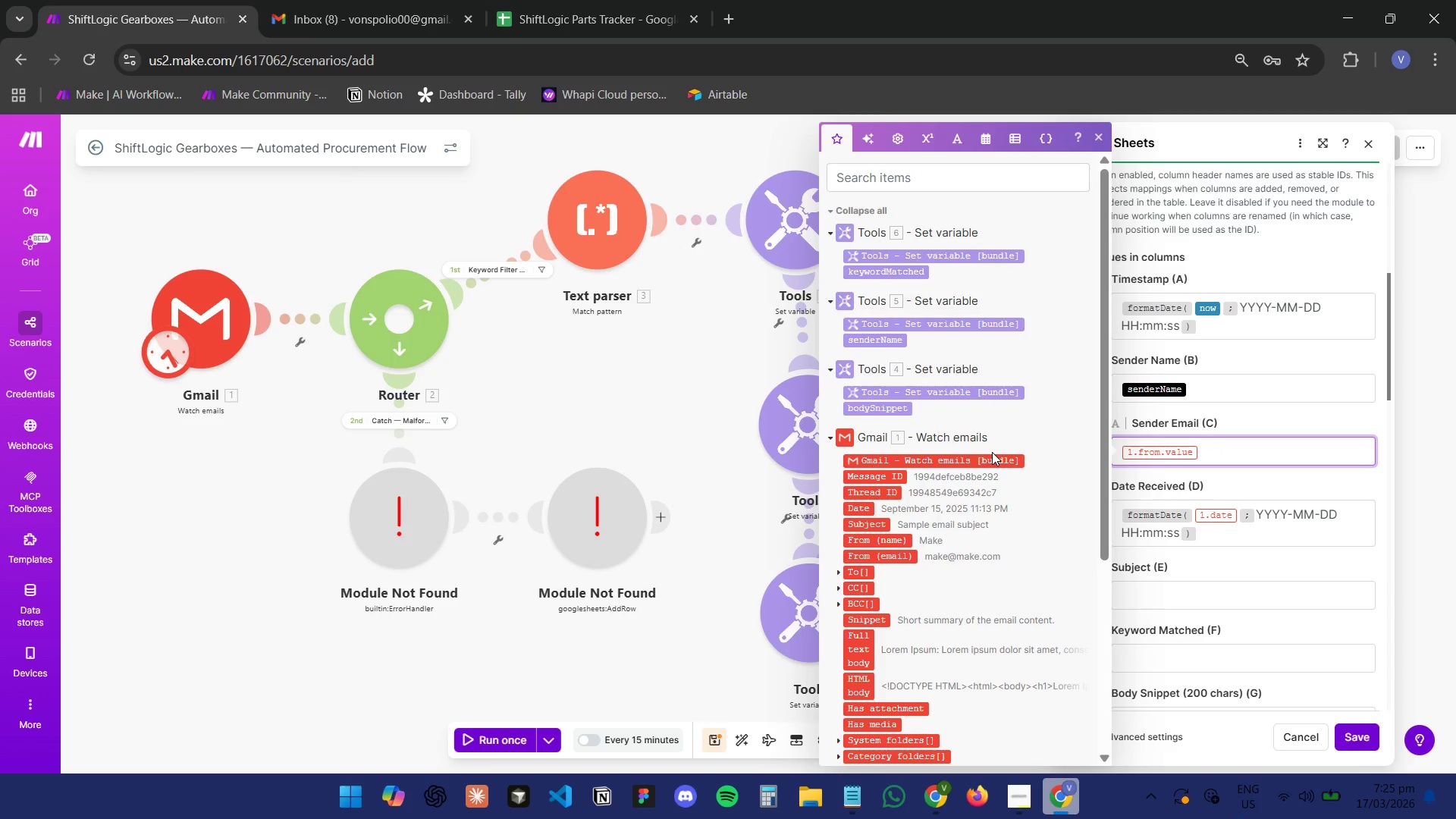 
scroll: coordinate [928, 612], scroll_direction: down, amount: 5.0
 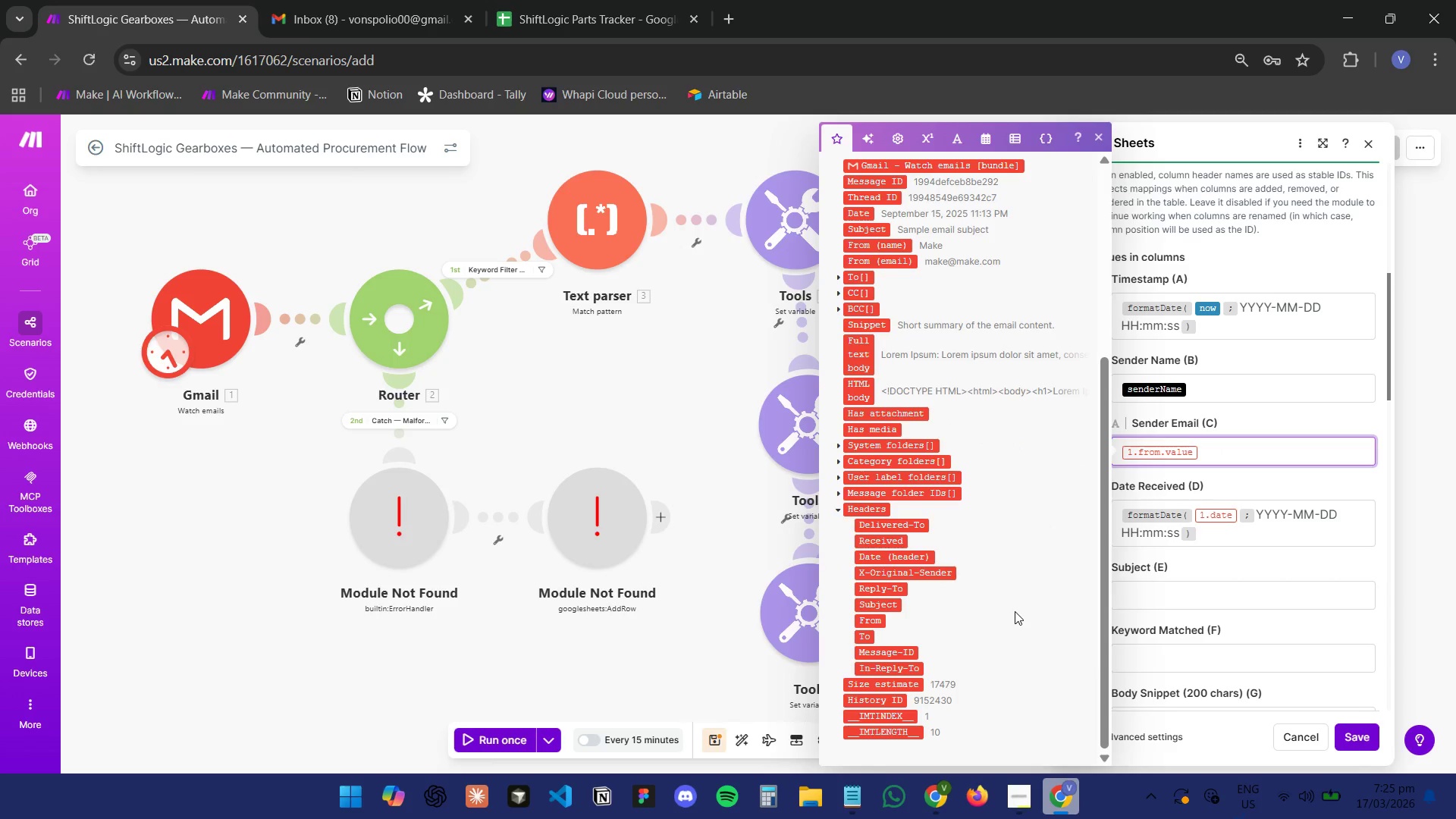 
scroll: coordinate [960, 428], scroll_direction: up, amount: 2.0
 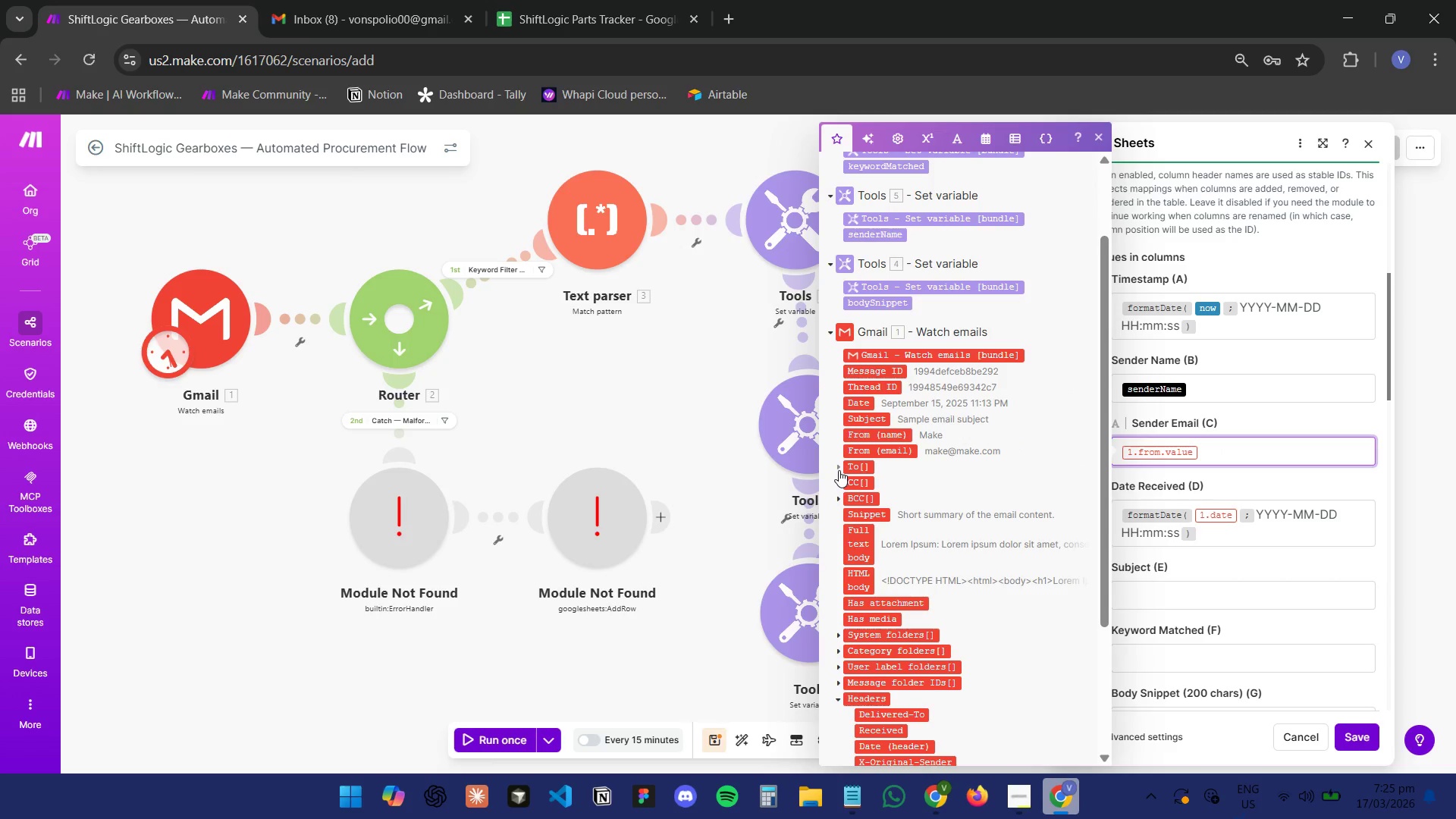 
left_click([839, 469])
 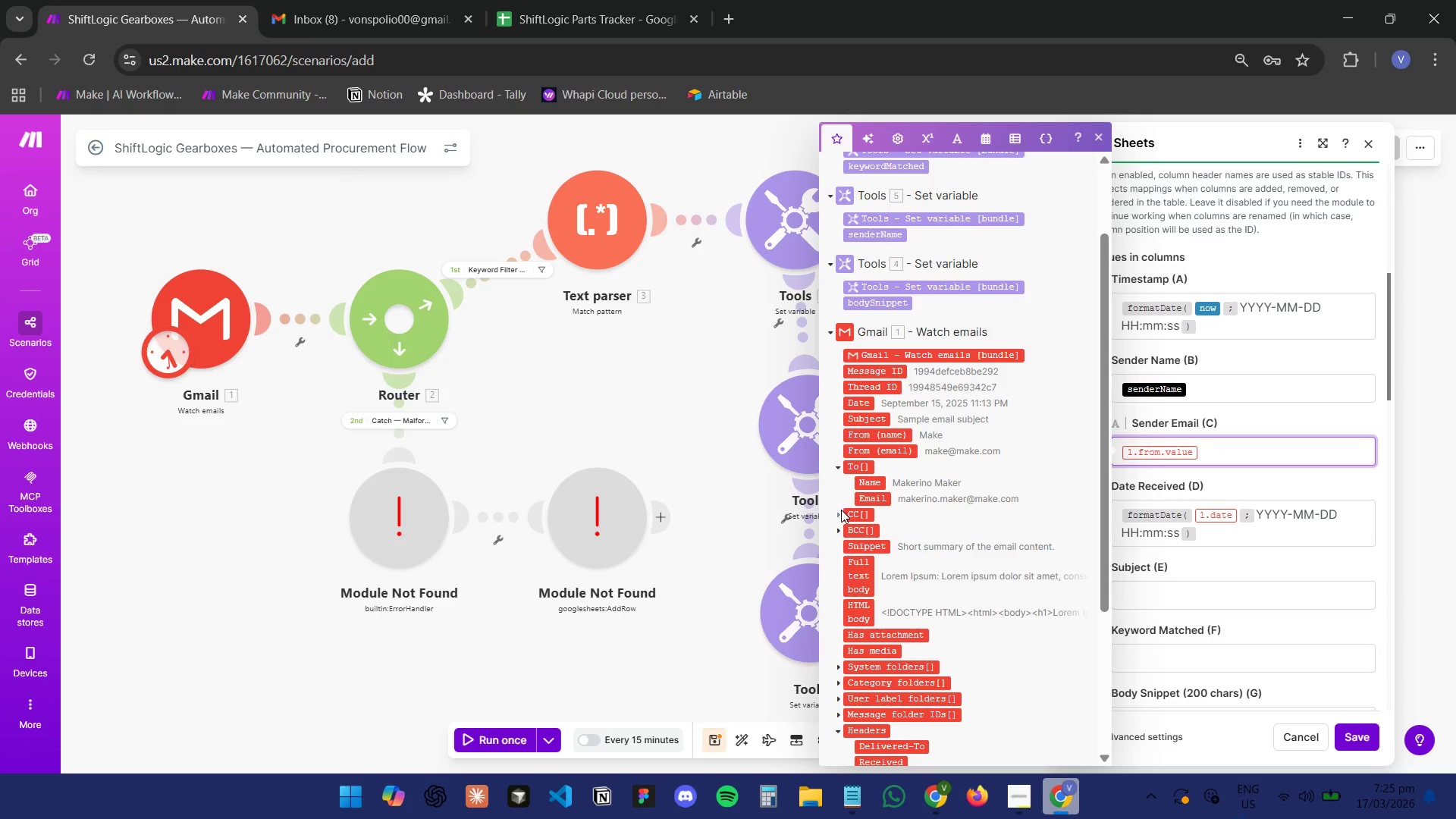 
left_click([840, 512])
 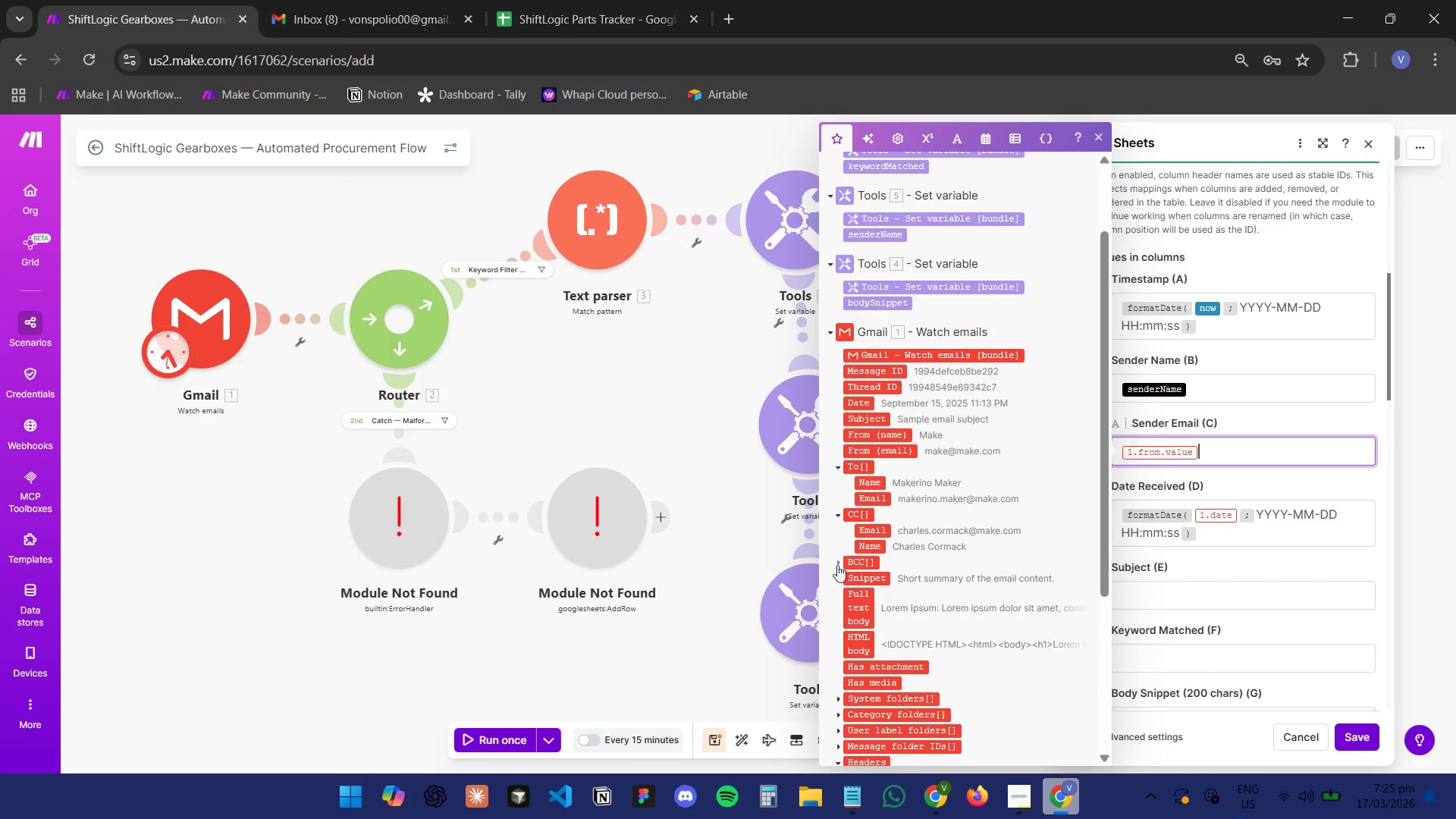 
left_click([838, 559])
 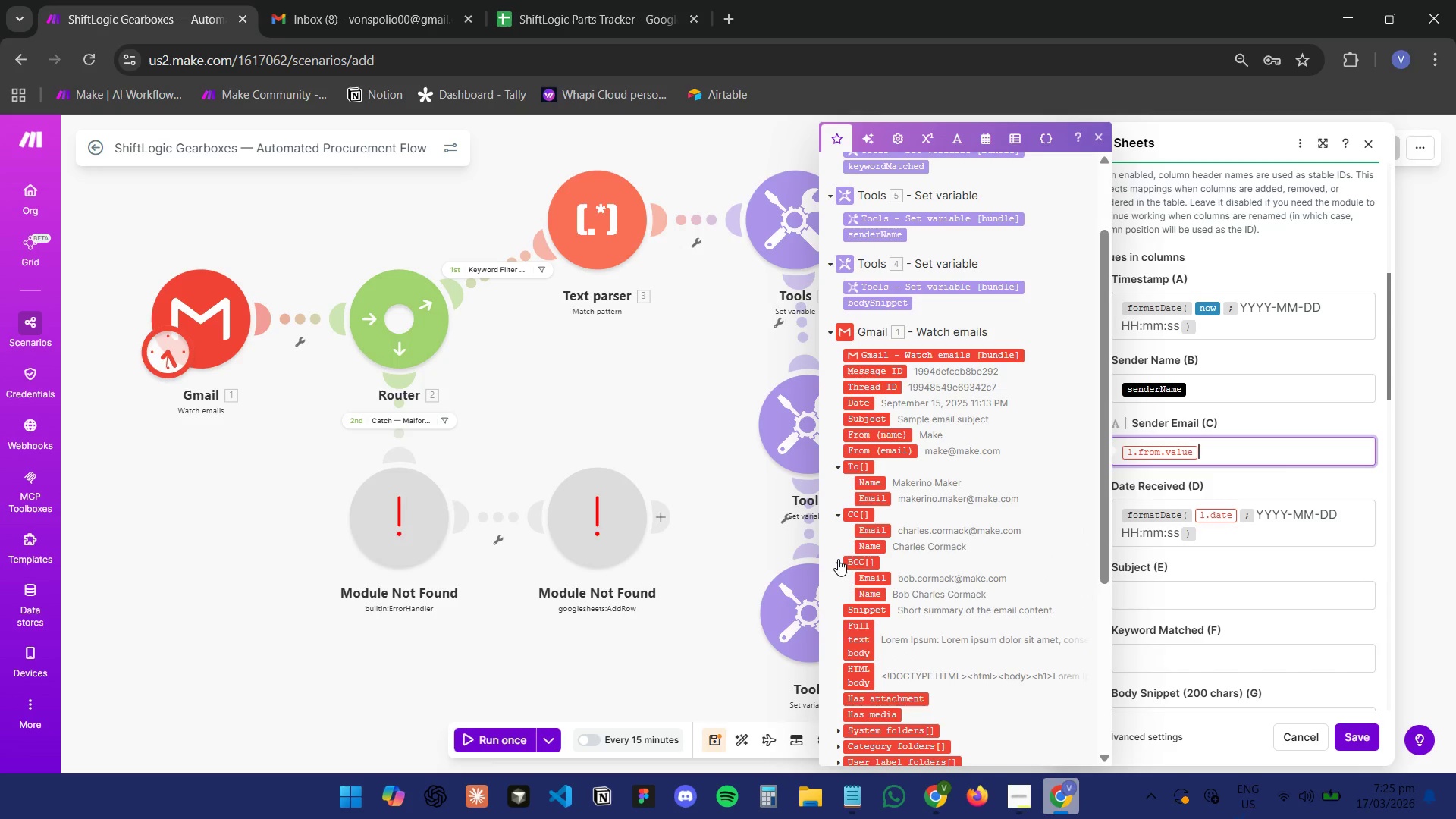 
scroll: coordinate [838, 562], scroll_direction: down, amount: 2.0
 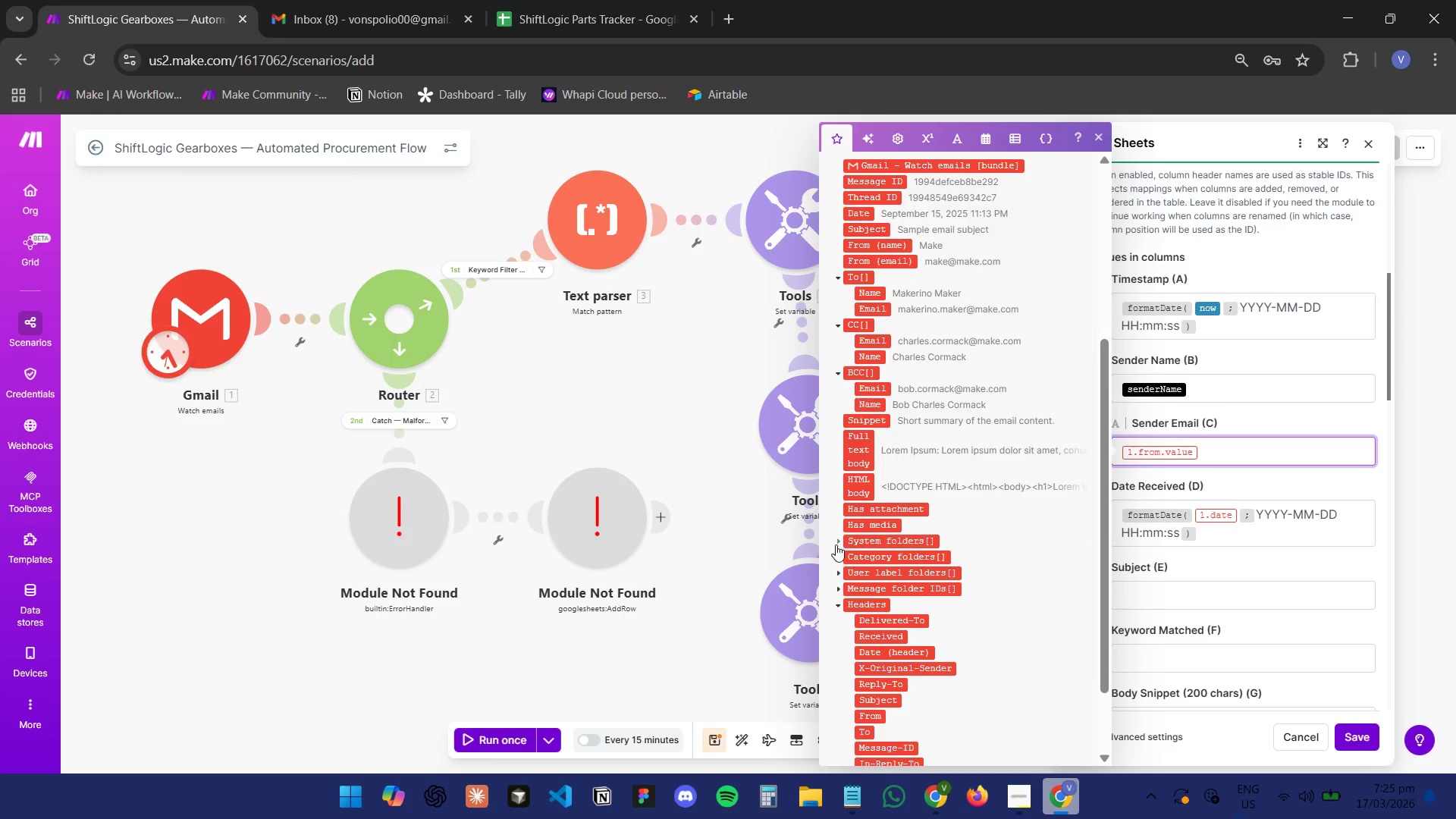 
left_click([836, 543])
 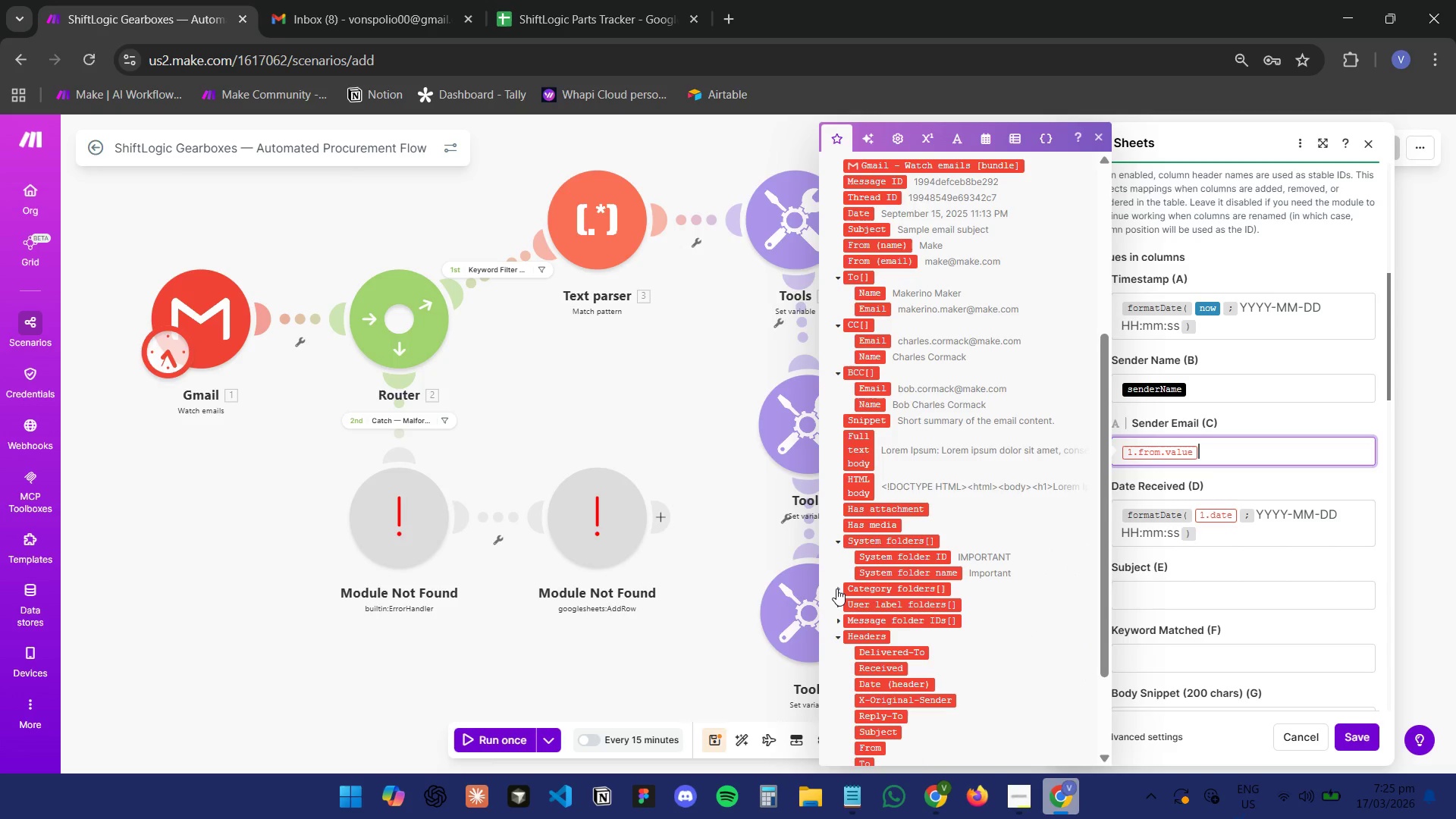 
left_click([836, 588])
 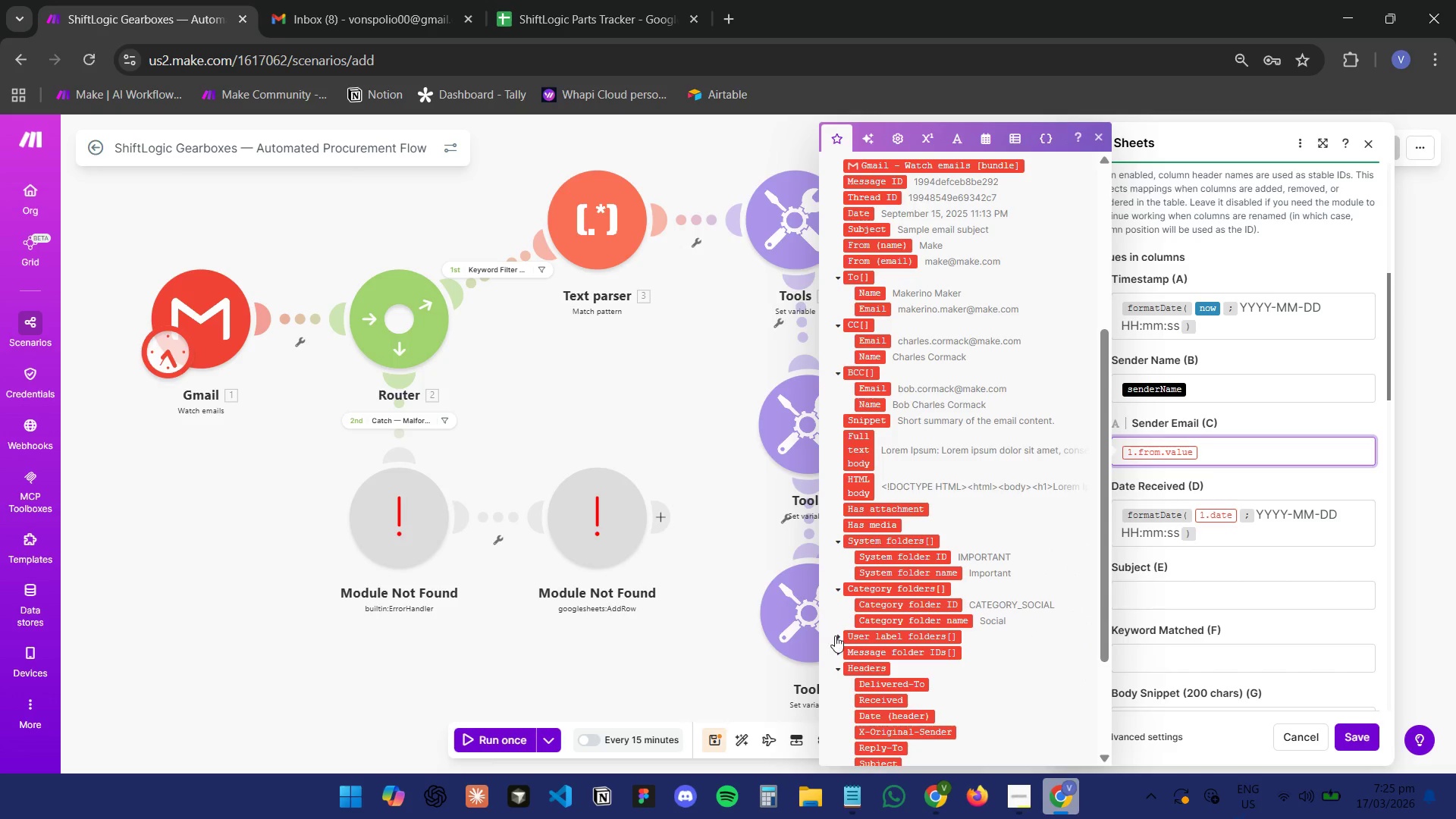 
left_click([837, 635])
 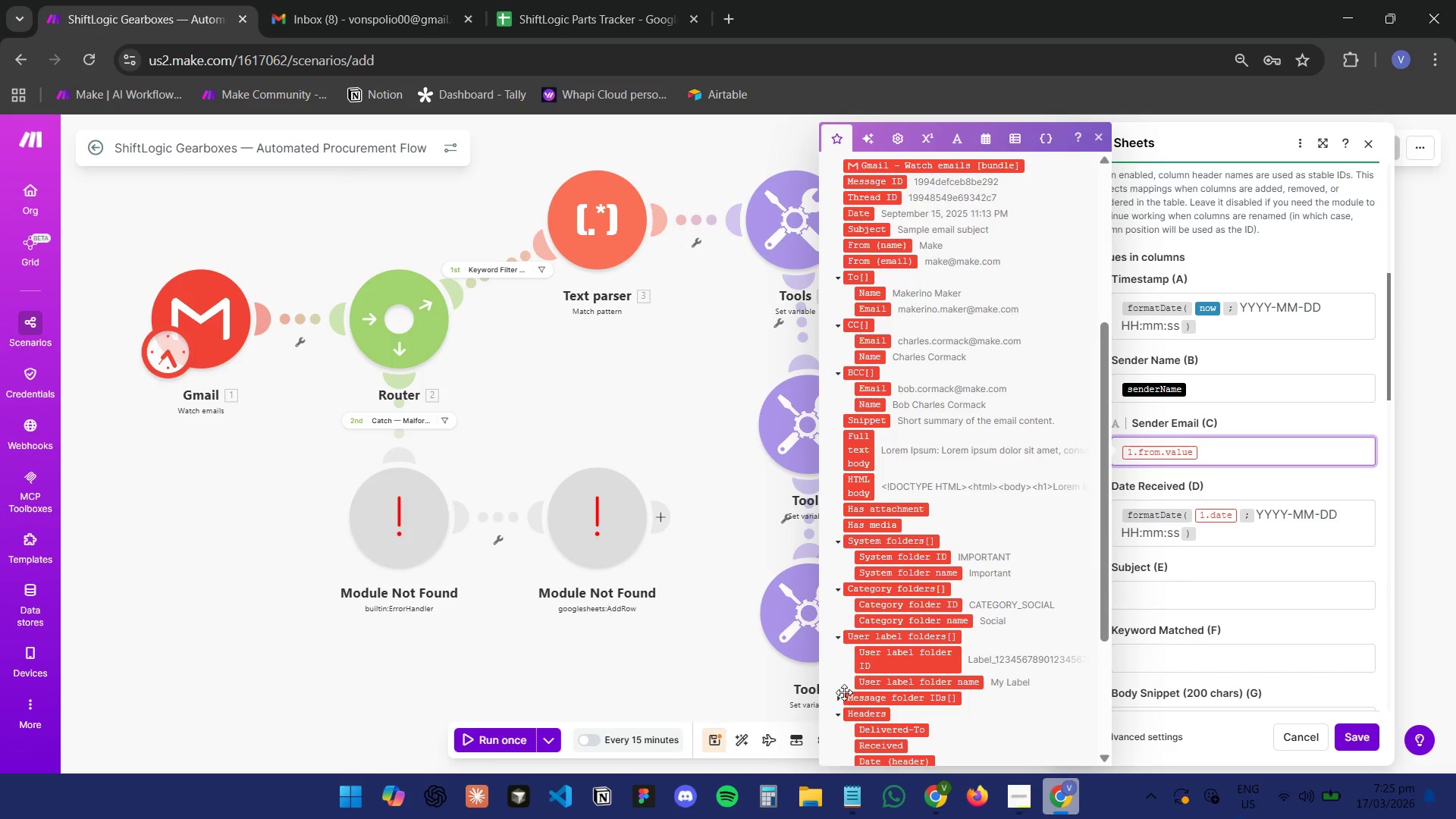 
left_click([841, 698])
 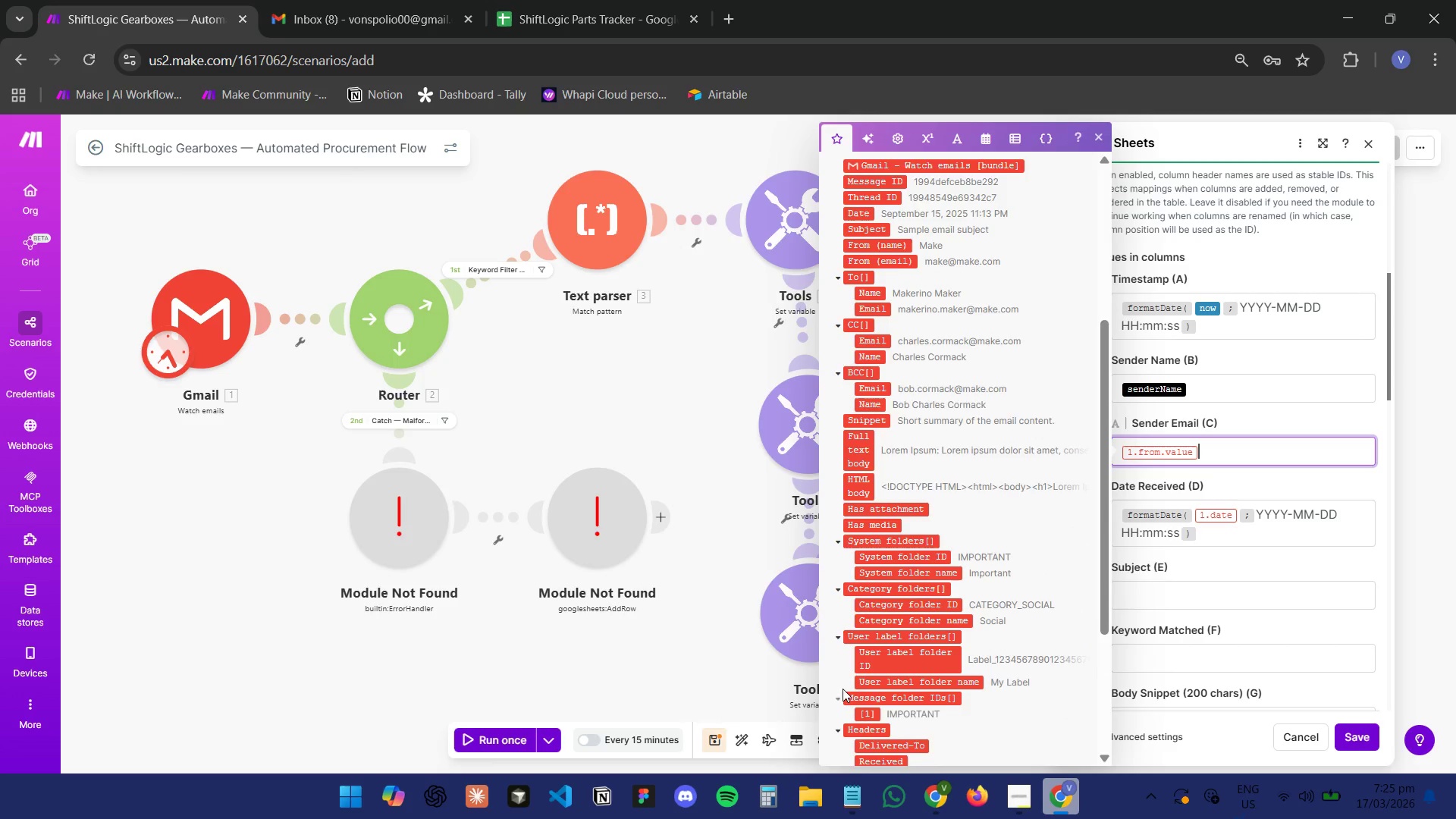 
scroll: coordinate [847, 681], scroll_direction: down, amount: 2.0
 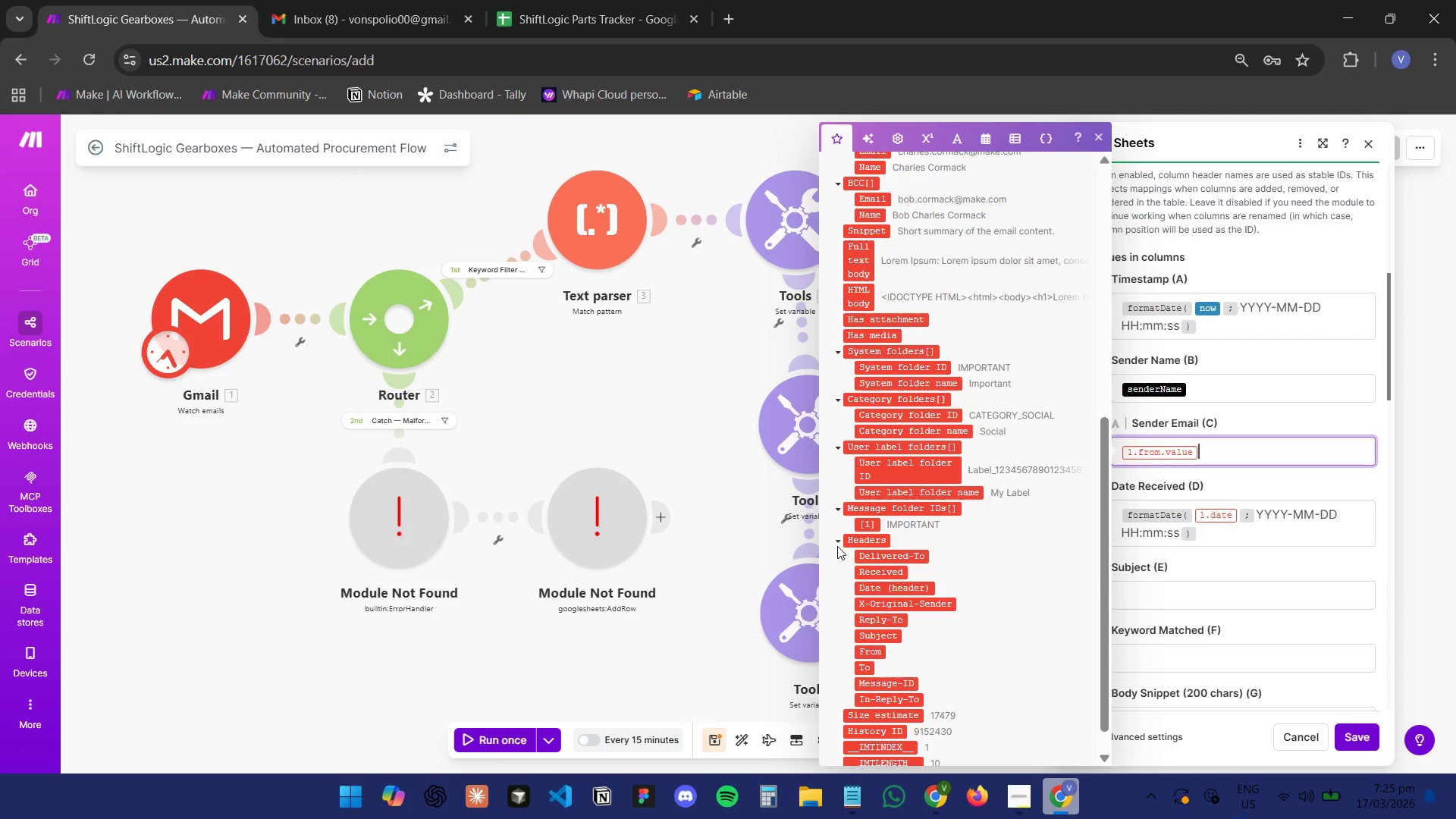 
left_click([839, 540])
 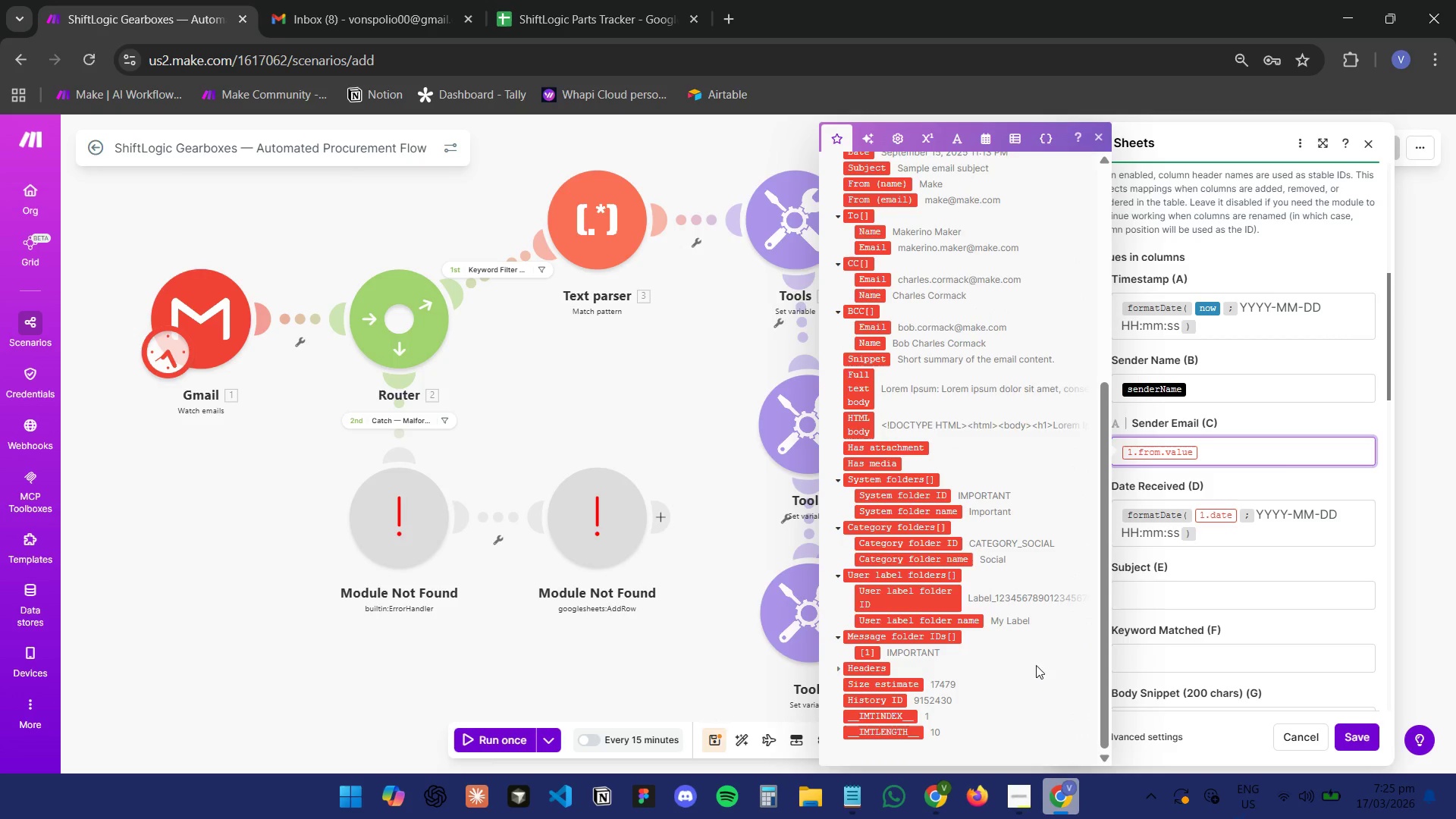 
scroll: coordinate [1049, 667], scroll_direction: up, amount: 3.0
 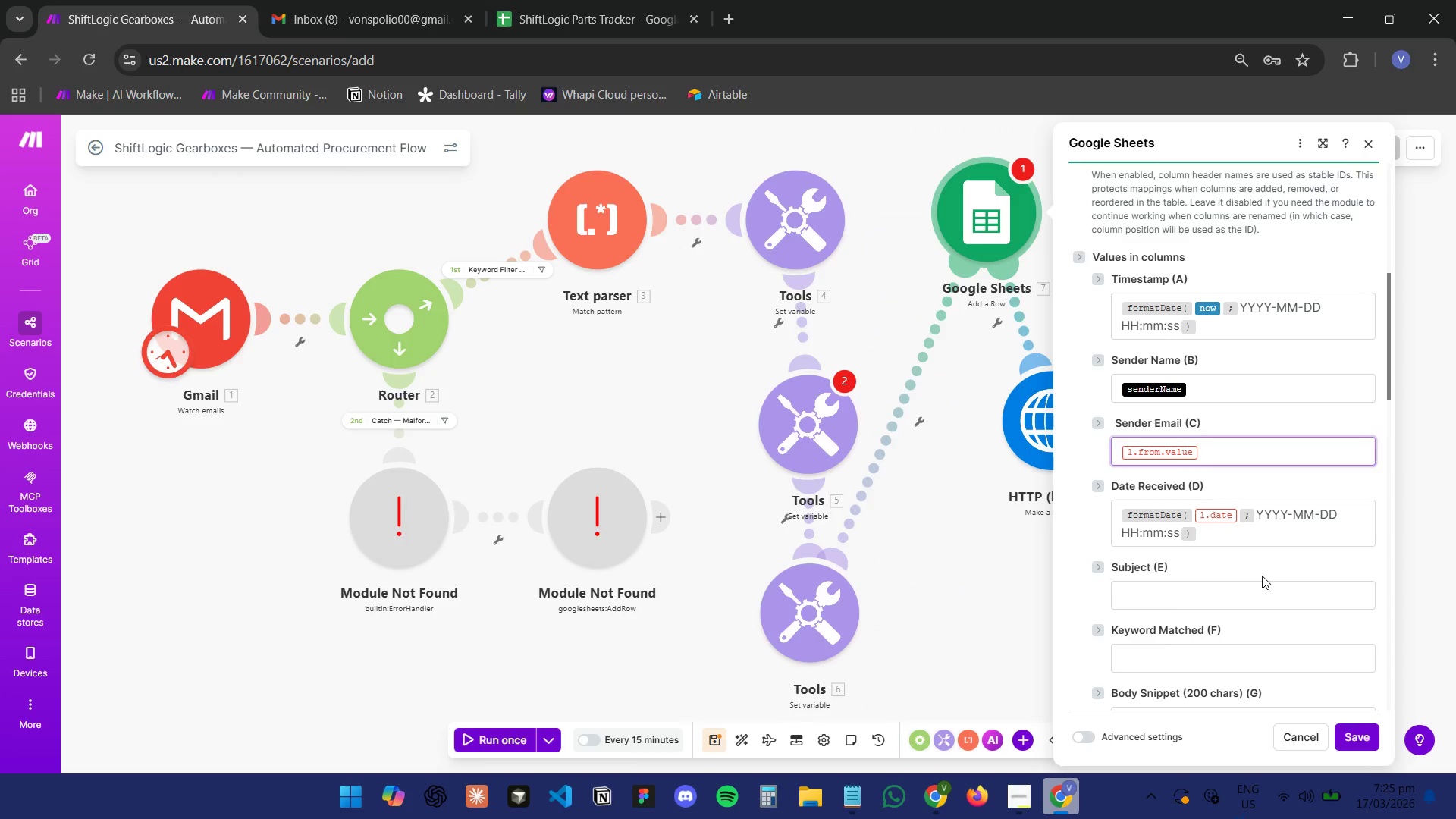 
double_click([1252, 589])
 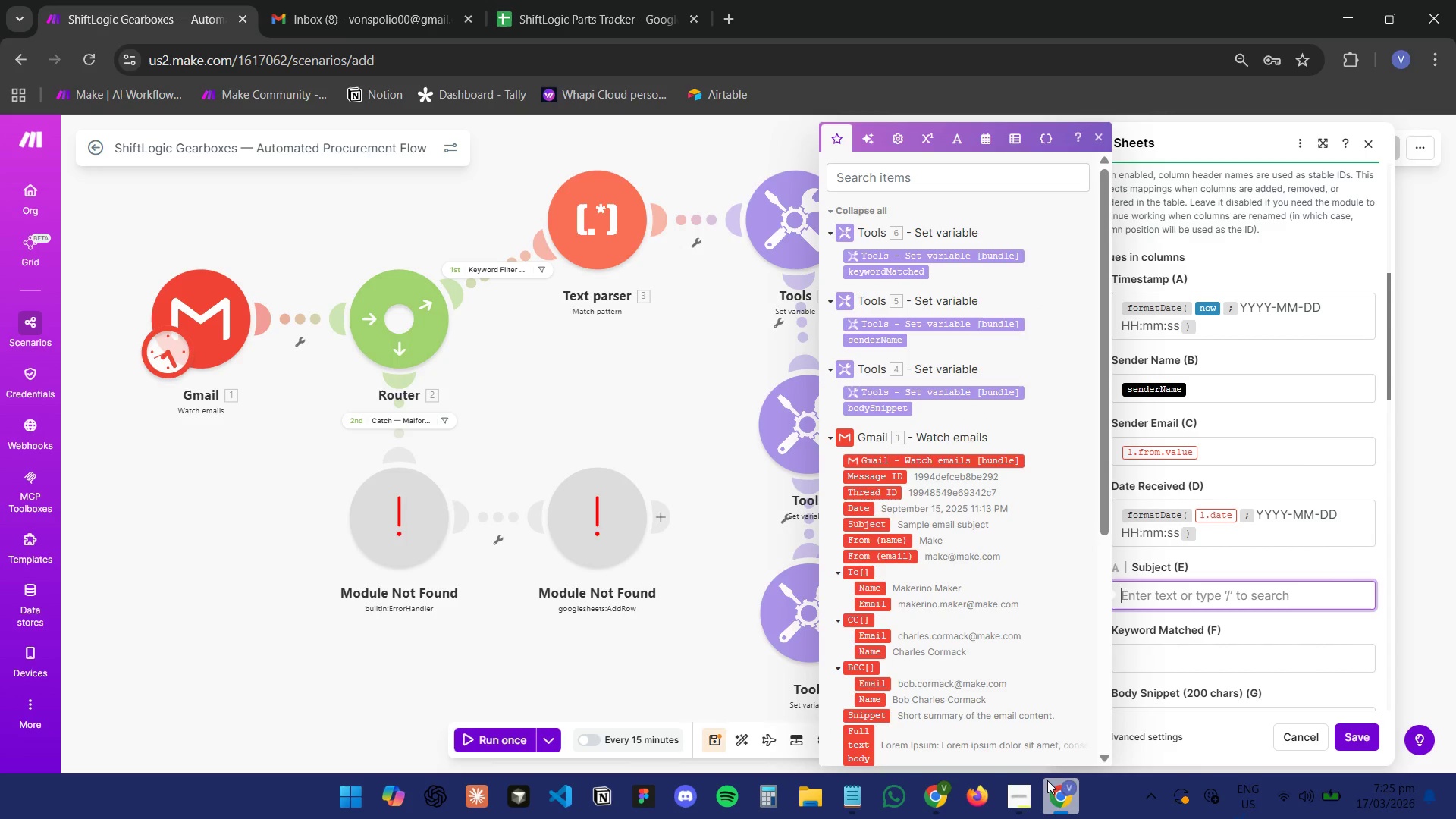 
left_click([1049, 792])
 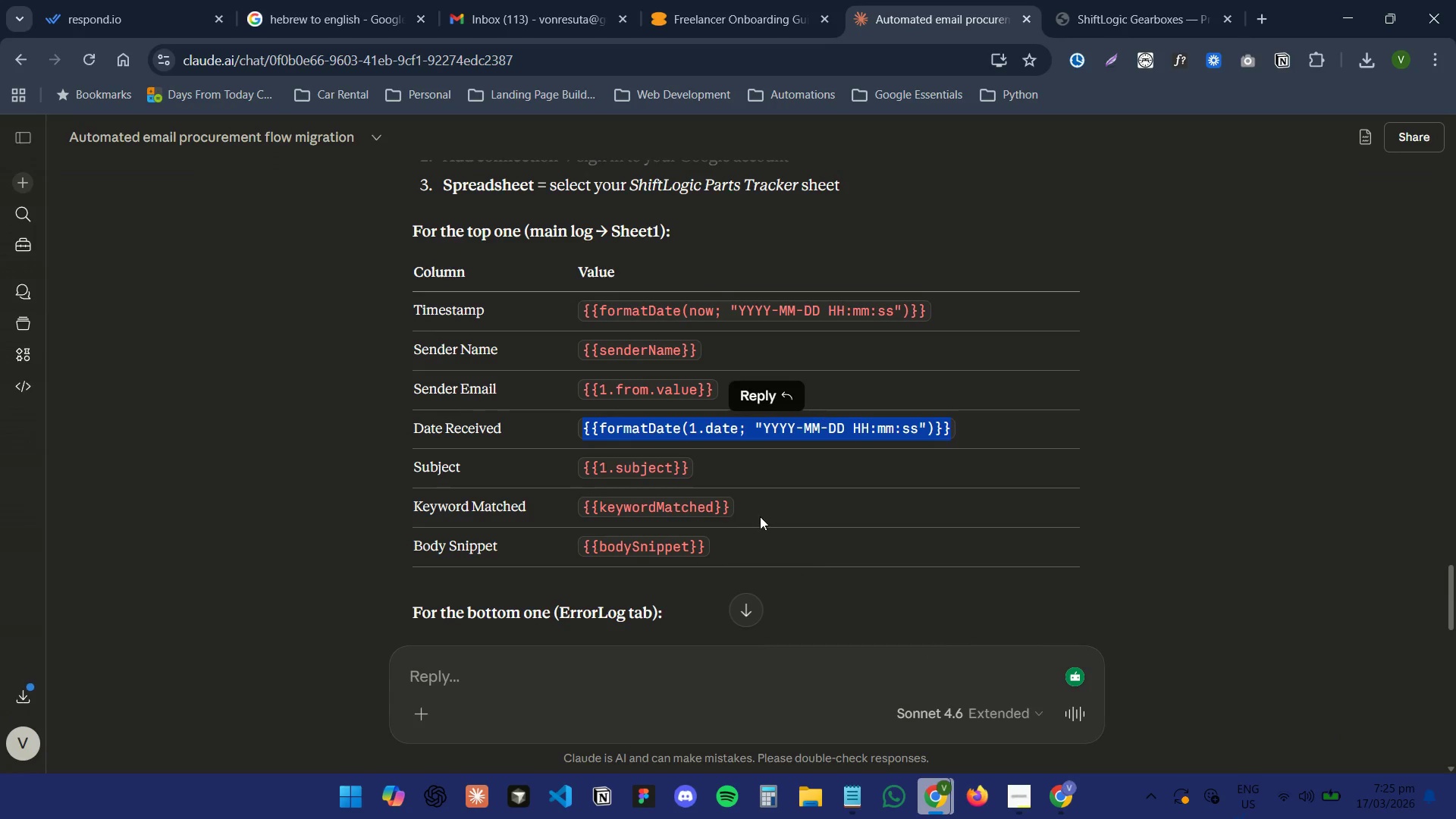 
left_click_drag(start_coordinate=[740, 473], to_coordinate=[579, 474])
 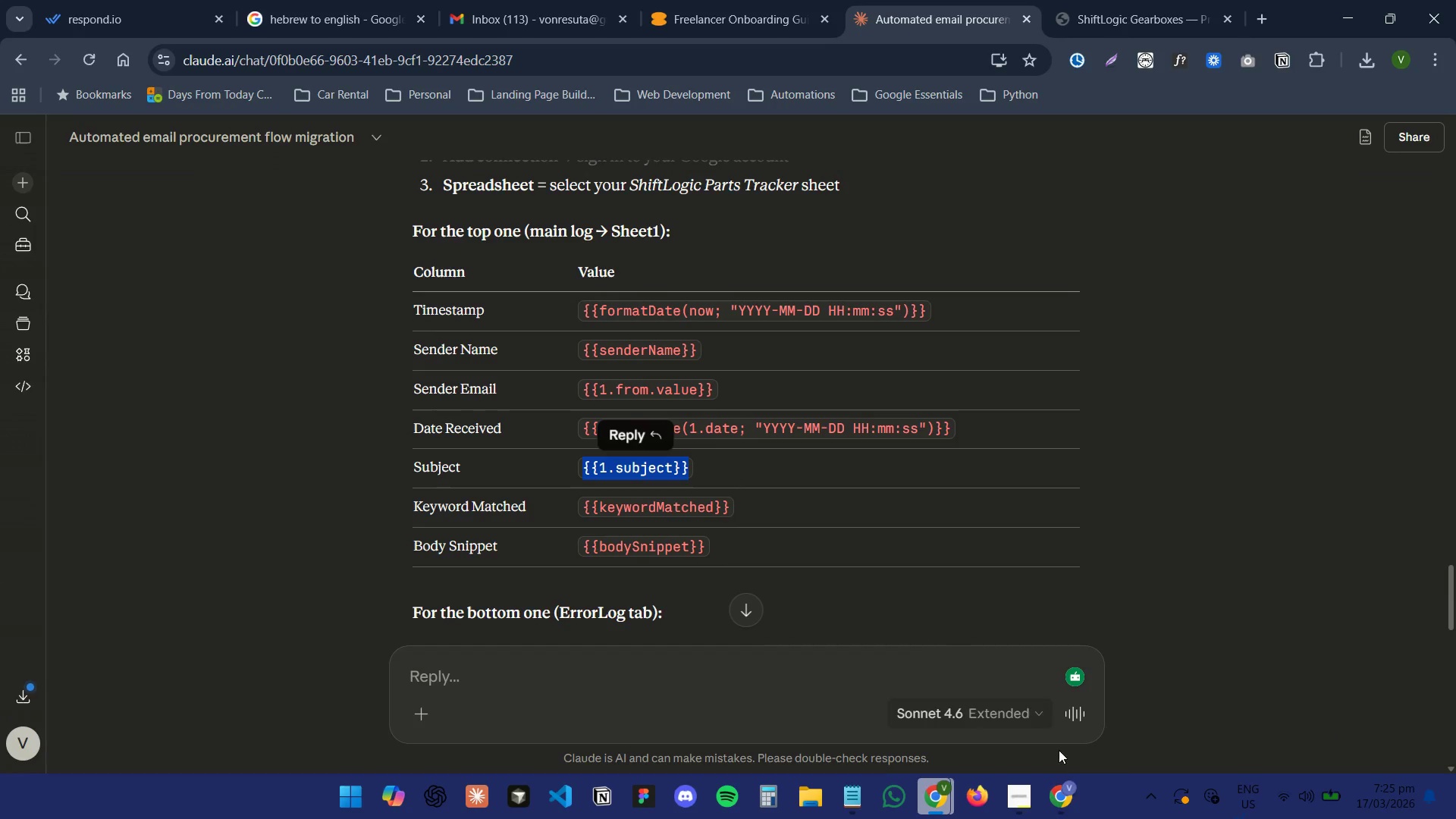 
key(Control+C)
 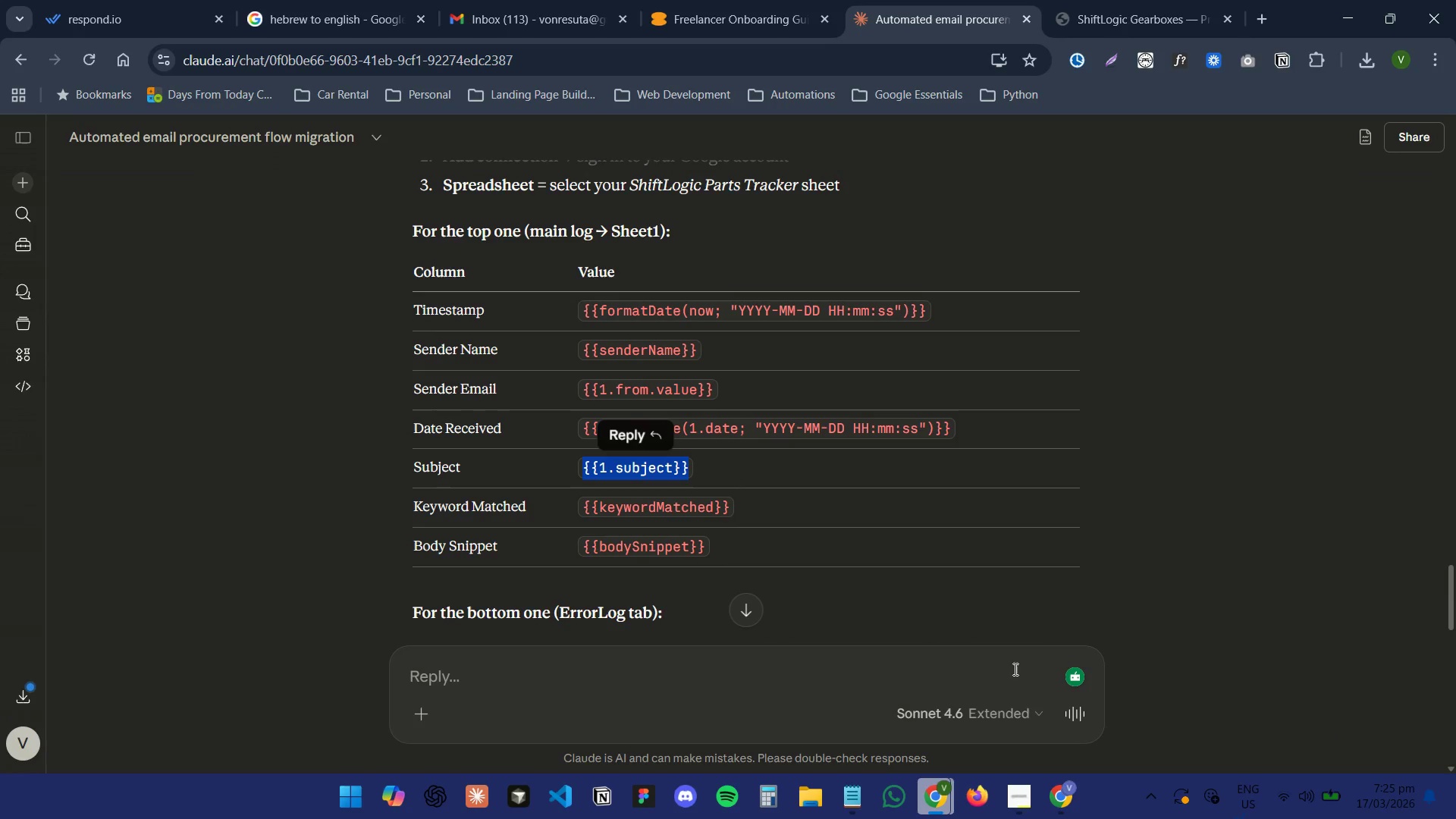 
key(Control+C)
 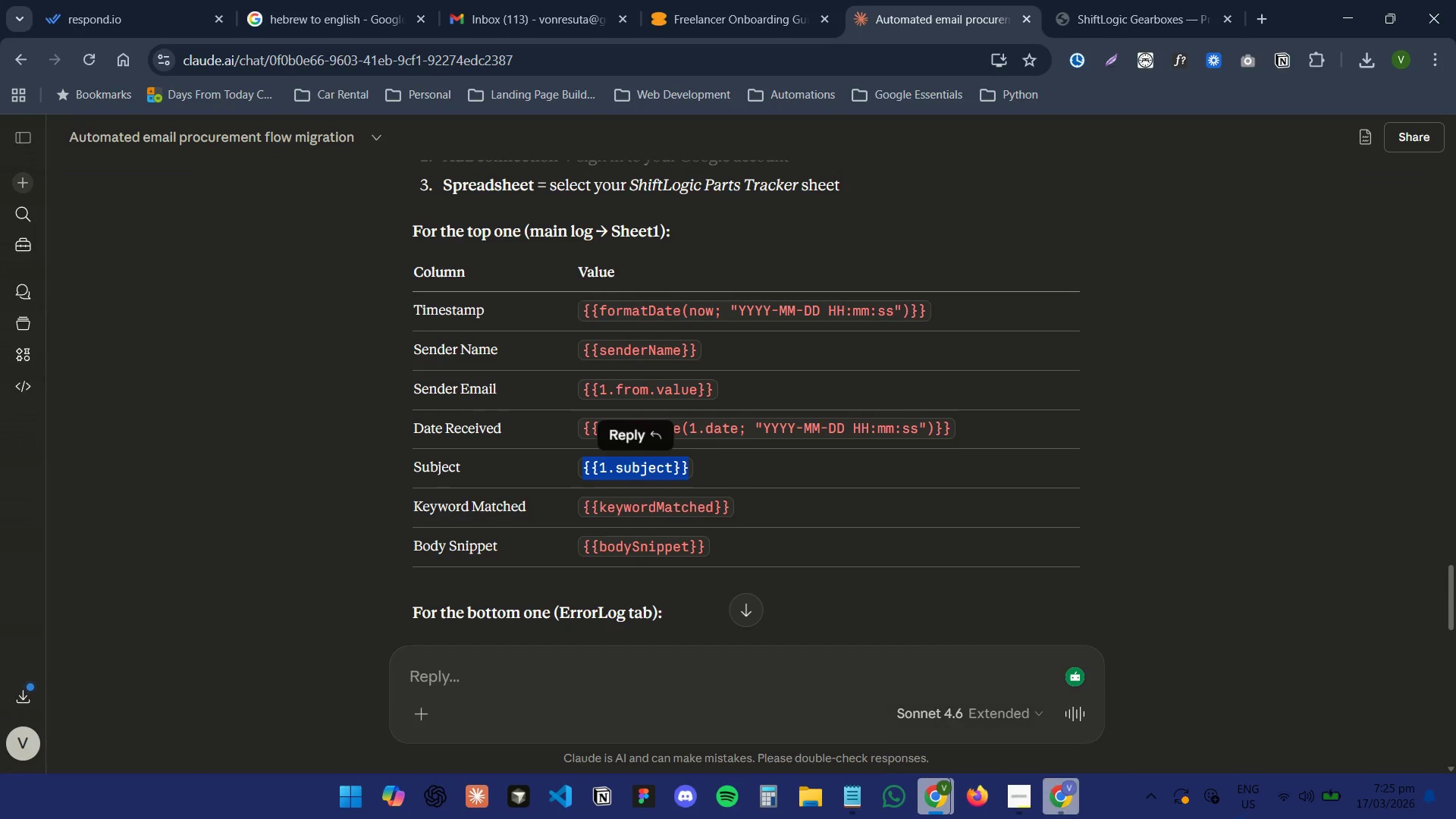 
left_click([1071, 818])
 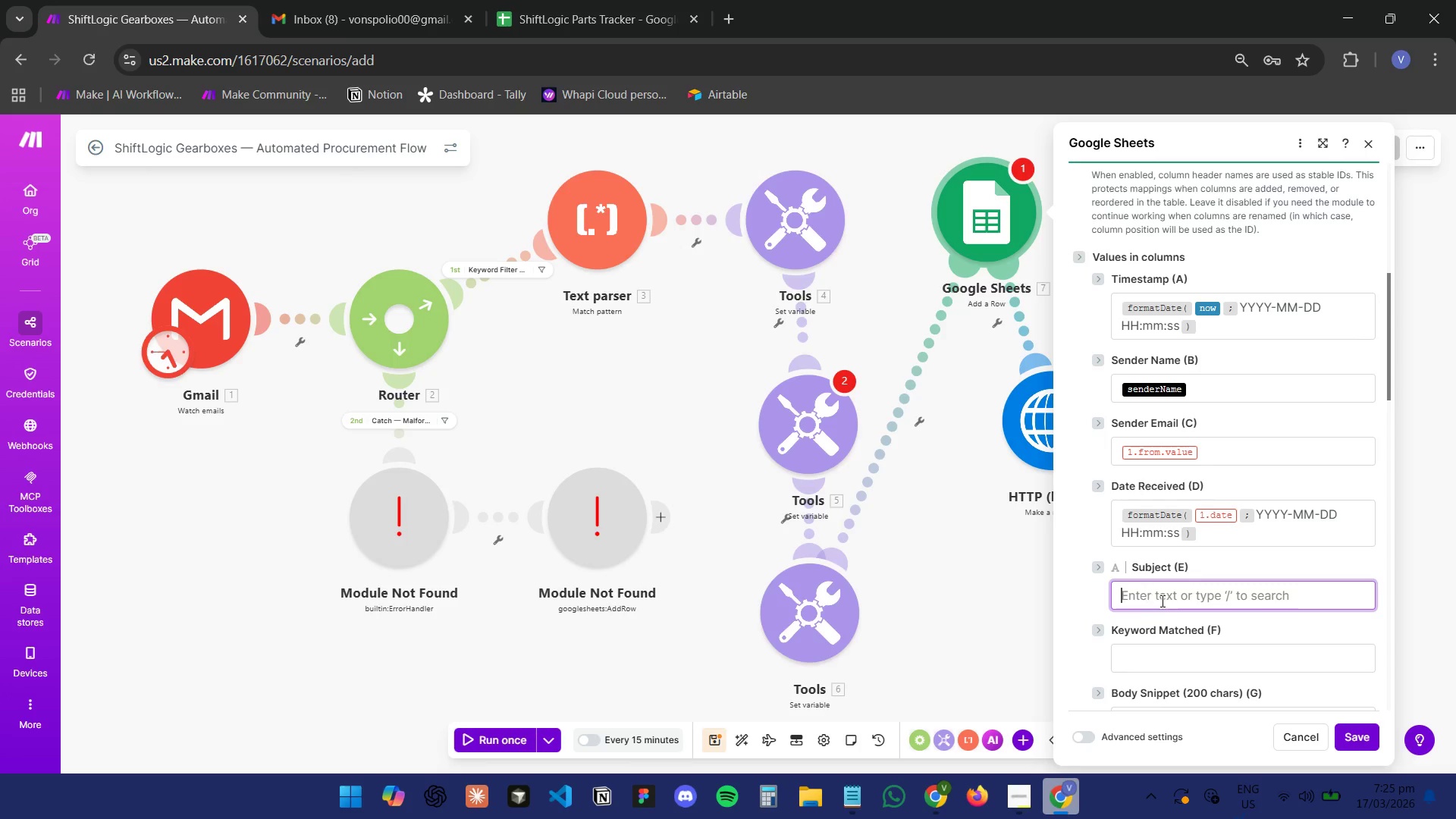 
left_click([1170, 610])
 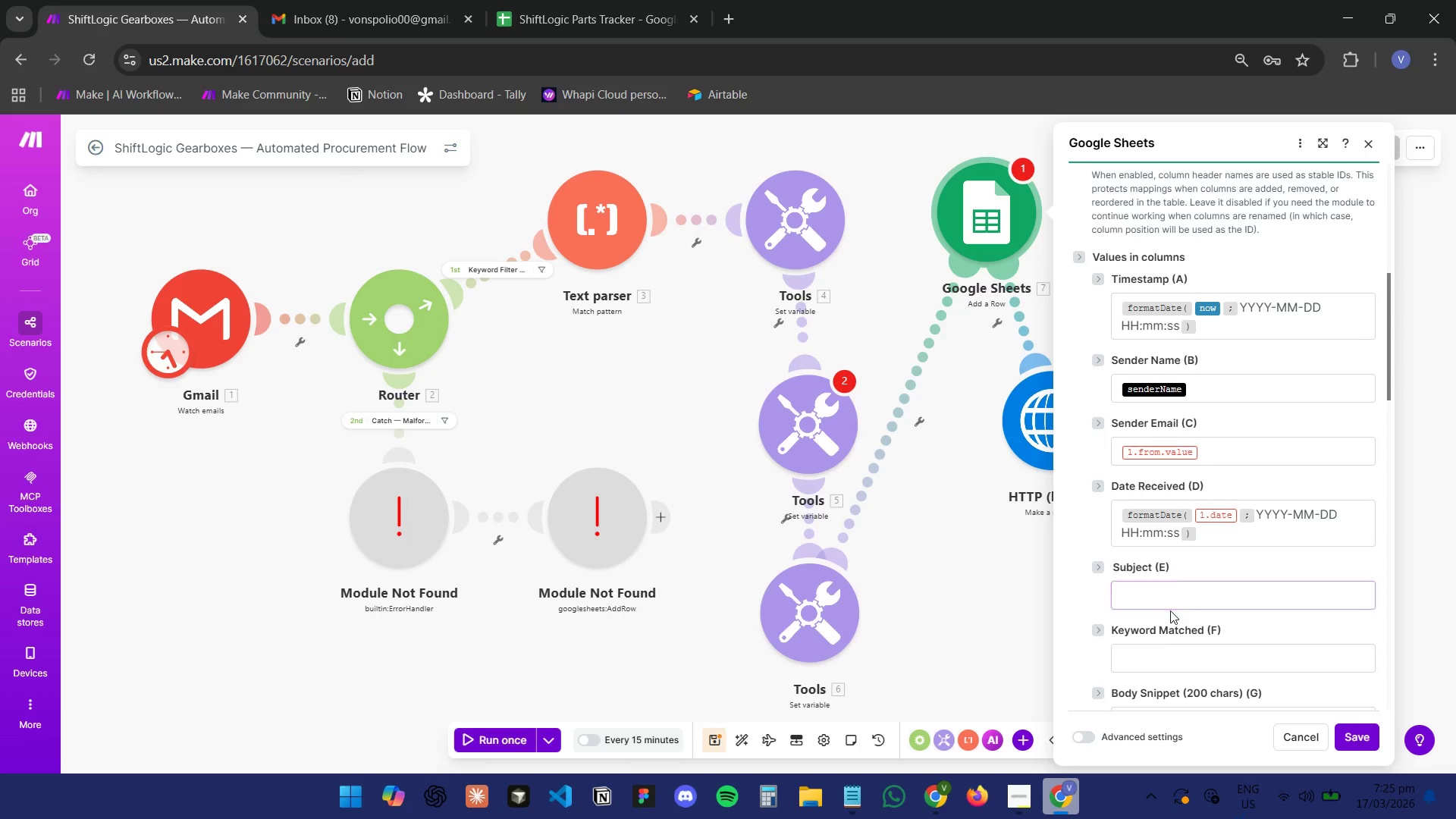 
double_click([1181, 601])
 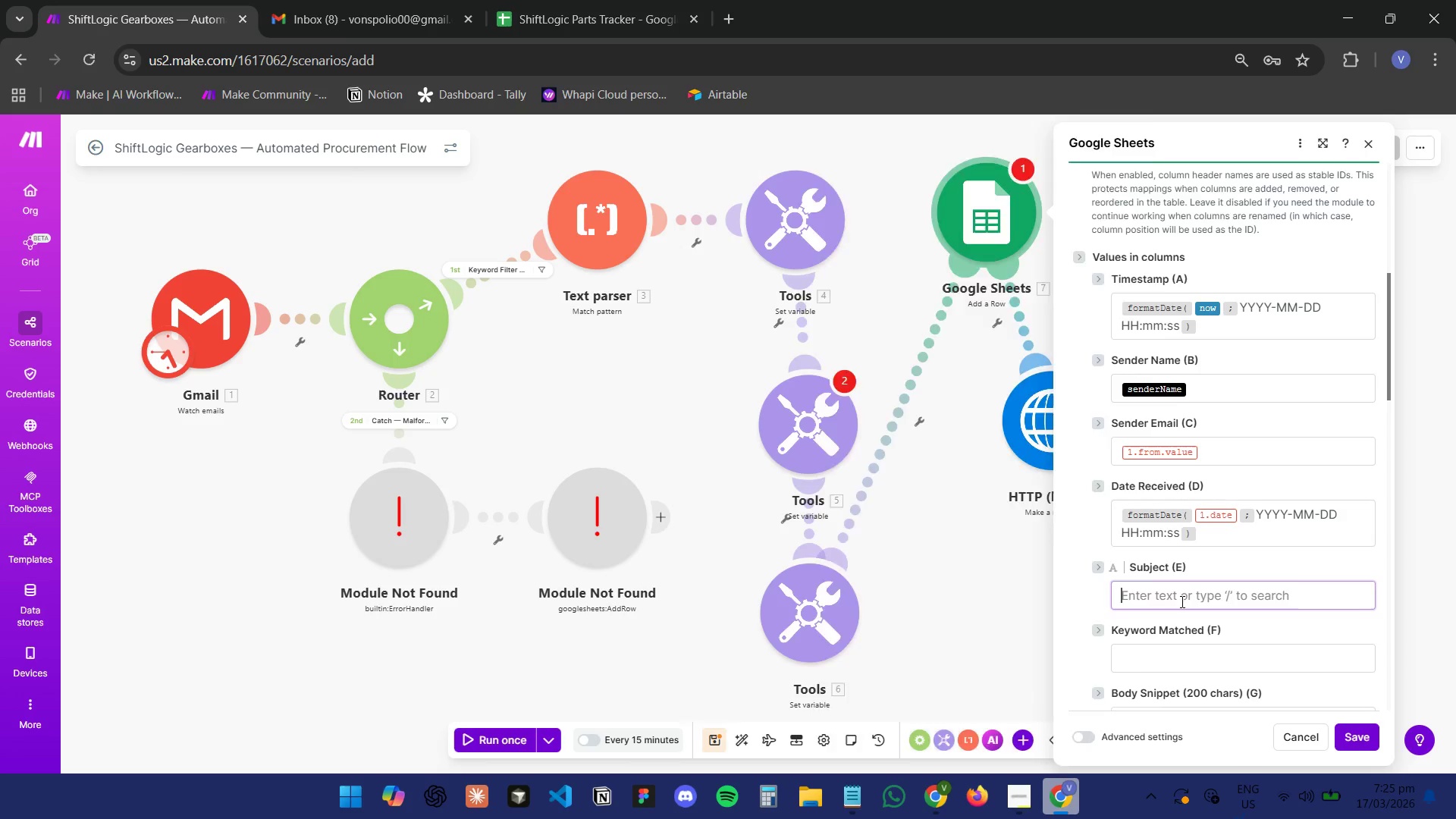 
key(Control+V)
 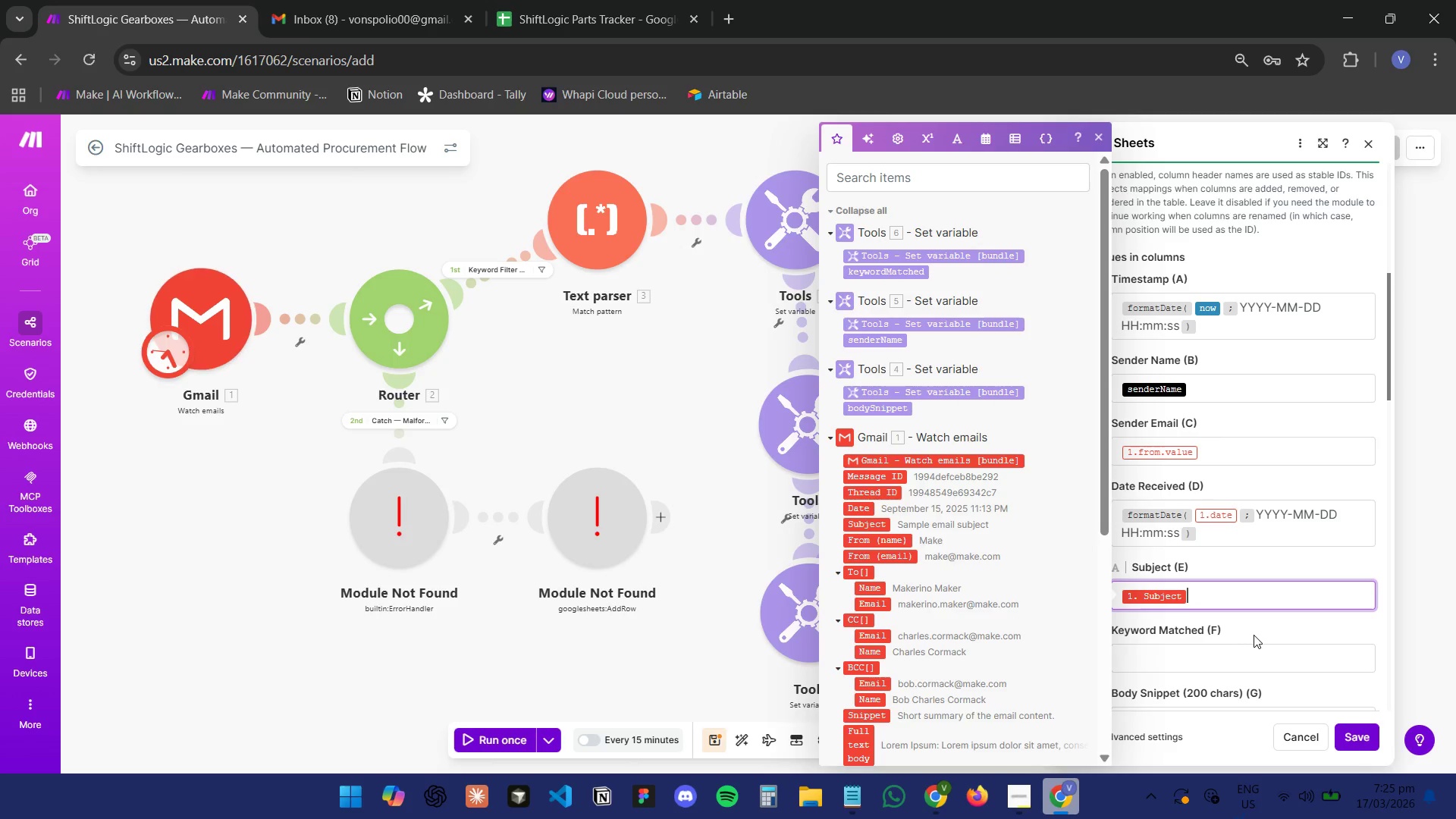 
left_click([1253, 626])
 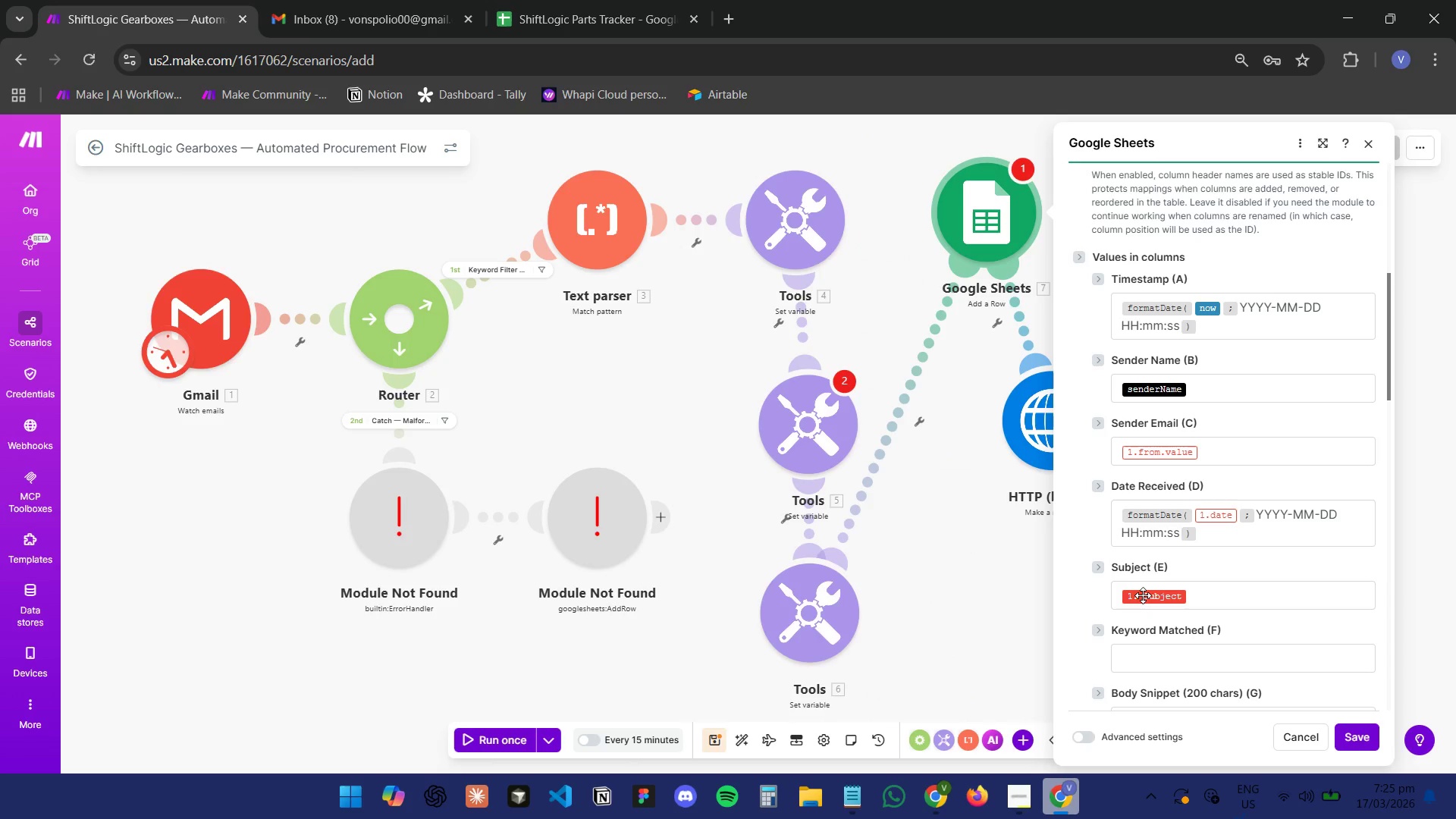 
left_click([1060, 798])
 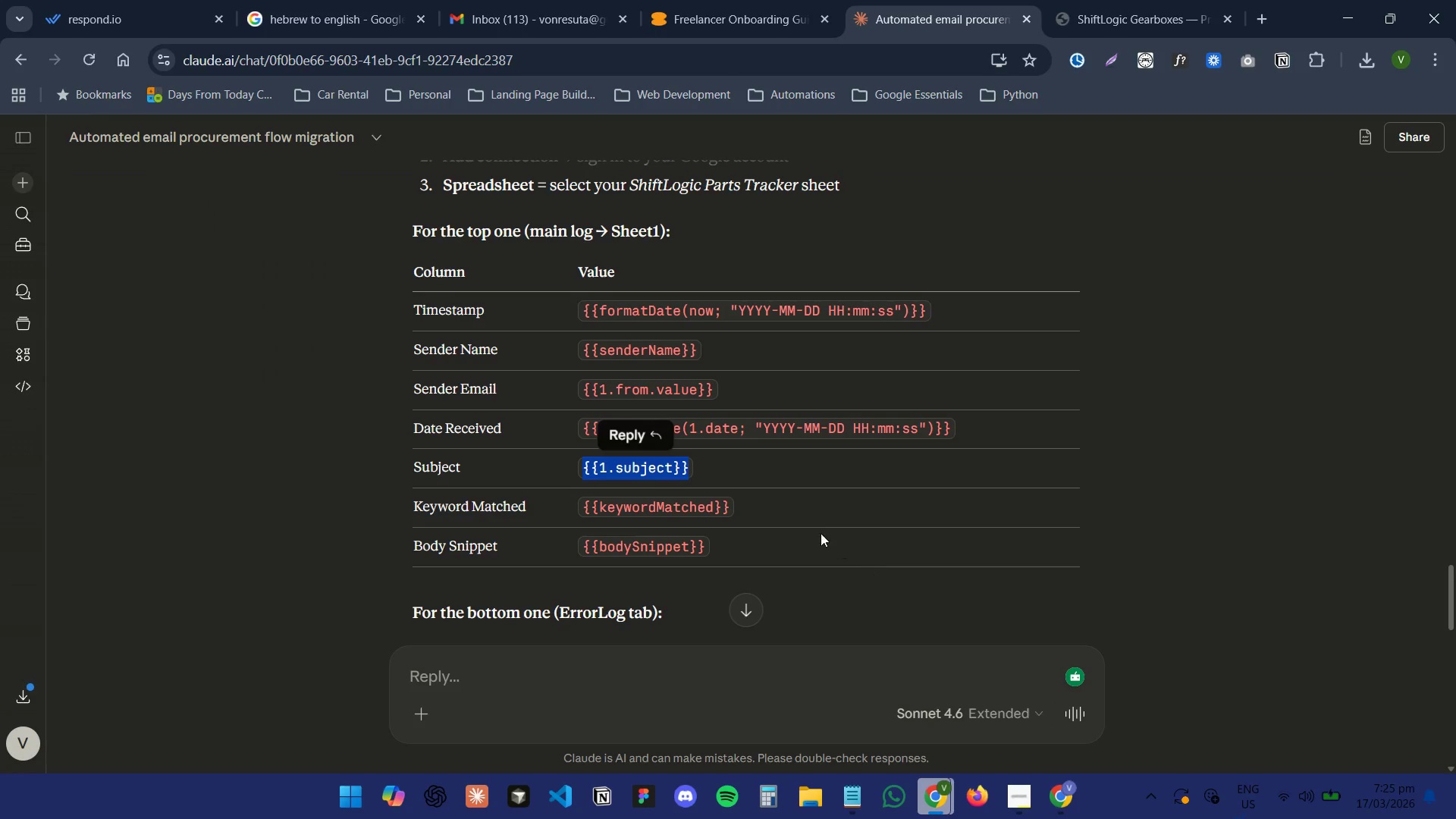 
left_click_drag(start_coordinate=[808, 506], to_coordinate=[568, 513])
 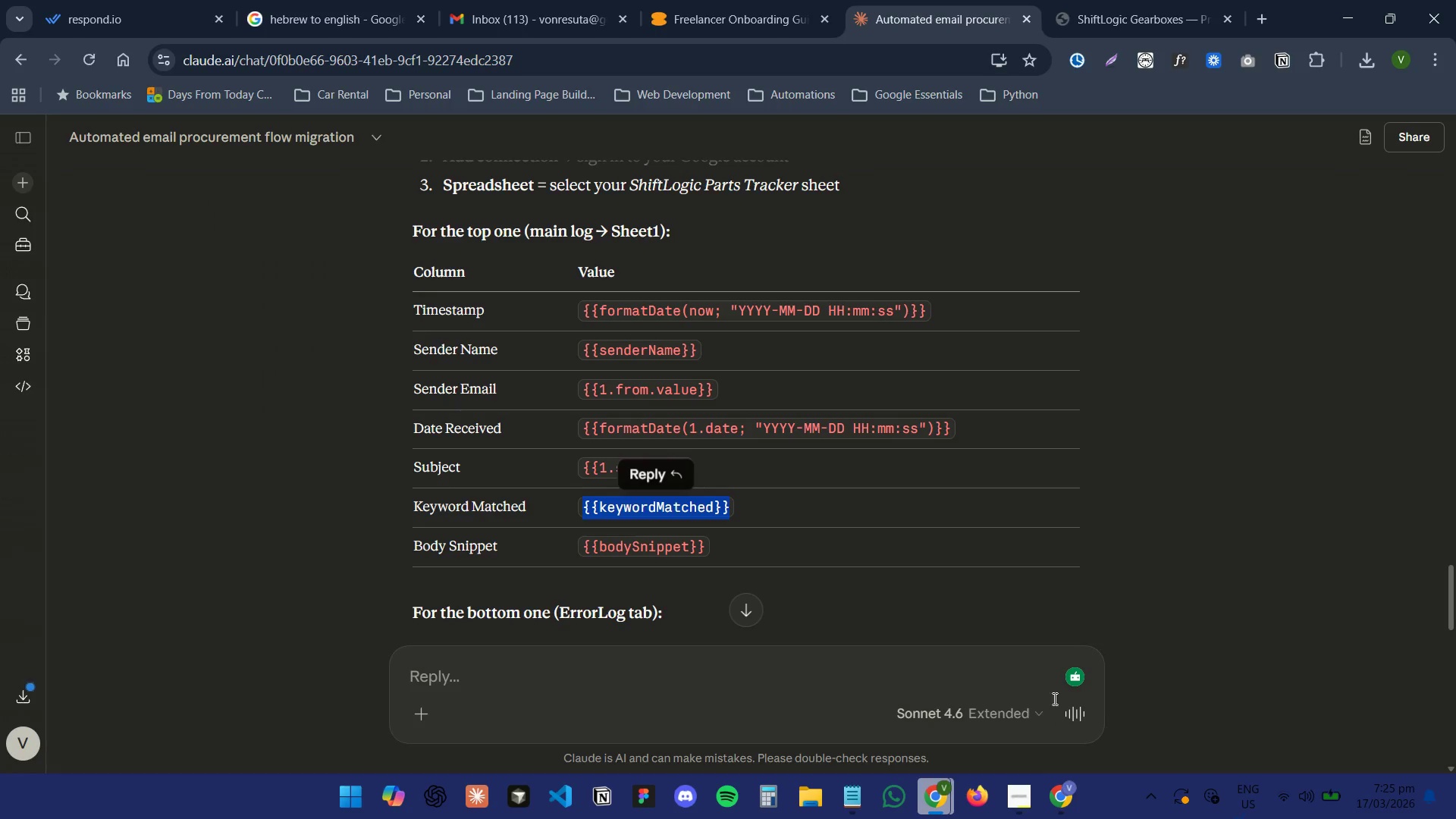 
key(Control+C)
 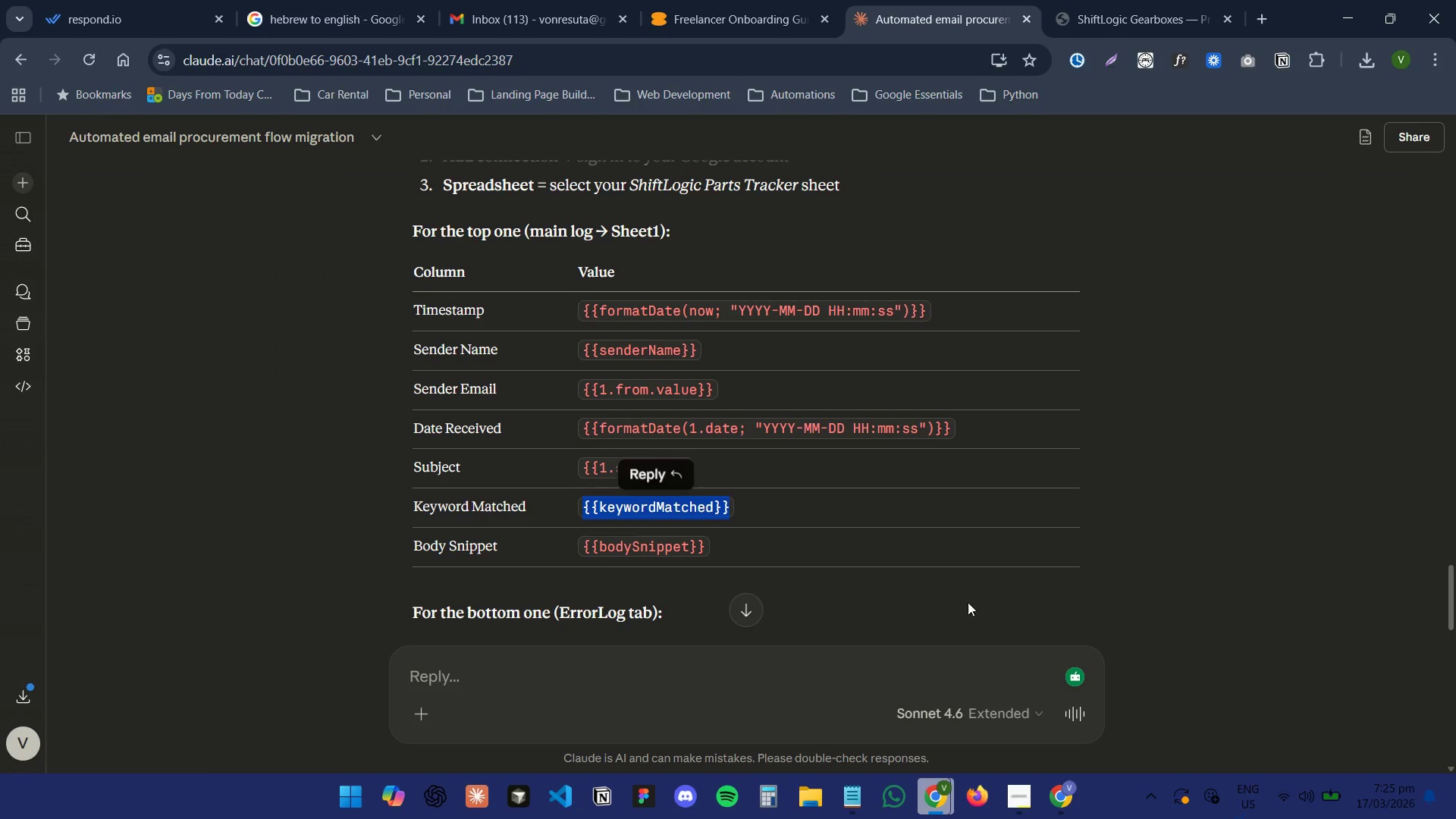 
key(Control+C)
 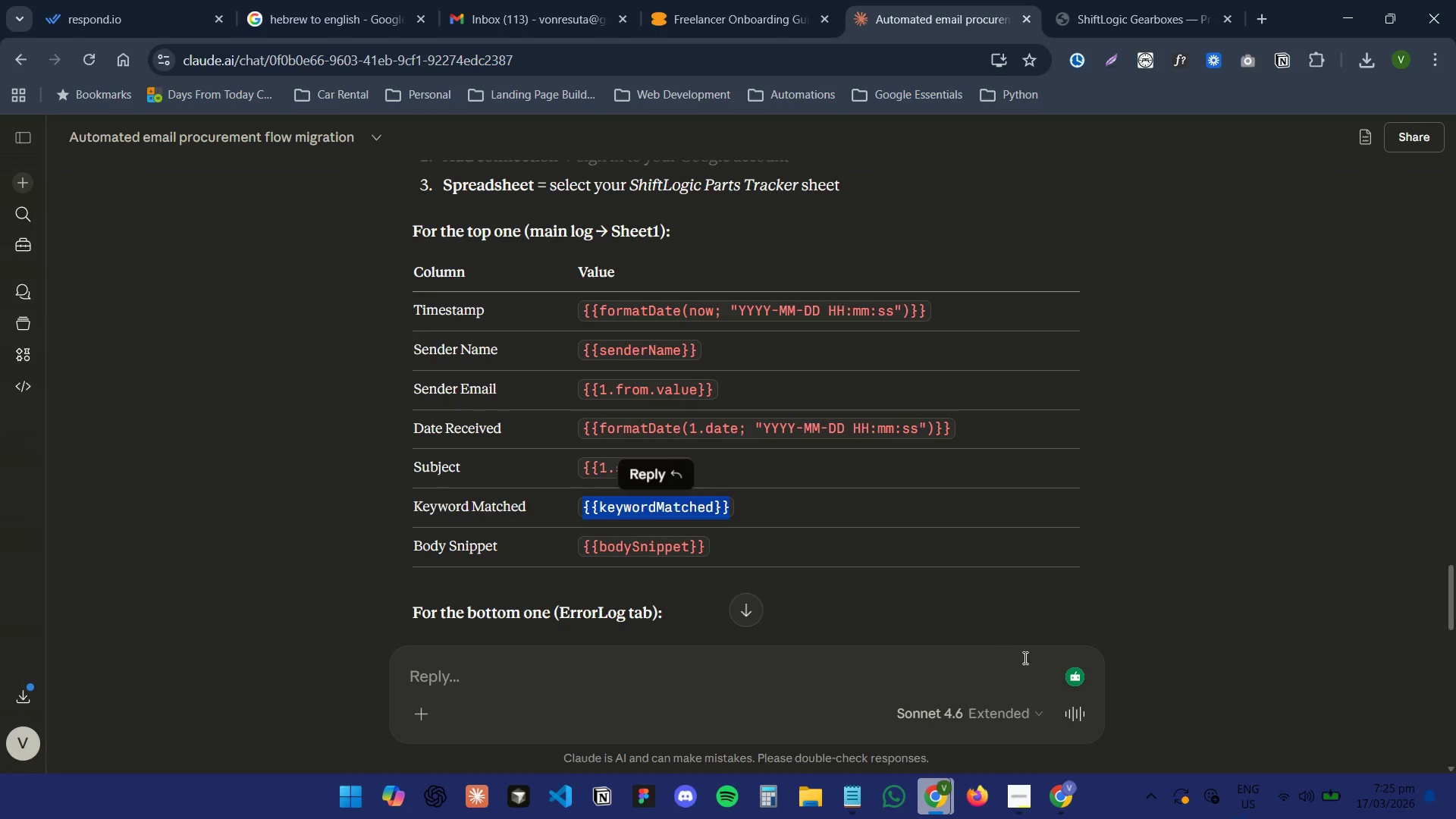 
key(Control+C)
 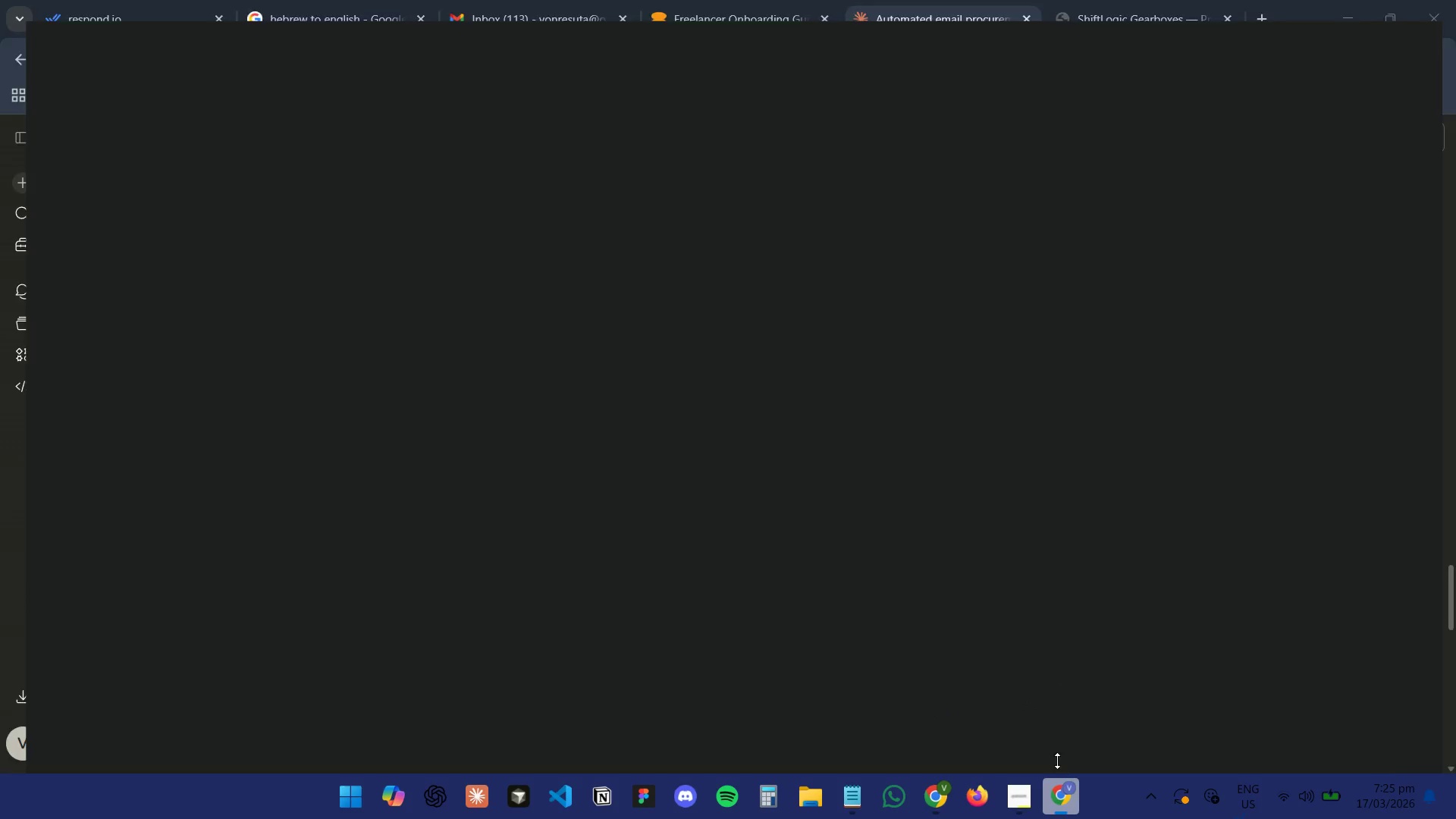 
scroll: coordinate [1155, 581], scroll_direction: down, amount: 2.0
 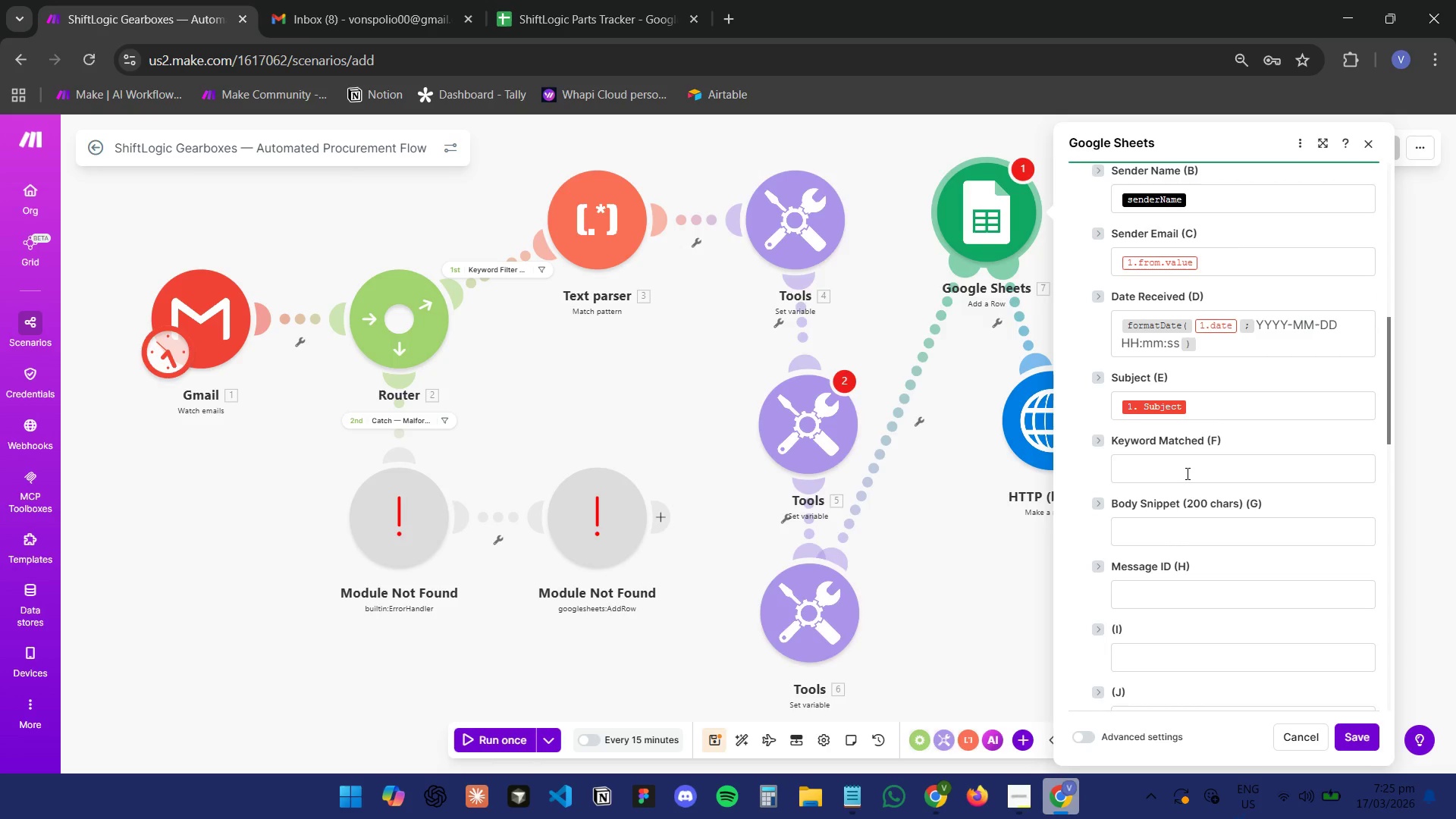 
left_click([1186, 470])
 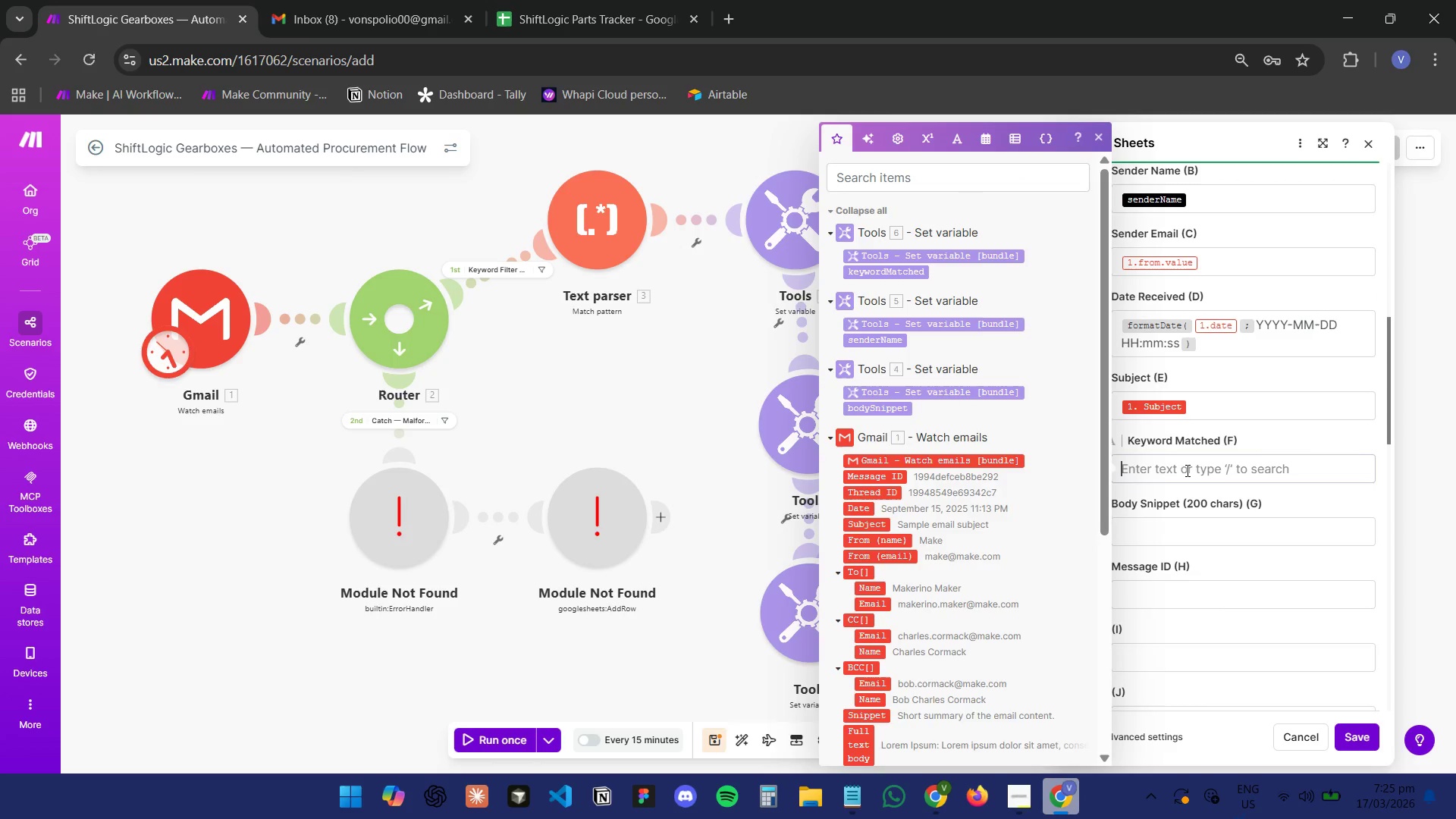 
key(Control+V)
 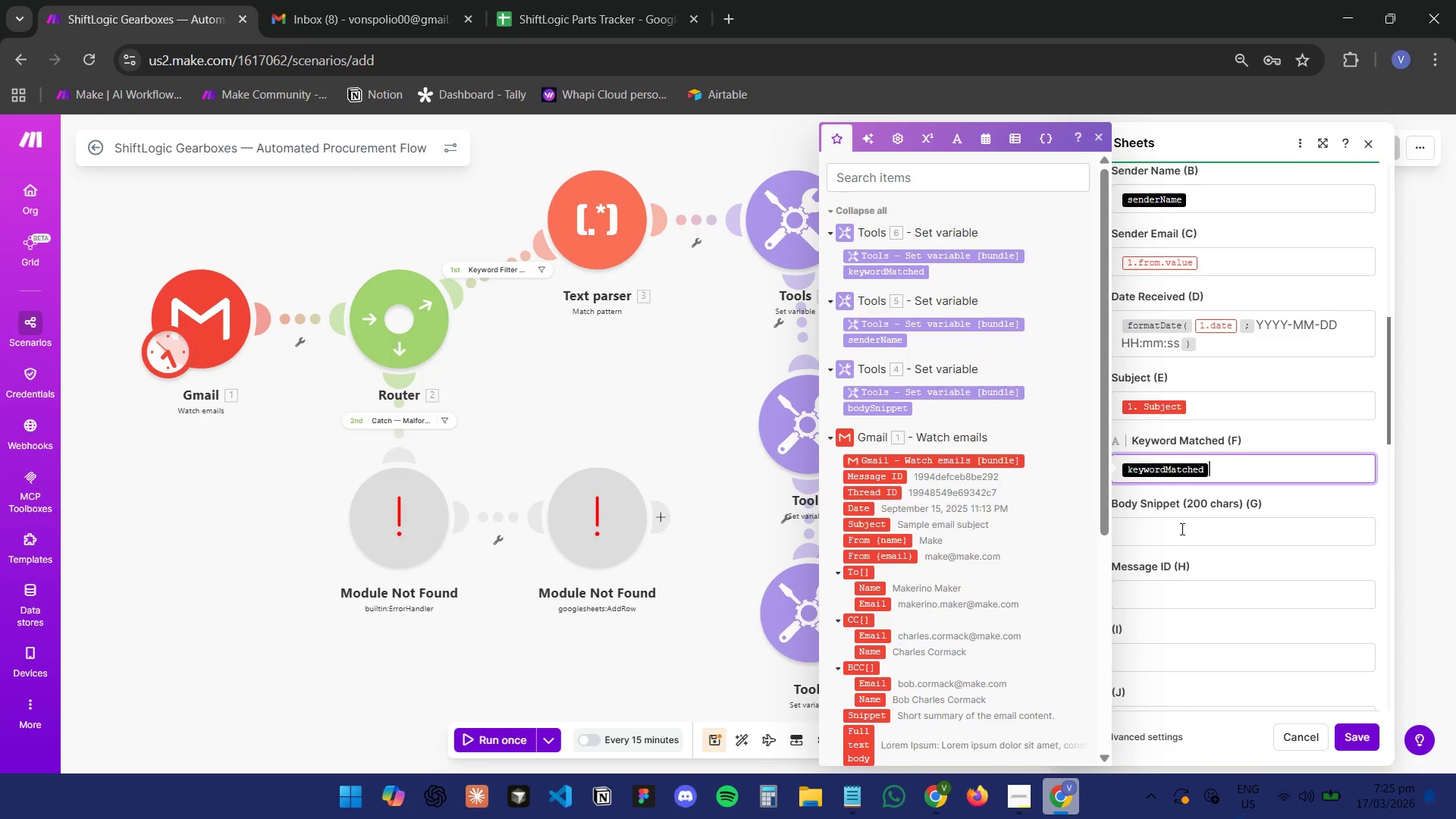 
left_click([1184, 535])
 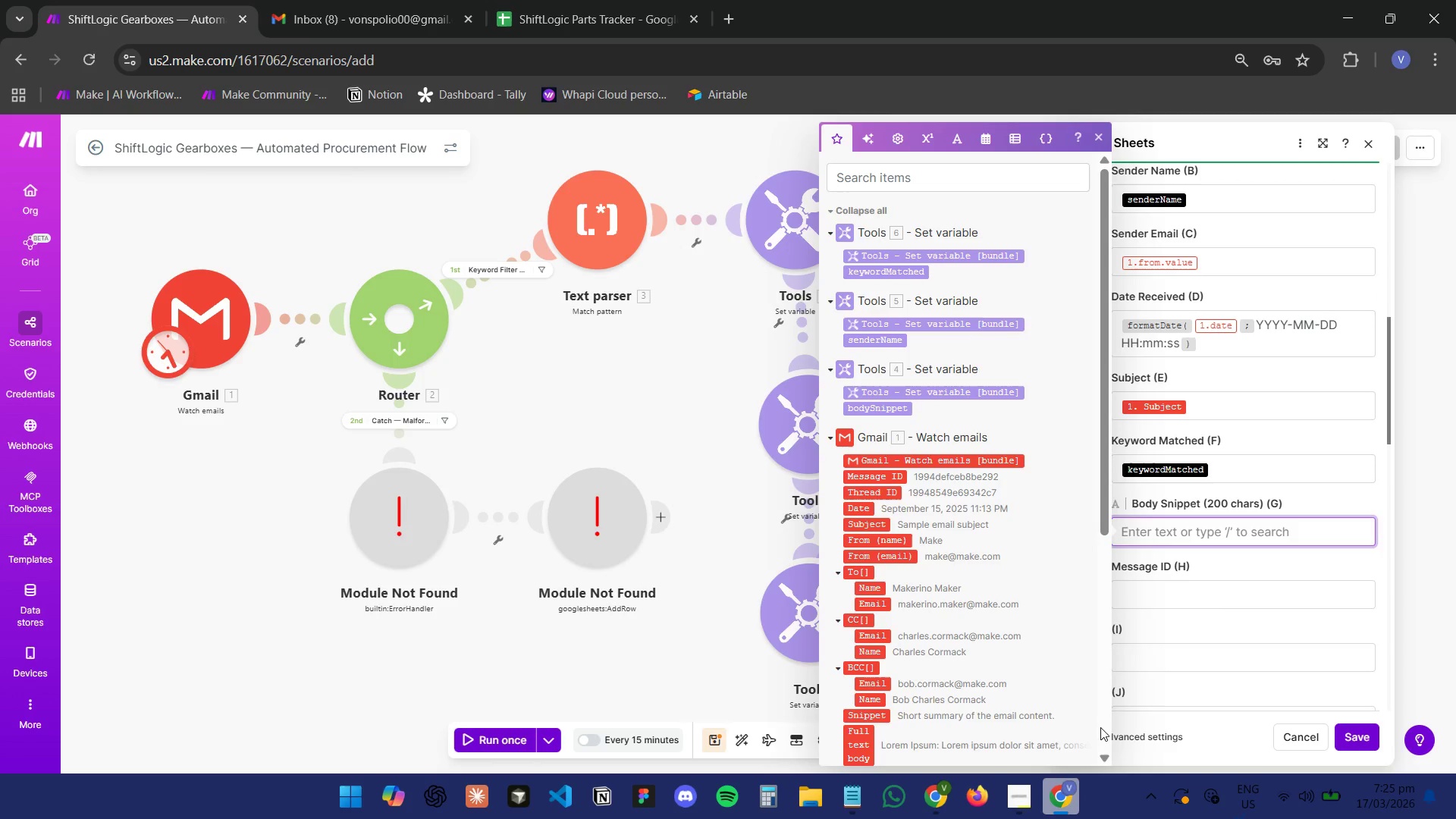 
left_click([1060, 798])
 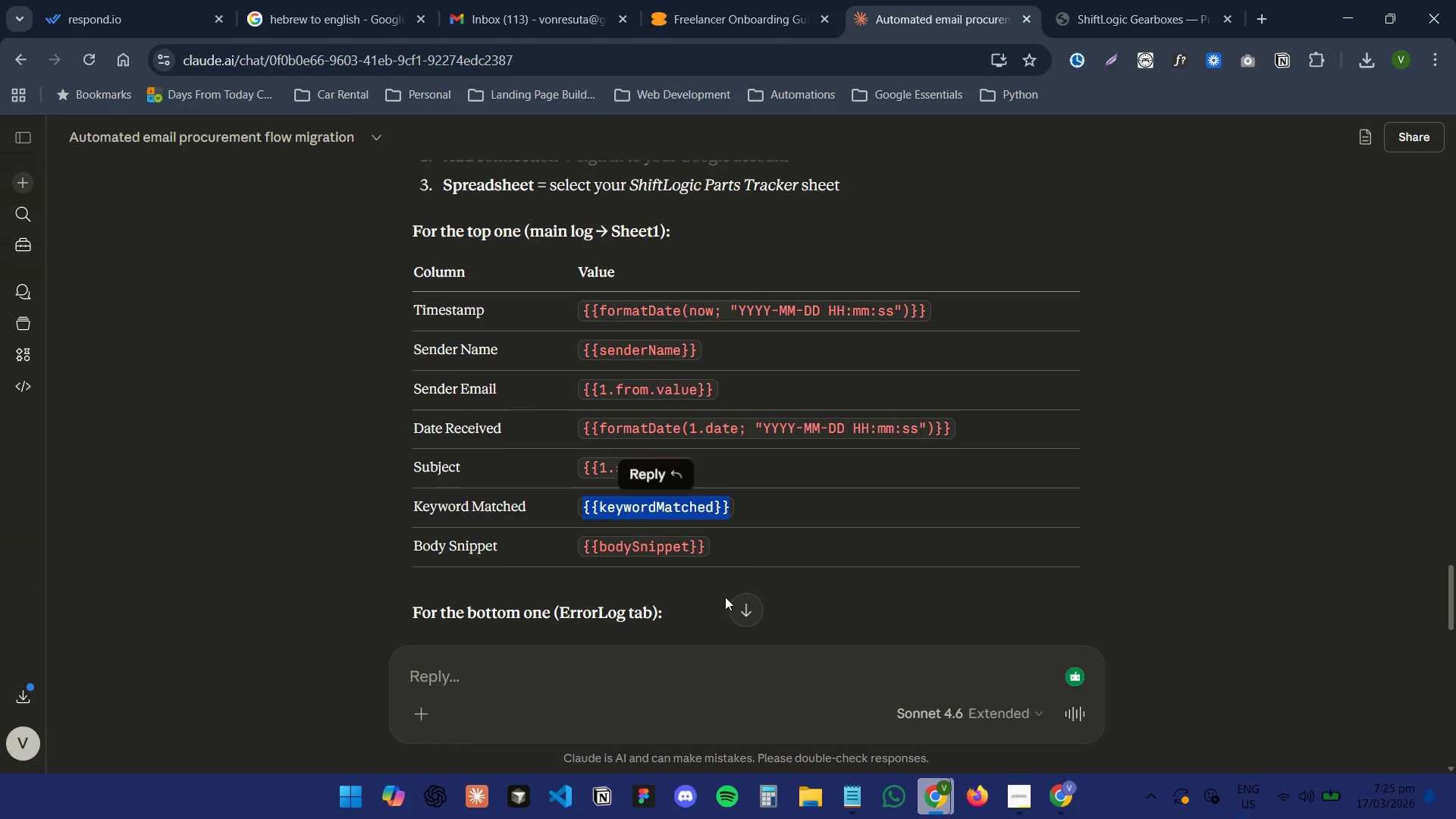 
left_click_drag(start_coordinate=[745, 555], to_coordinate=[549, 548])
 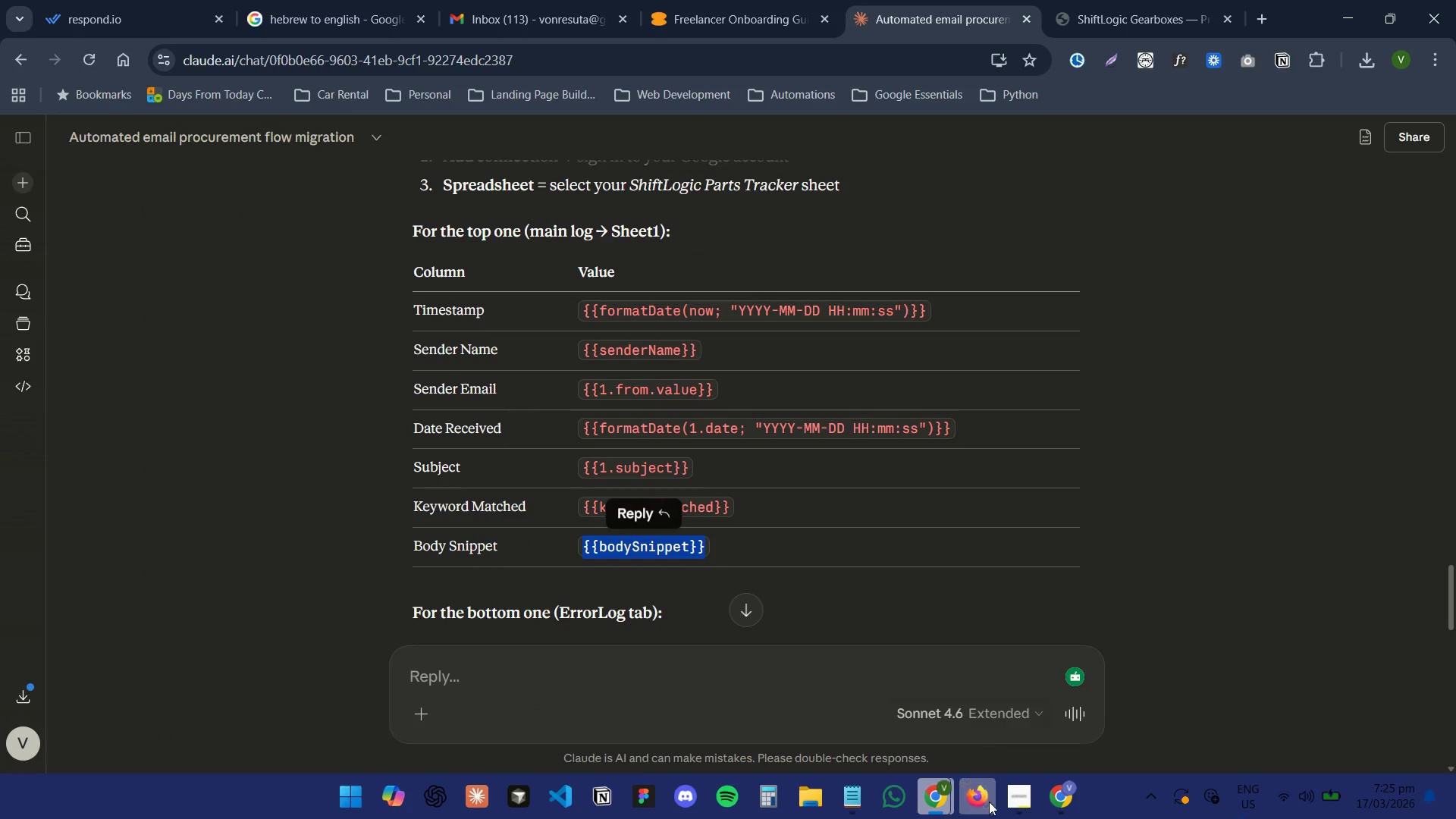 
key(Control+C)
 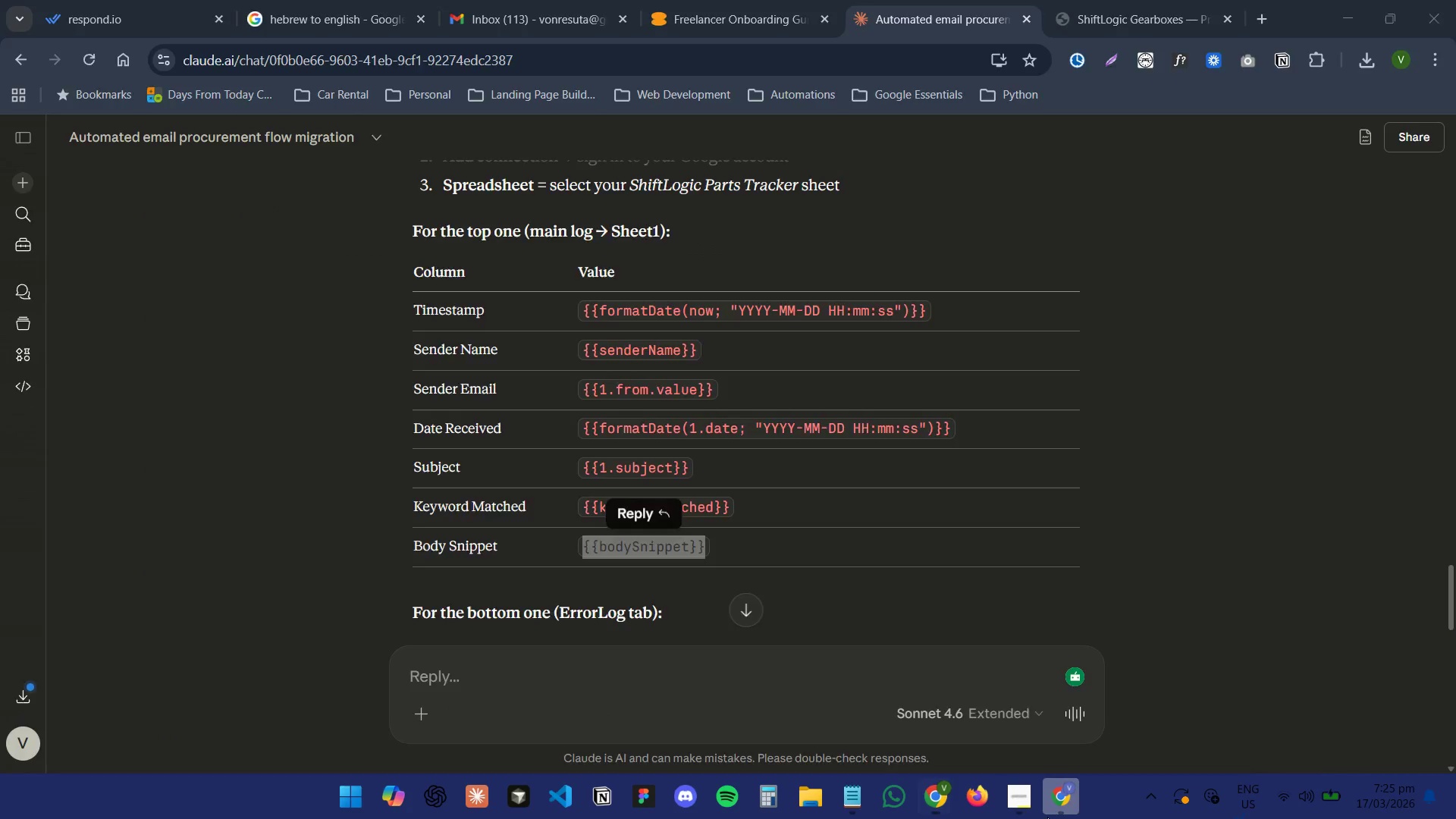 
key(Control+V)
 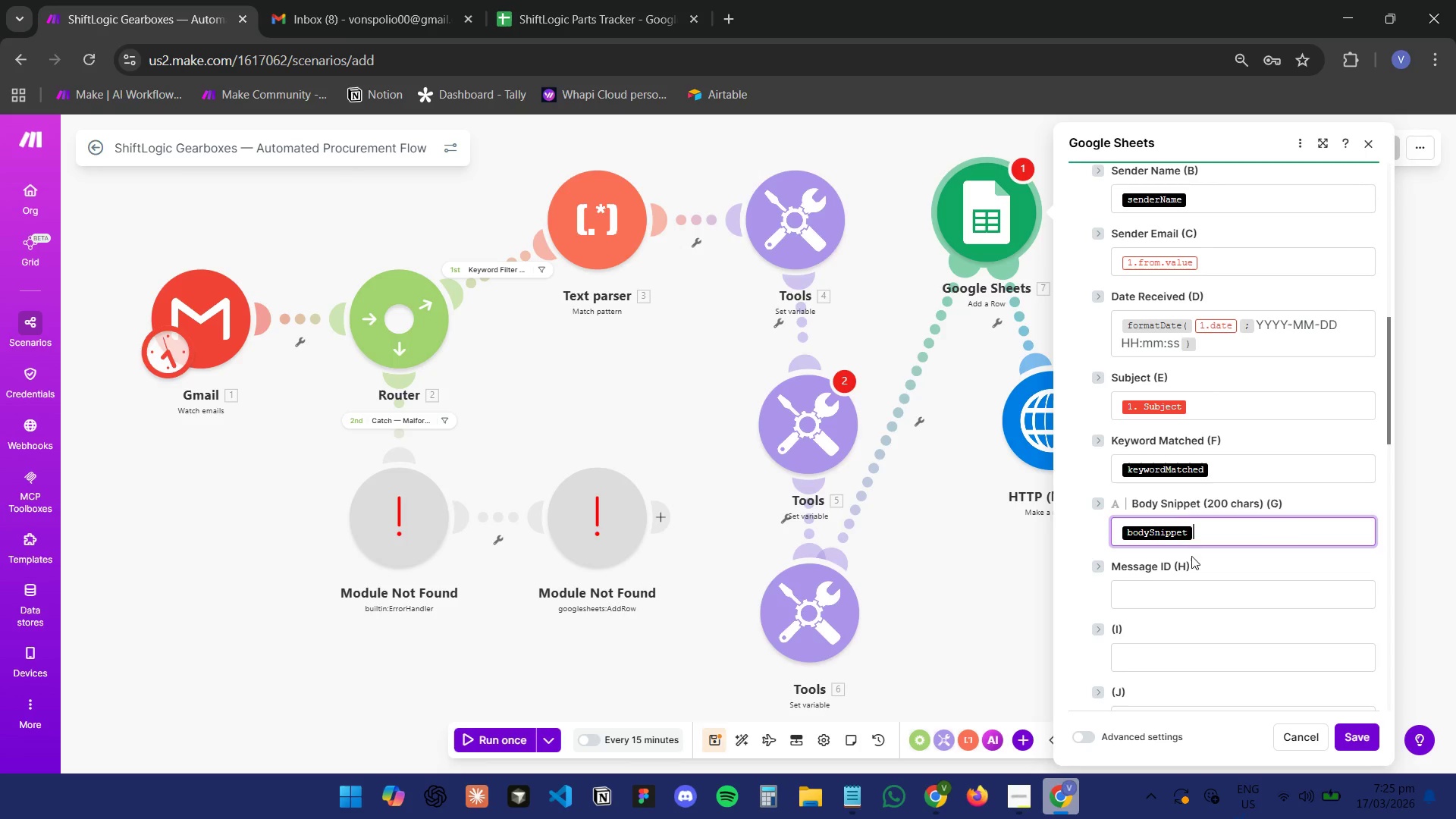 
left_click([1207, 565])
 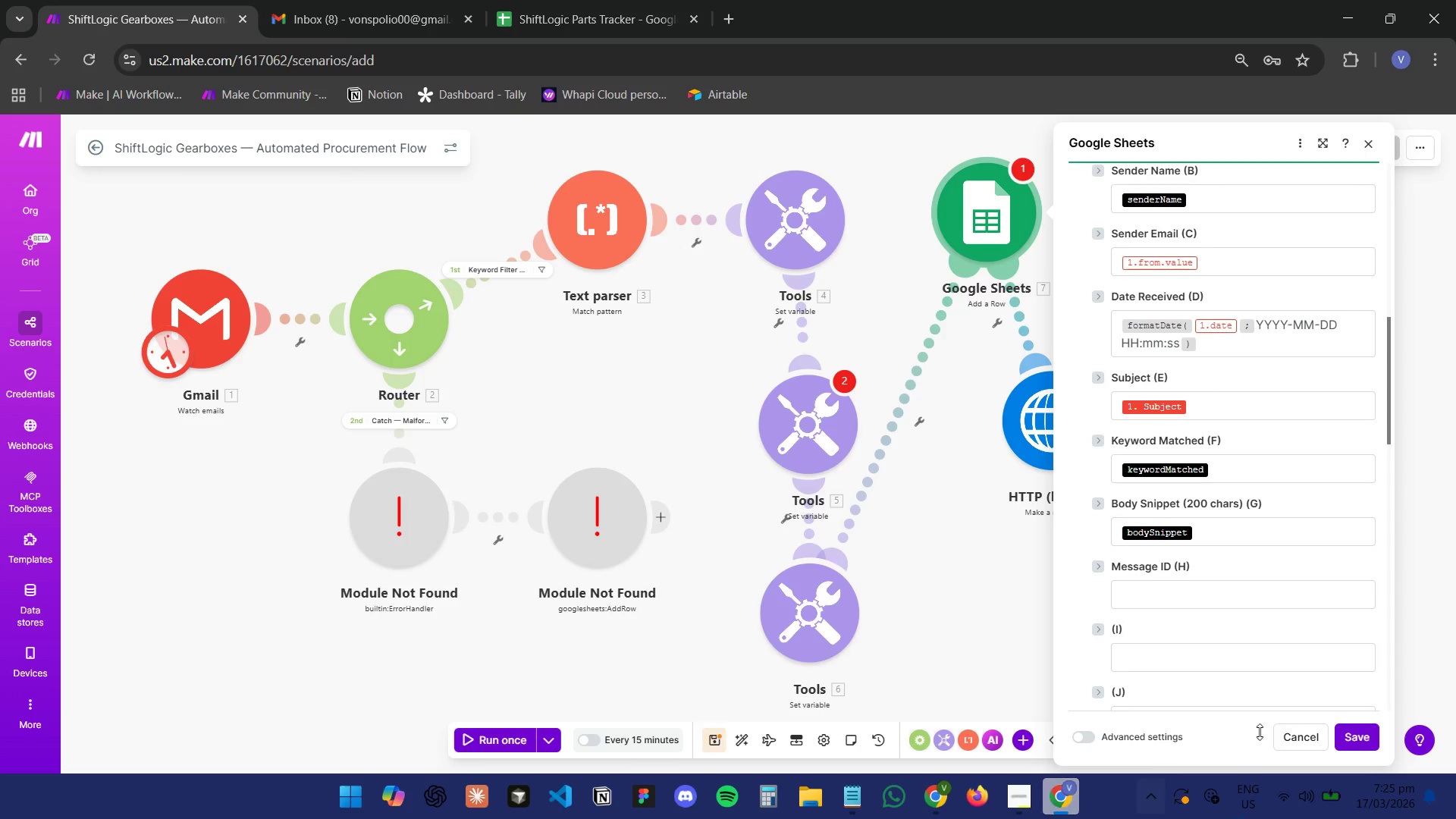 
left_click([1357, 734])
 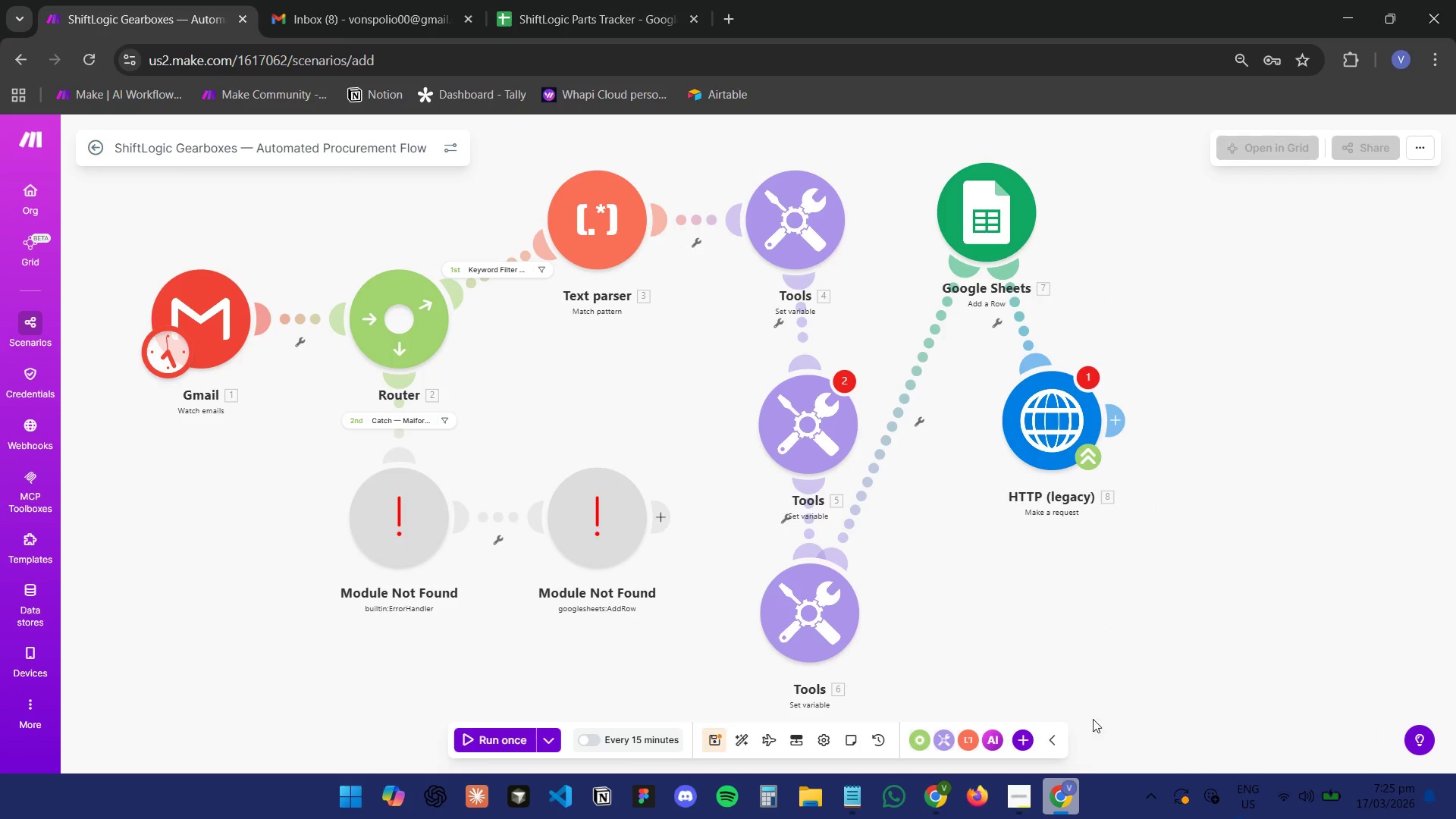 
double_click([1070, 804])
 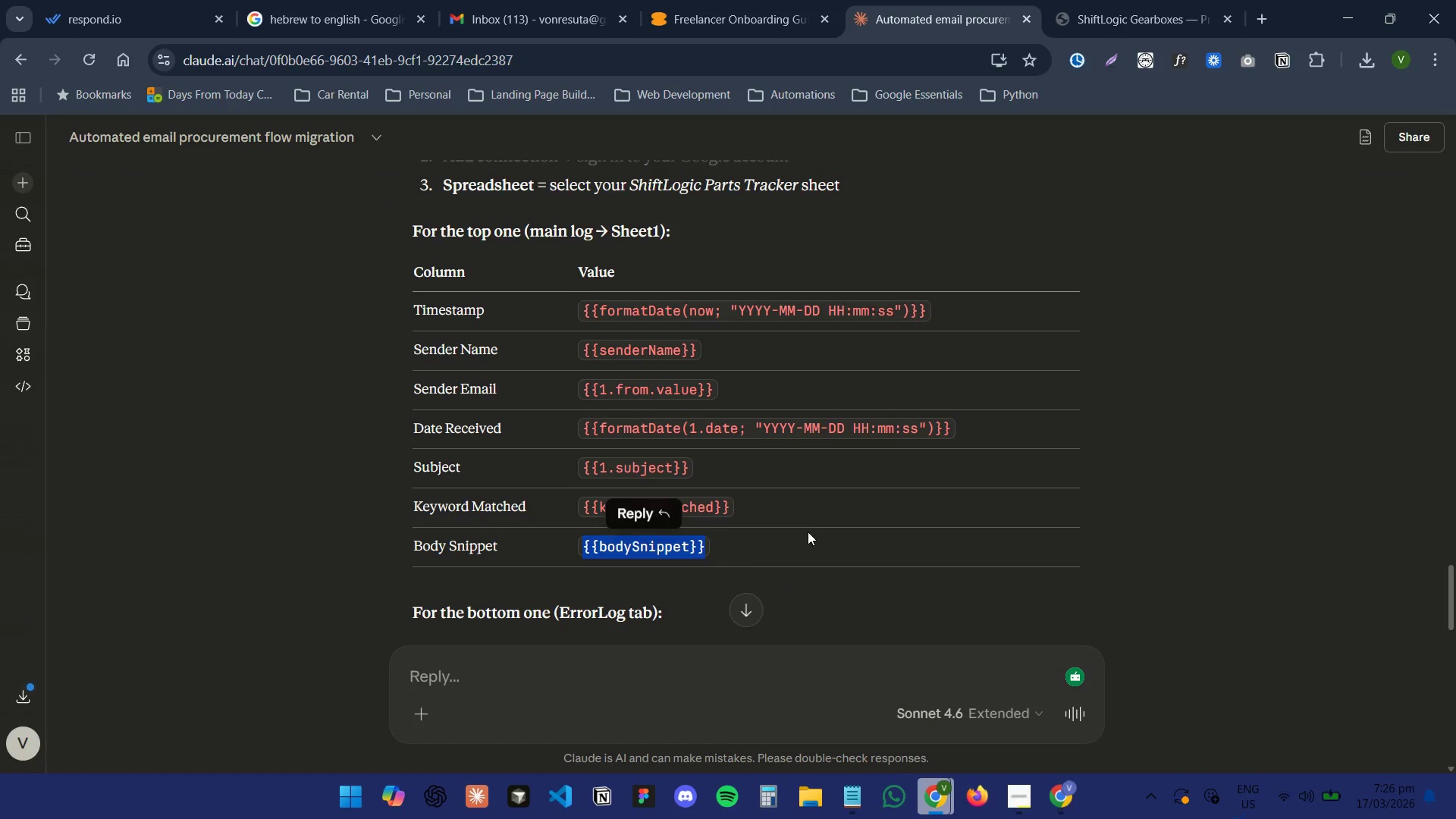 
scroll: coordinate [824, 516], scroll_direction: down, amount: 4.0
 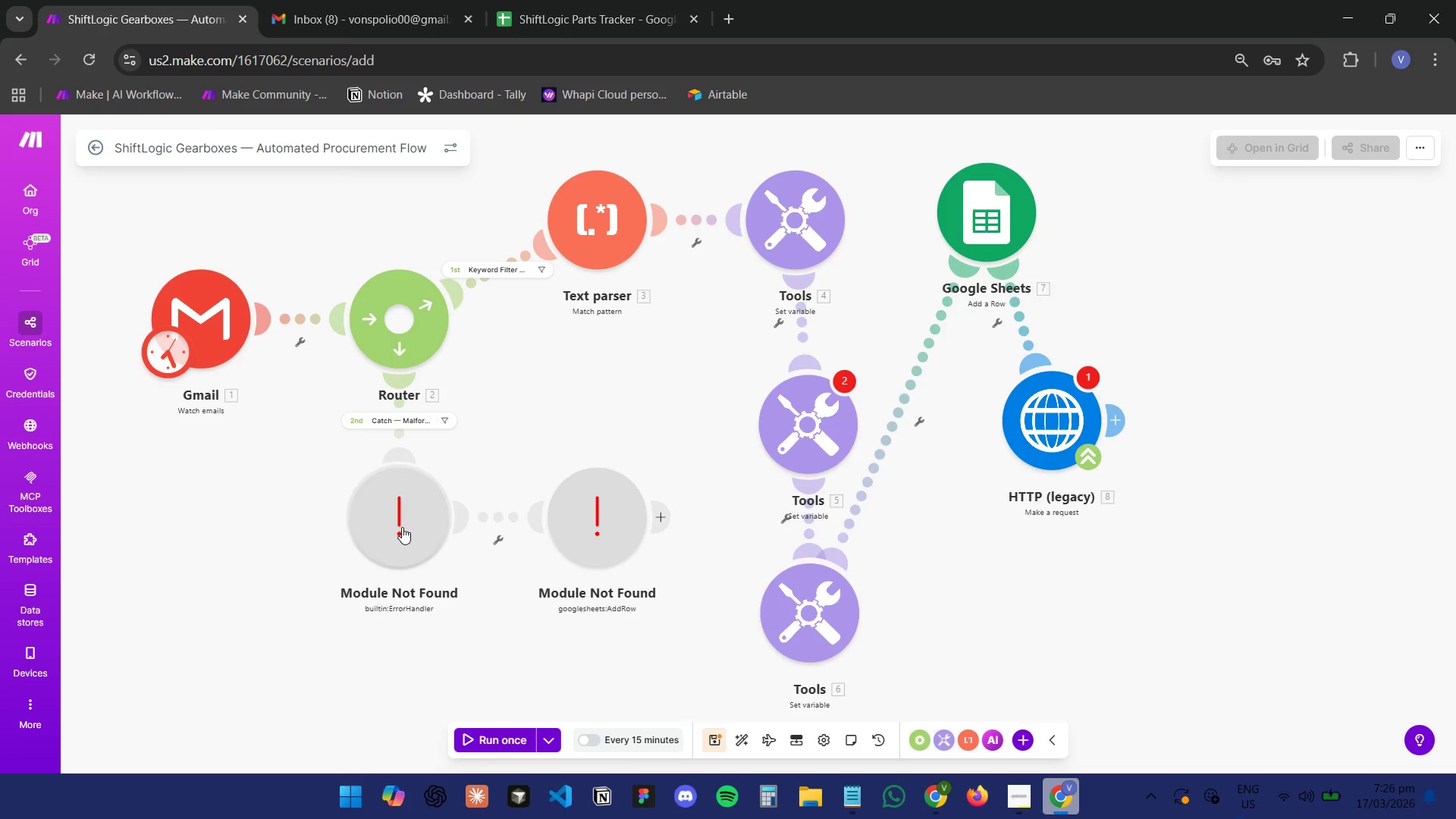 
left_click([721, 575])
 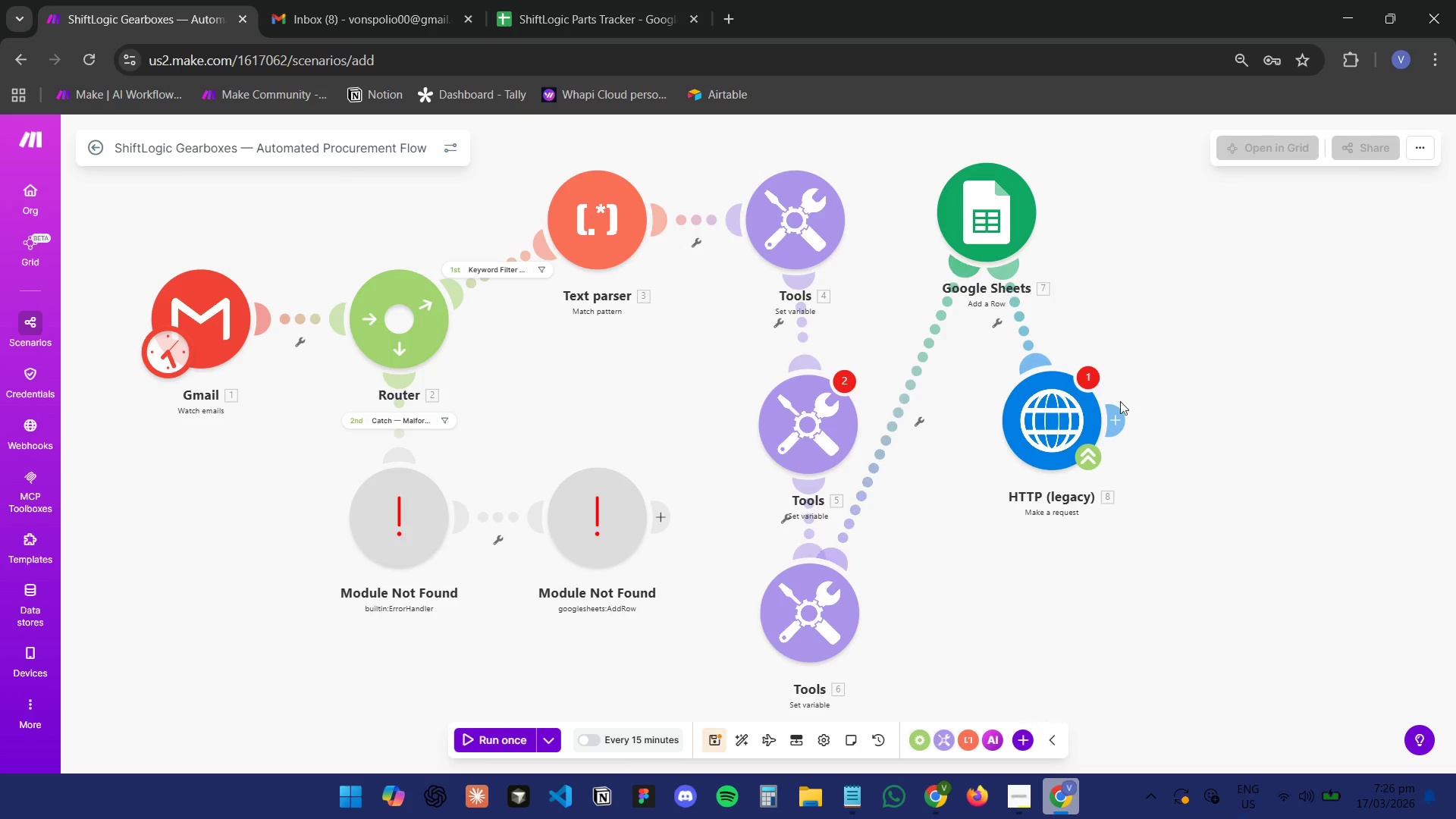 
left_click_drag(start_coordinate=[1075, 426], to_coordinate=[1265, 410])
 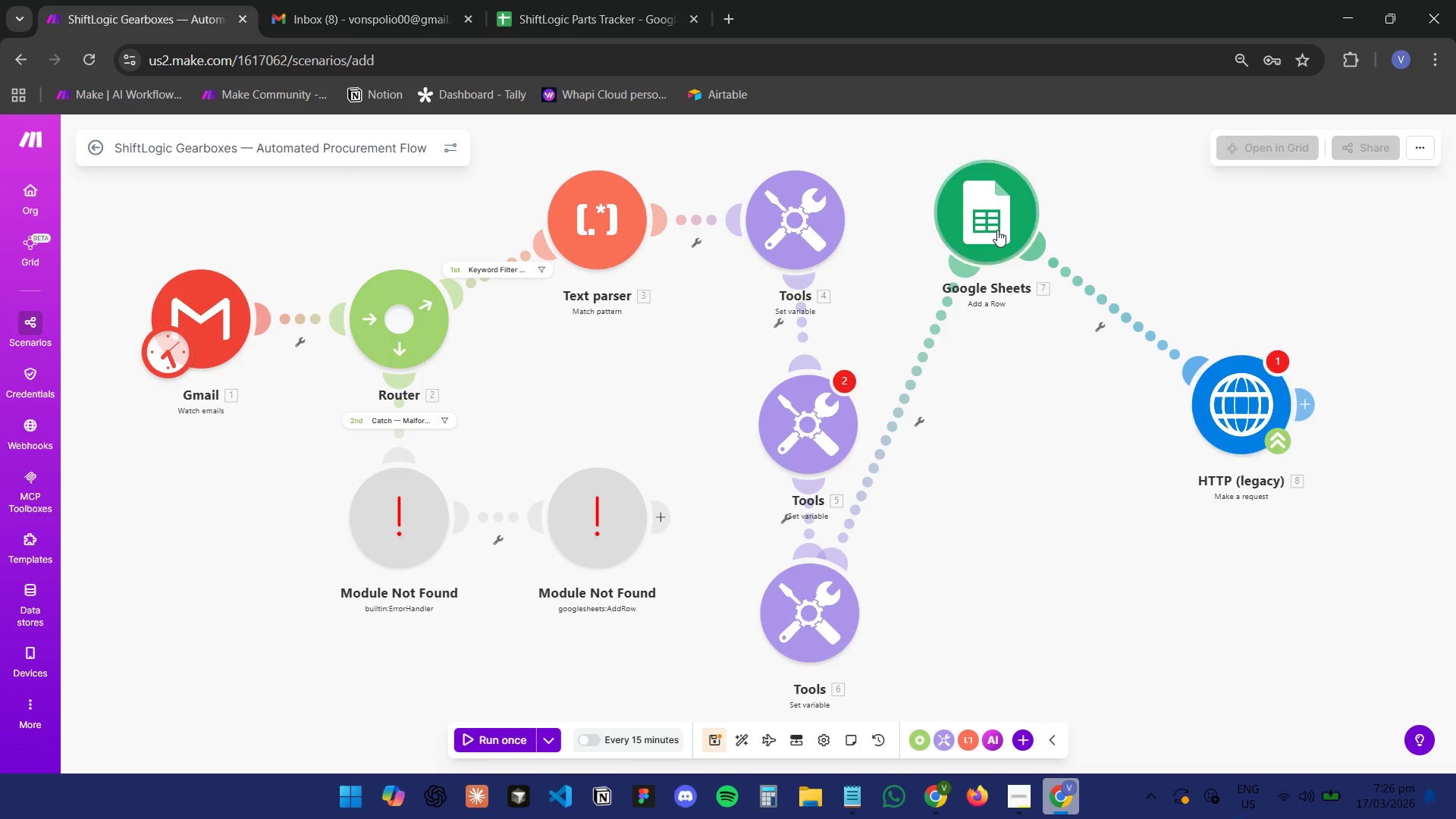 
left_click_drag(start_coordinate=[997, 230], to_coordinate=[1054, 303])
 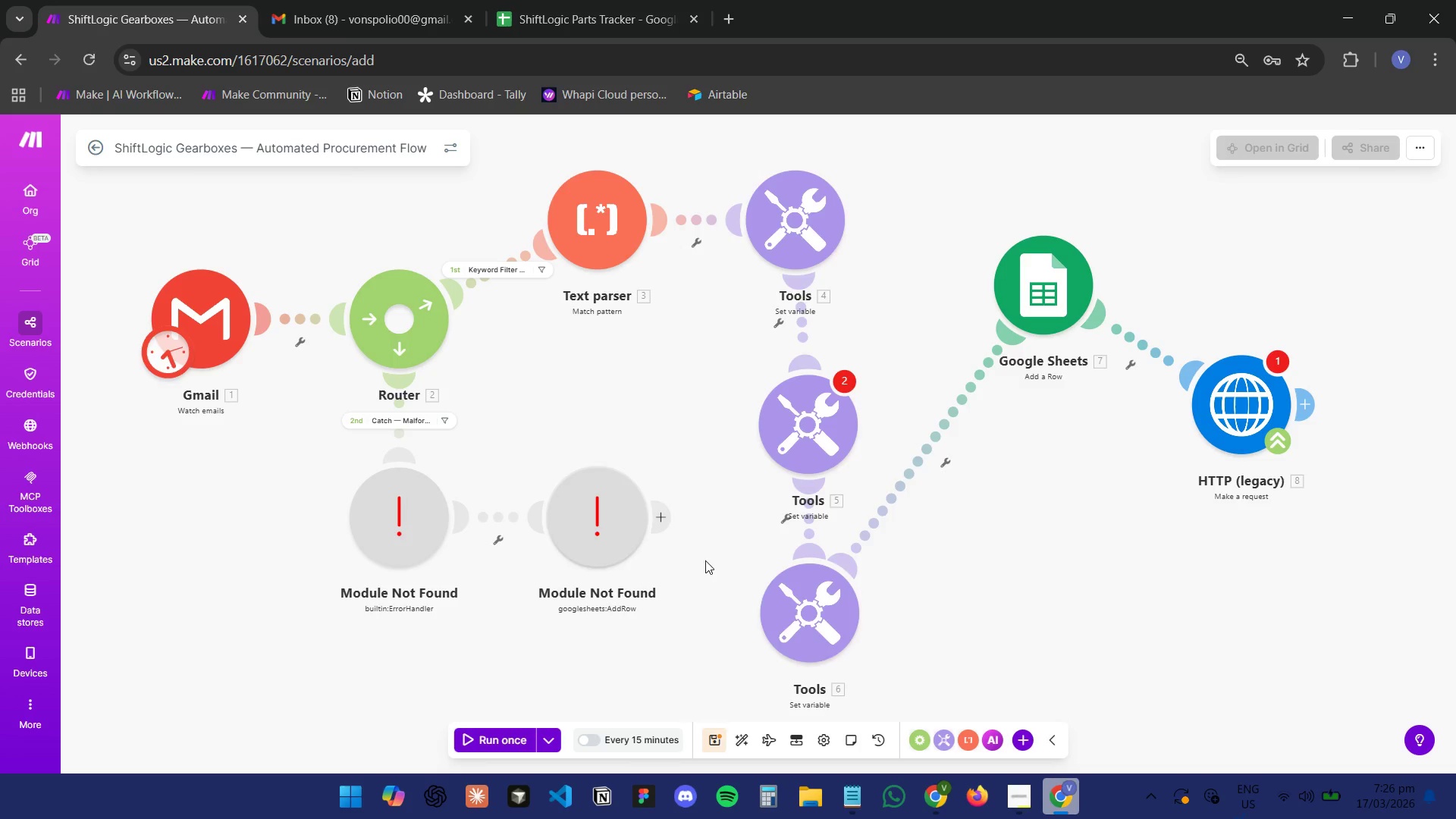 
scroll: coordinate [772, 516], scroll_direction: down, amount: 2.0
 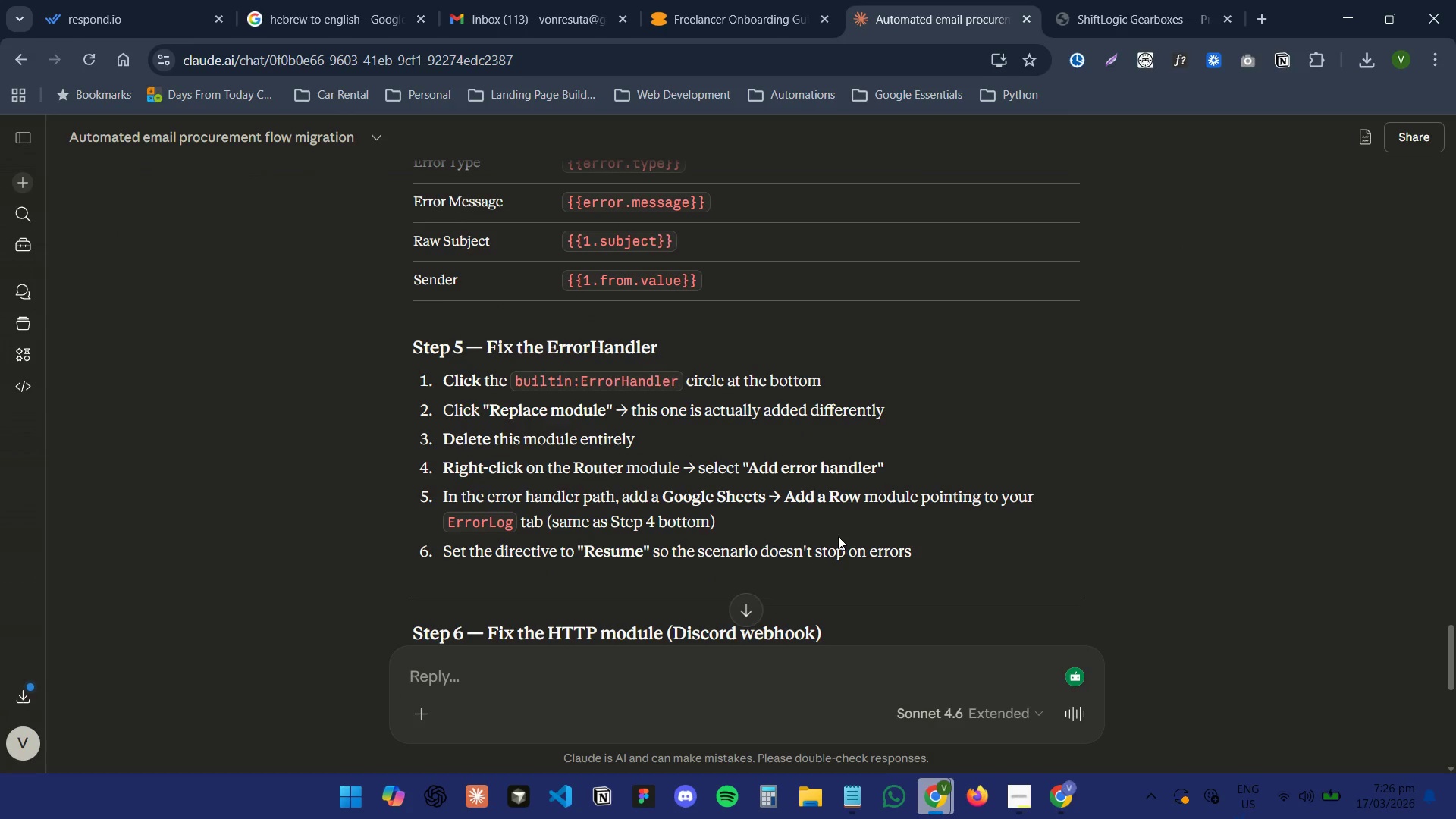 
scroll: coordinate [837, 538], scroll_direction: up, amount: 2.0
 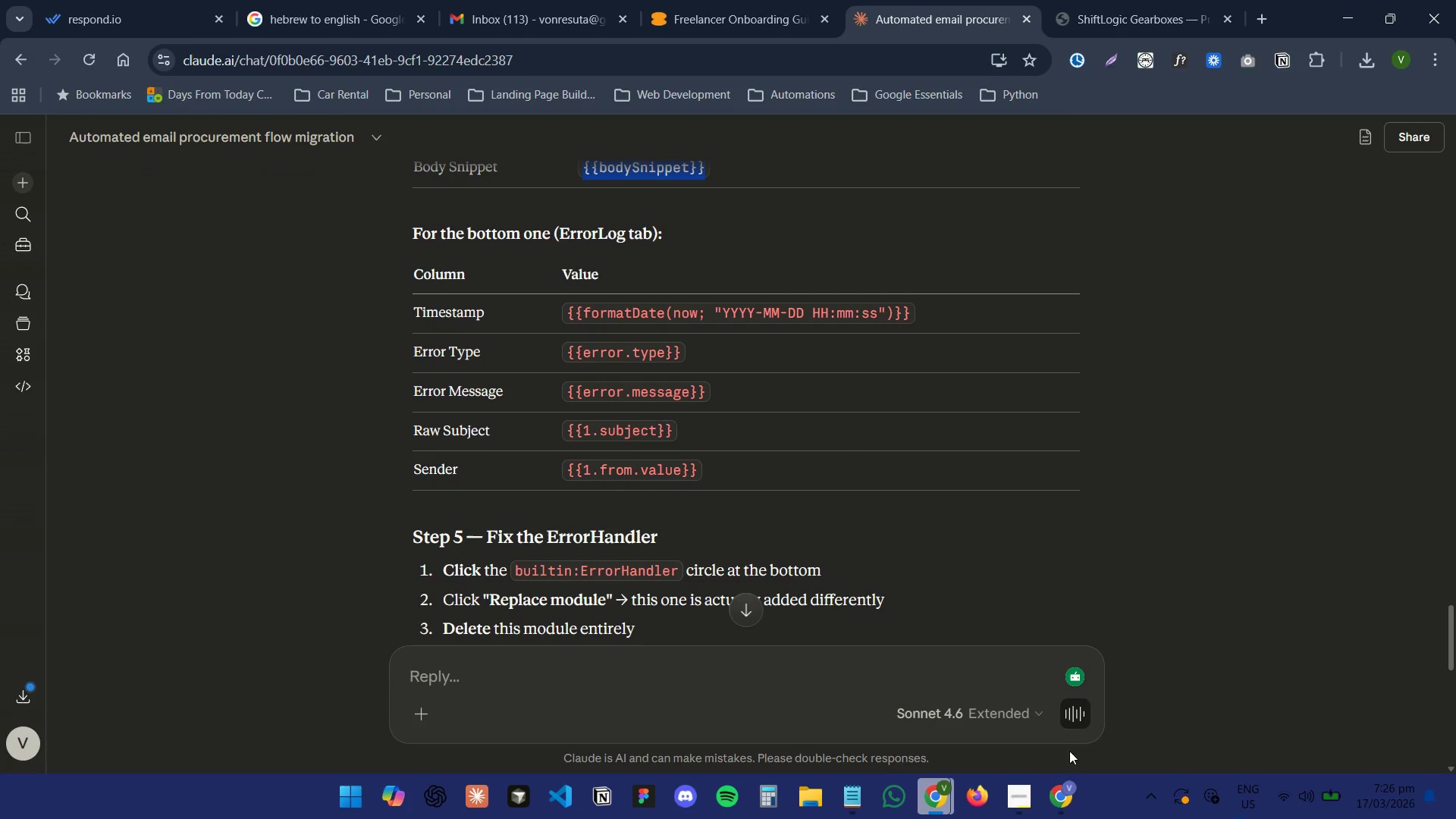 
left_click([1059, 799])
 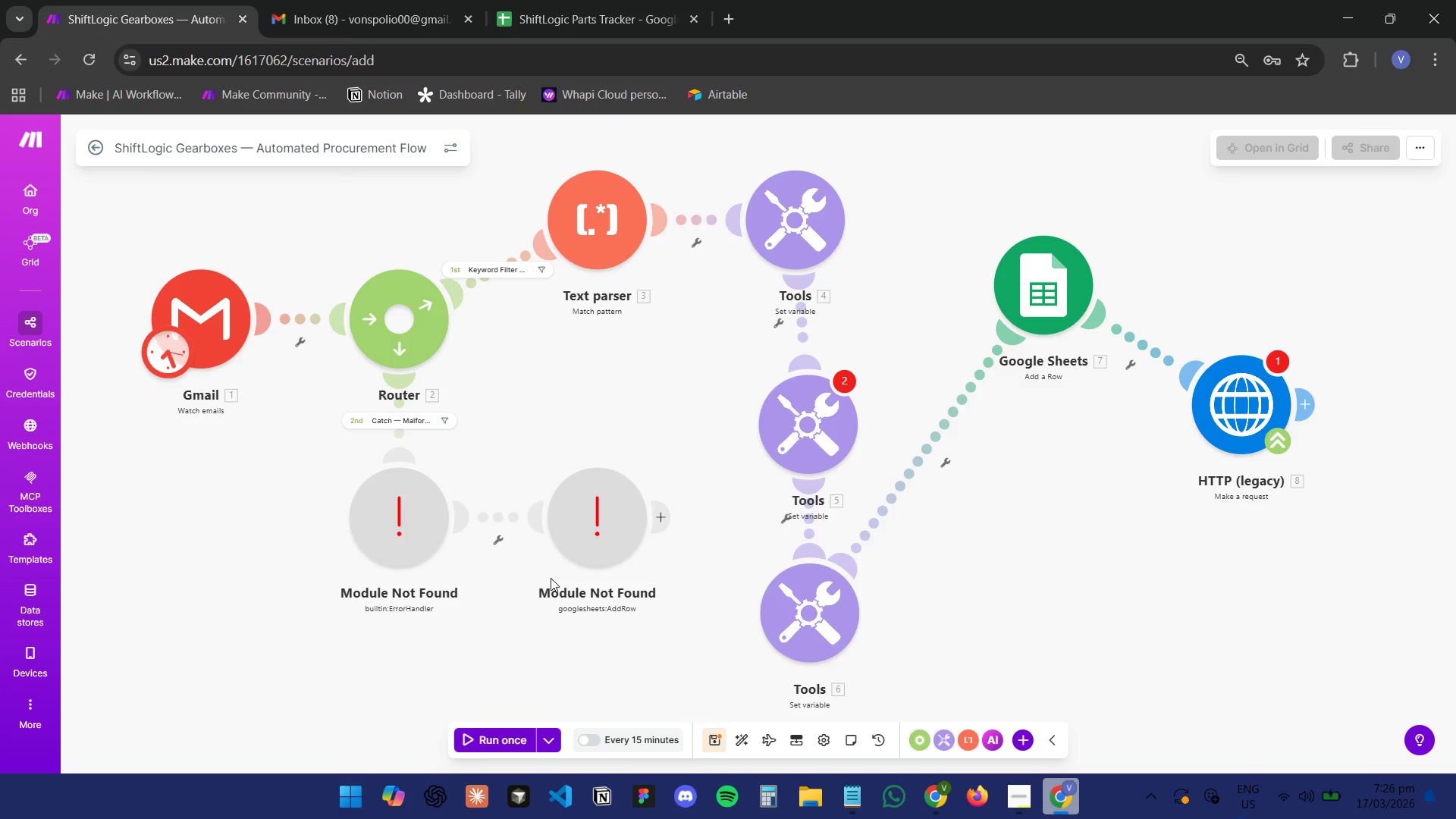 
left_click([611, 537])
 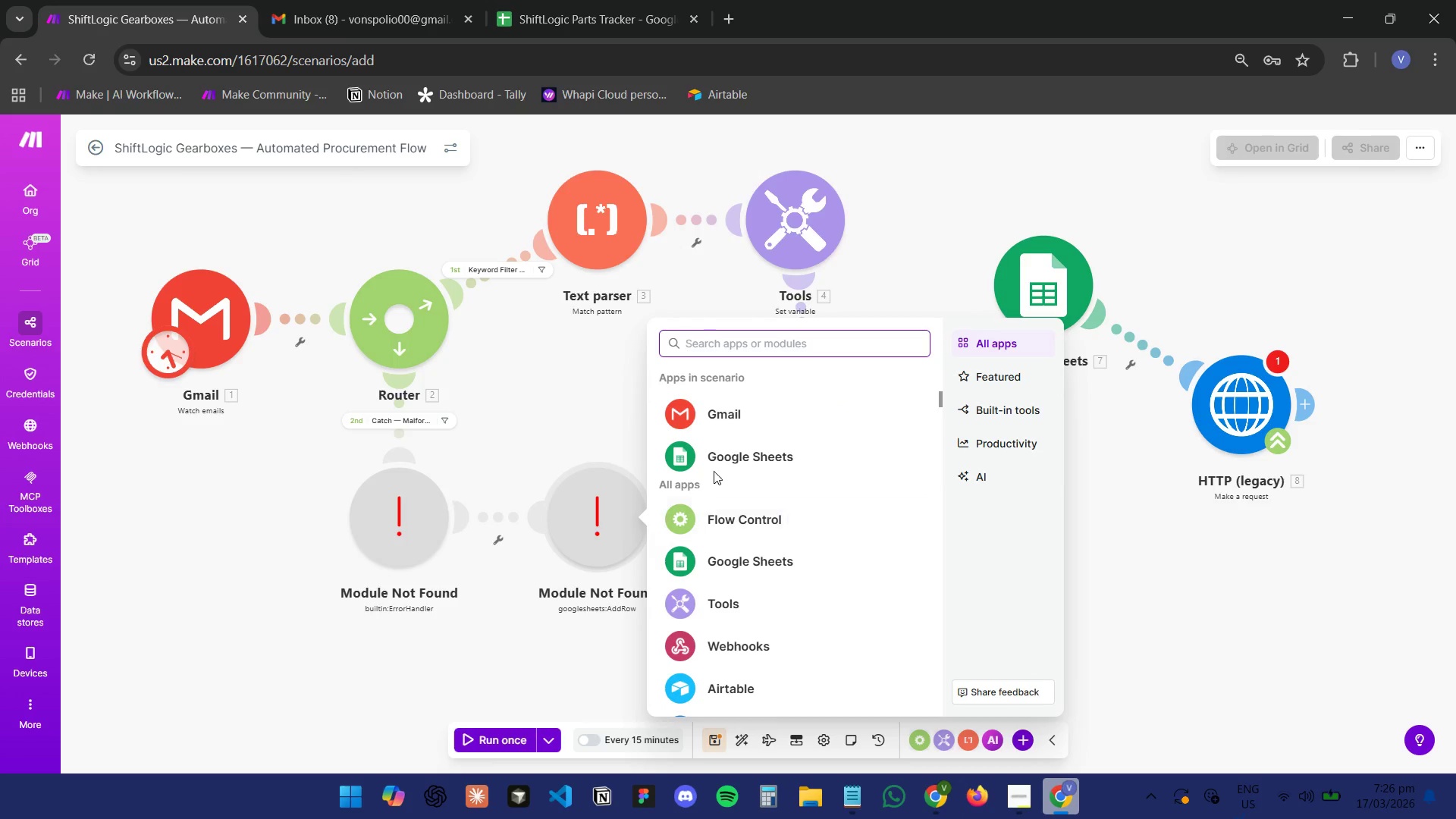 
left_click([759, 461])
 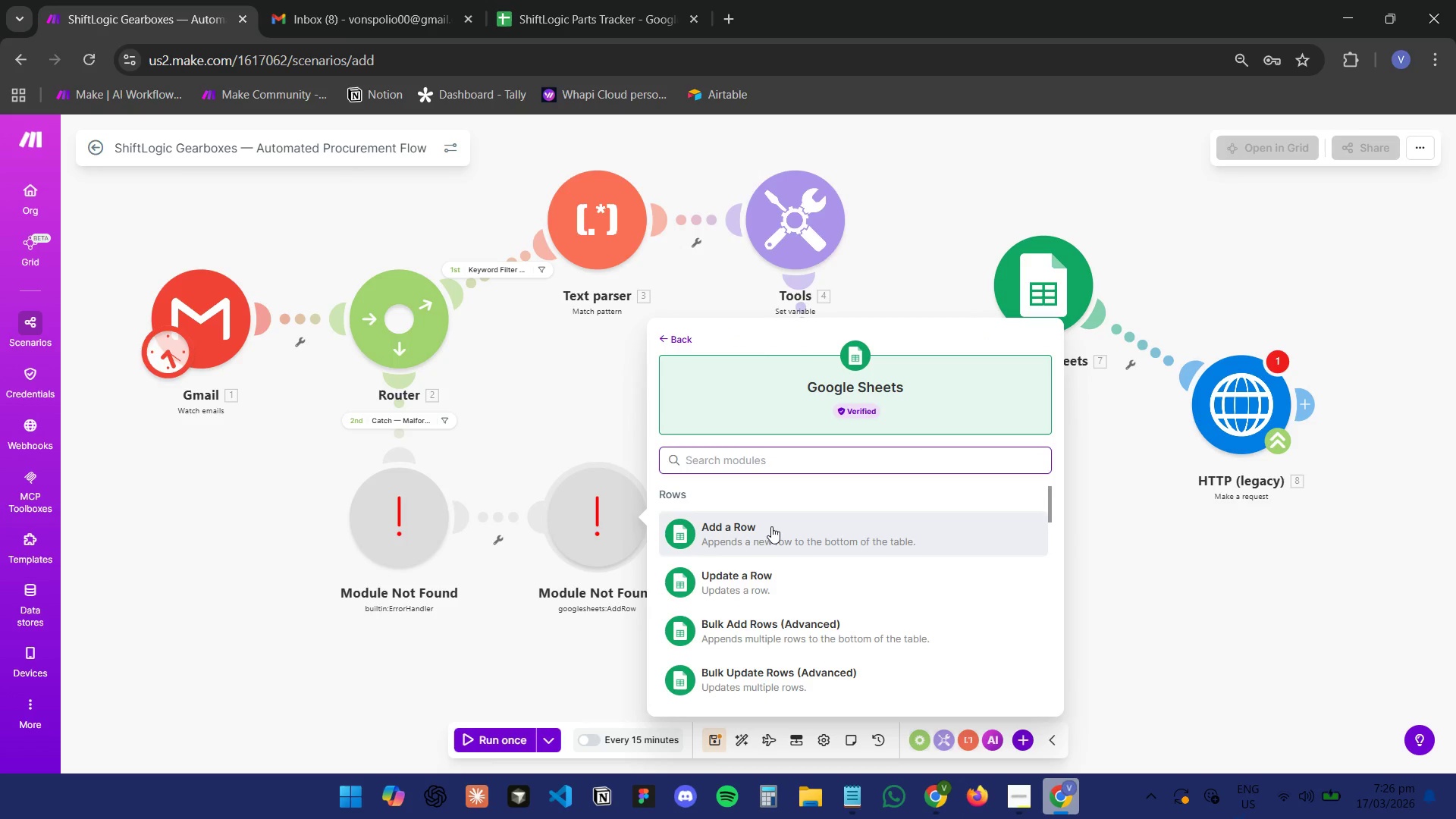 
left_click([1125, 570])
 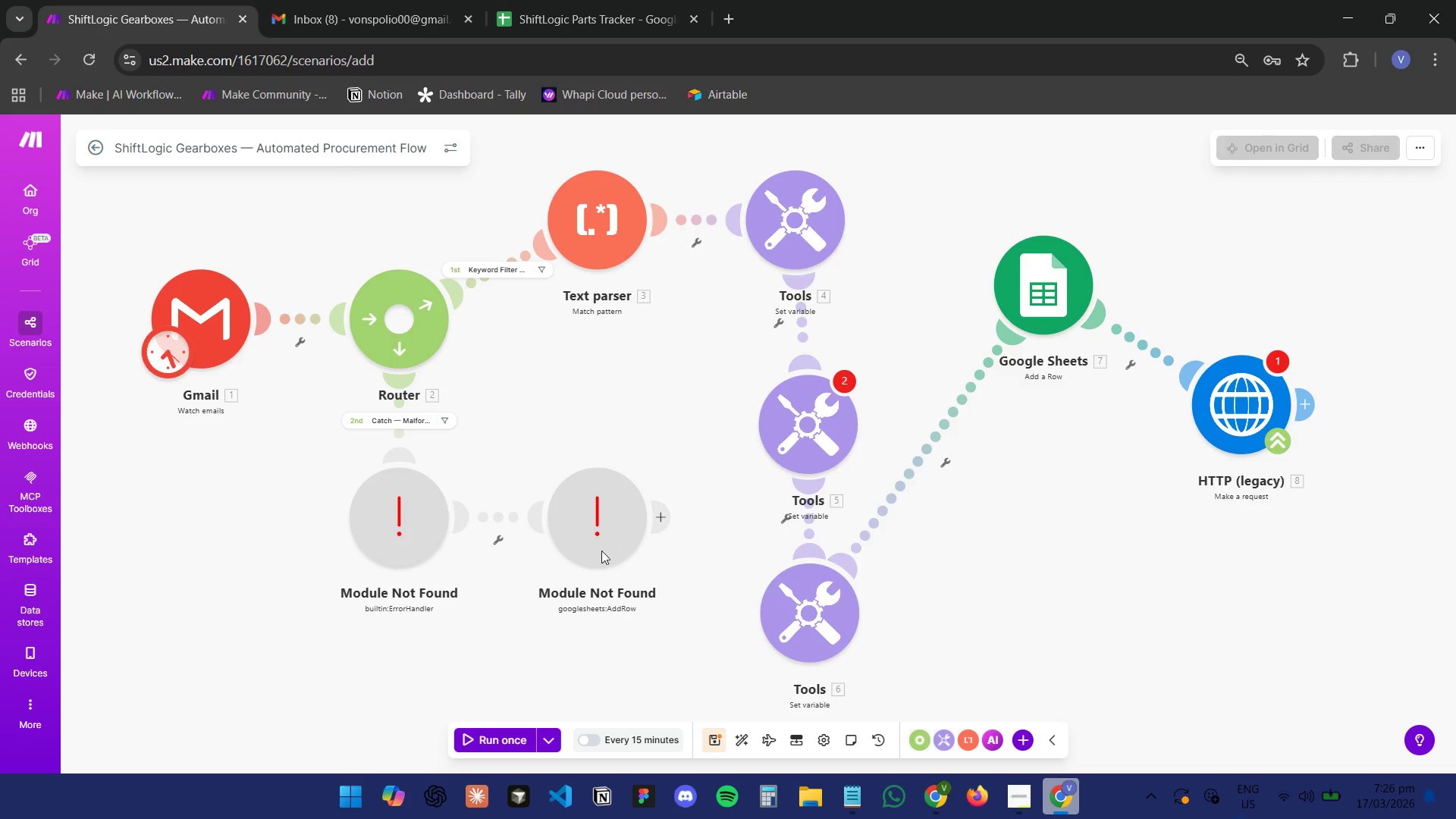 
left_click([590, 543])
 